 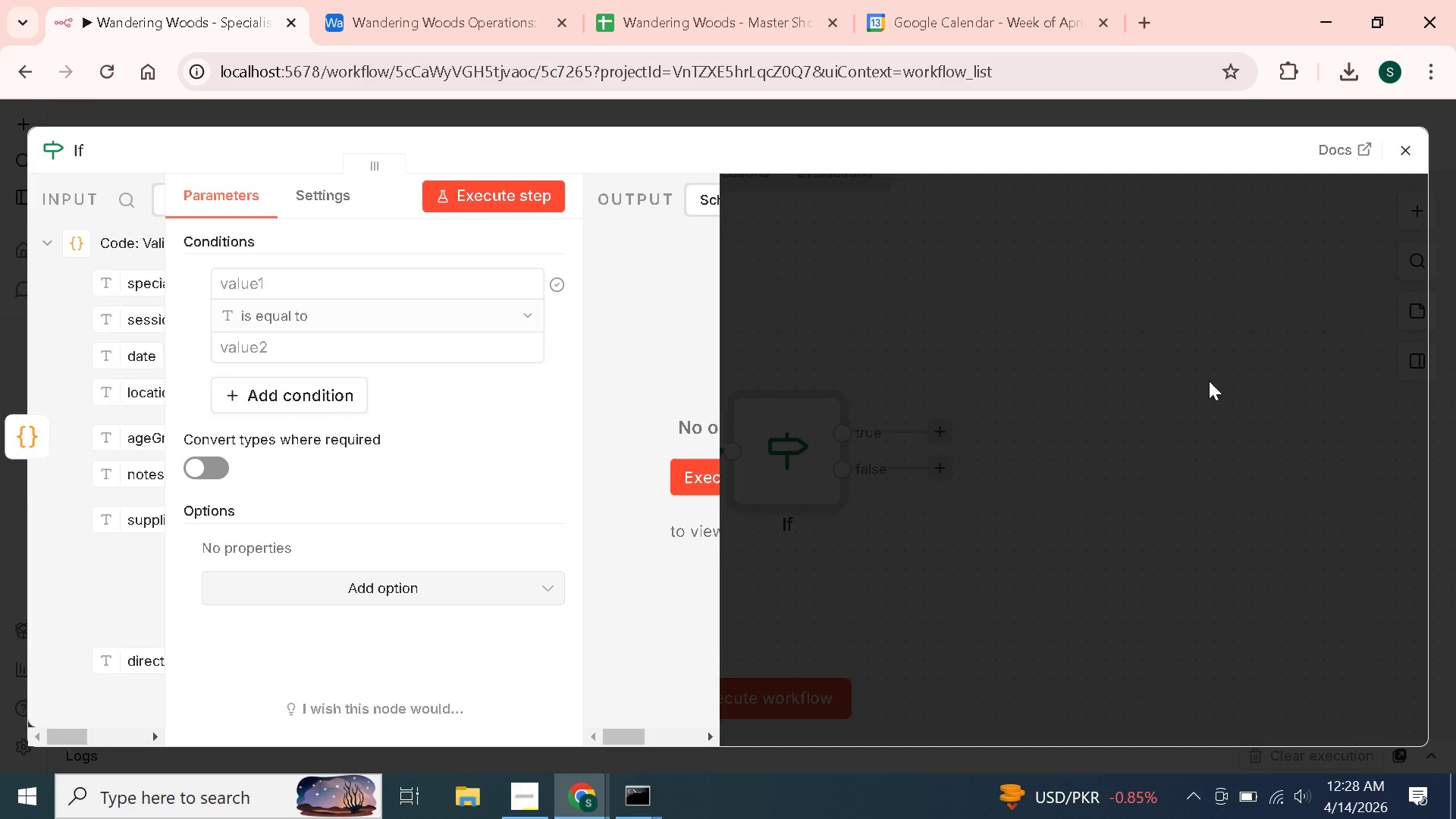 
left_click([80, 143])
 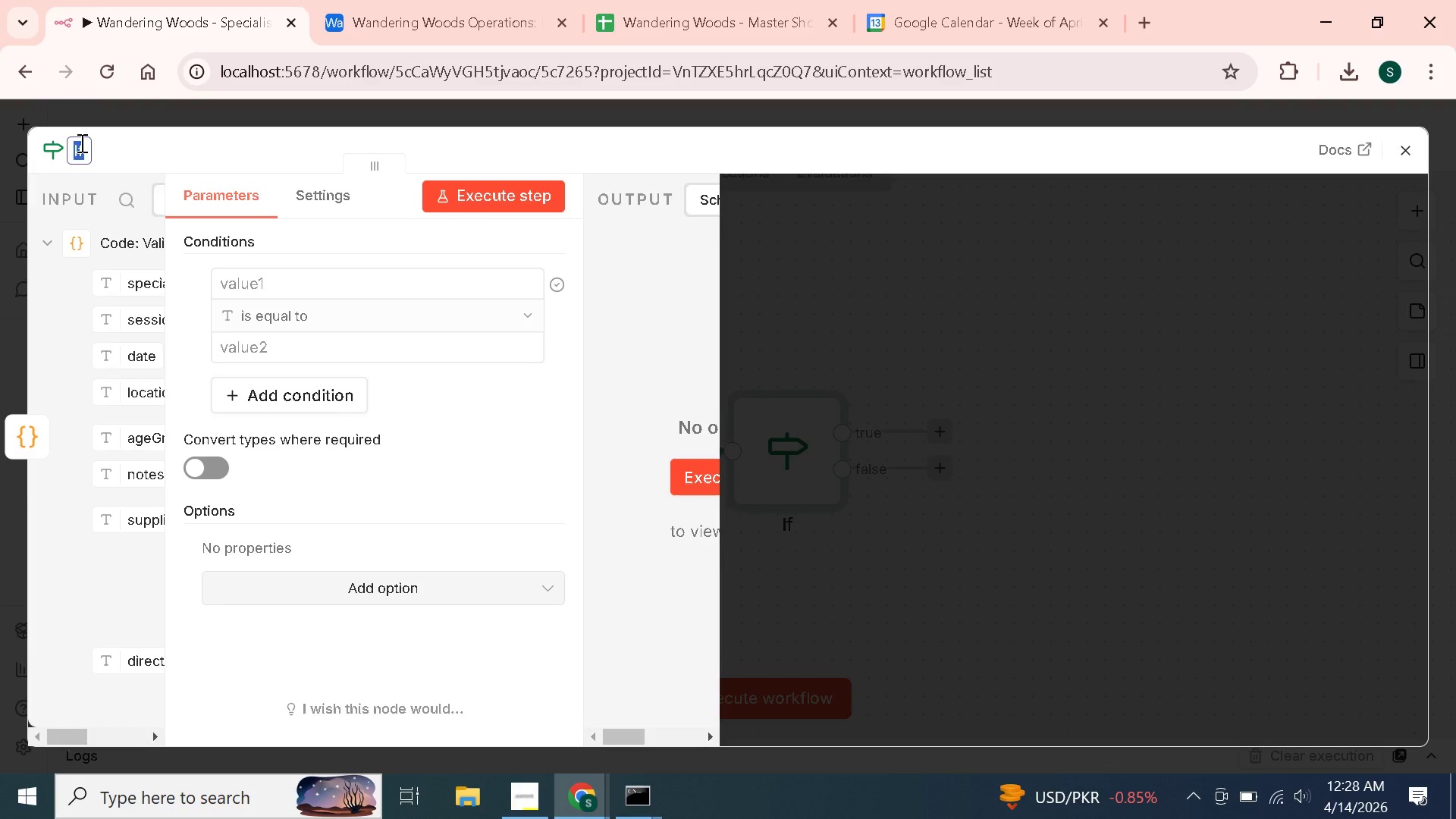 
key(ArrowRight)
 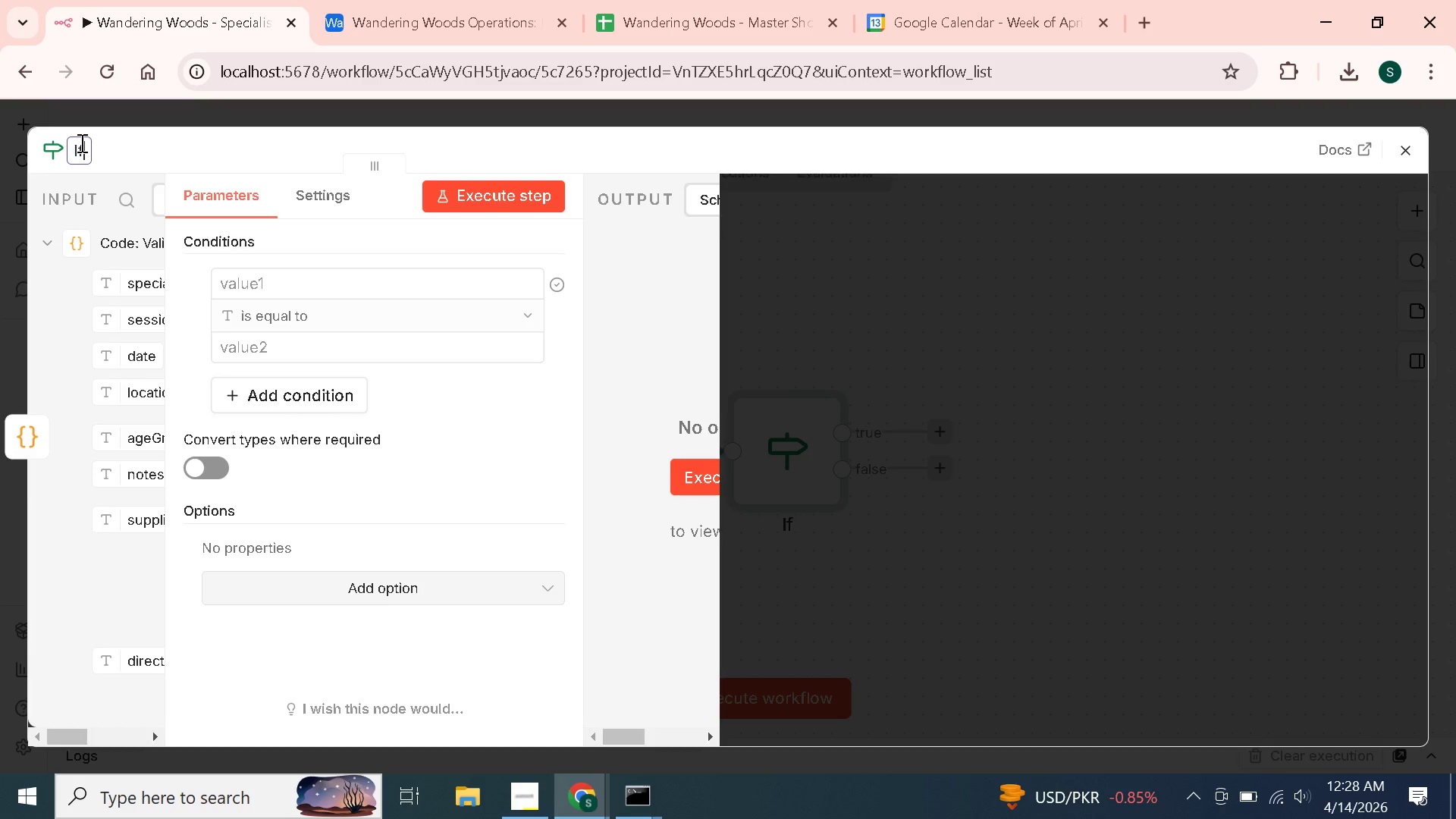 
type(: Valid Subms)
key(Backspace)
type(ission?)
 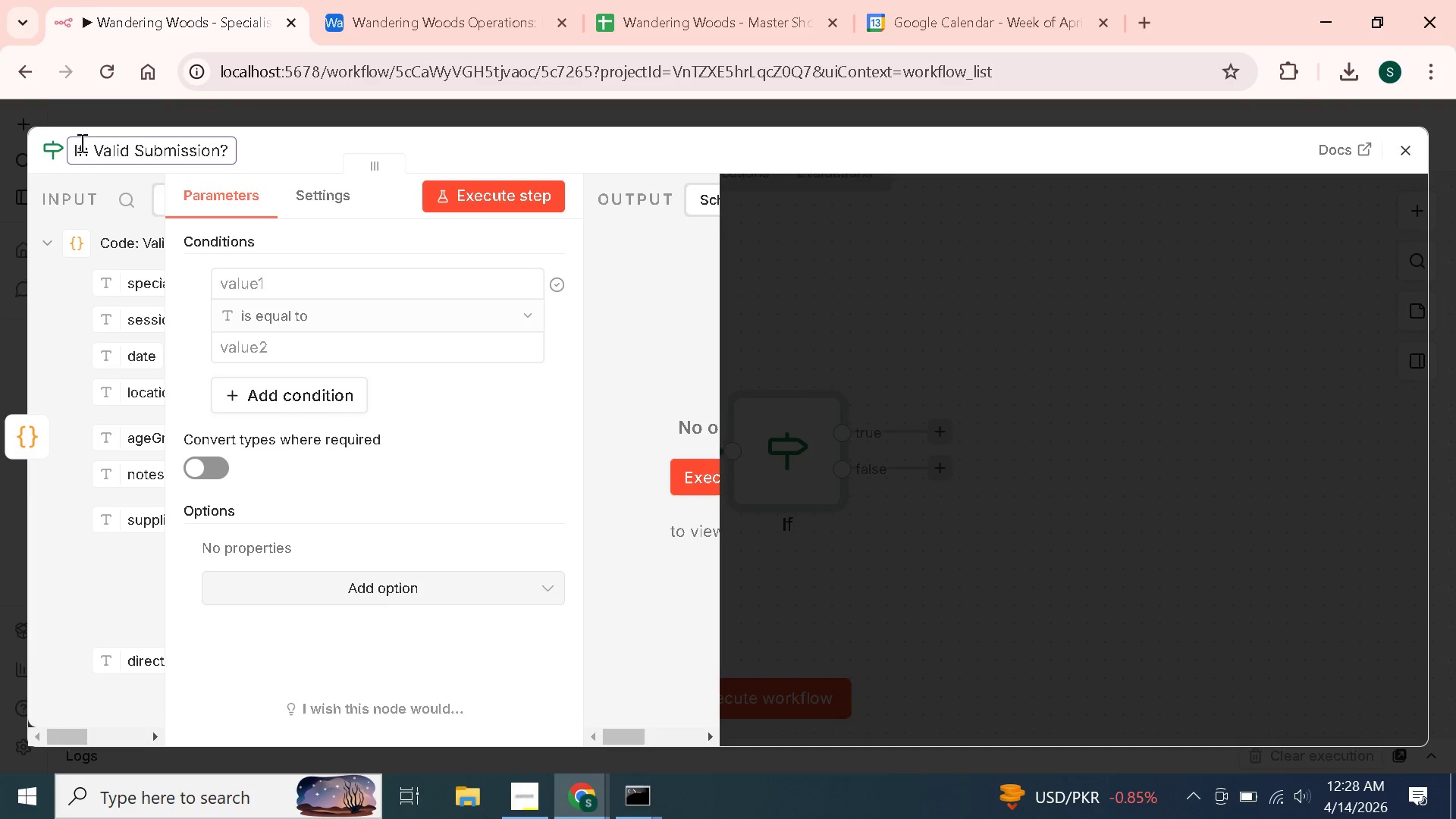 
wait(8.02)
 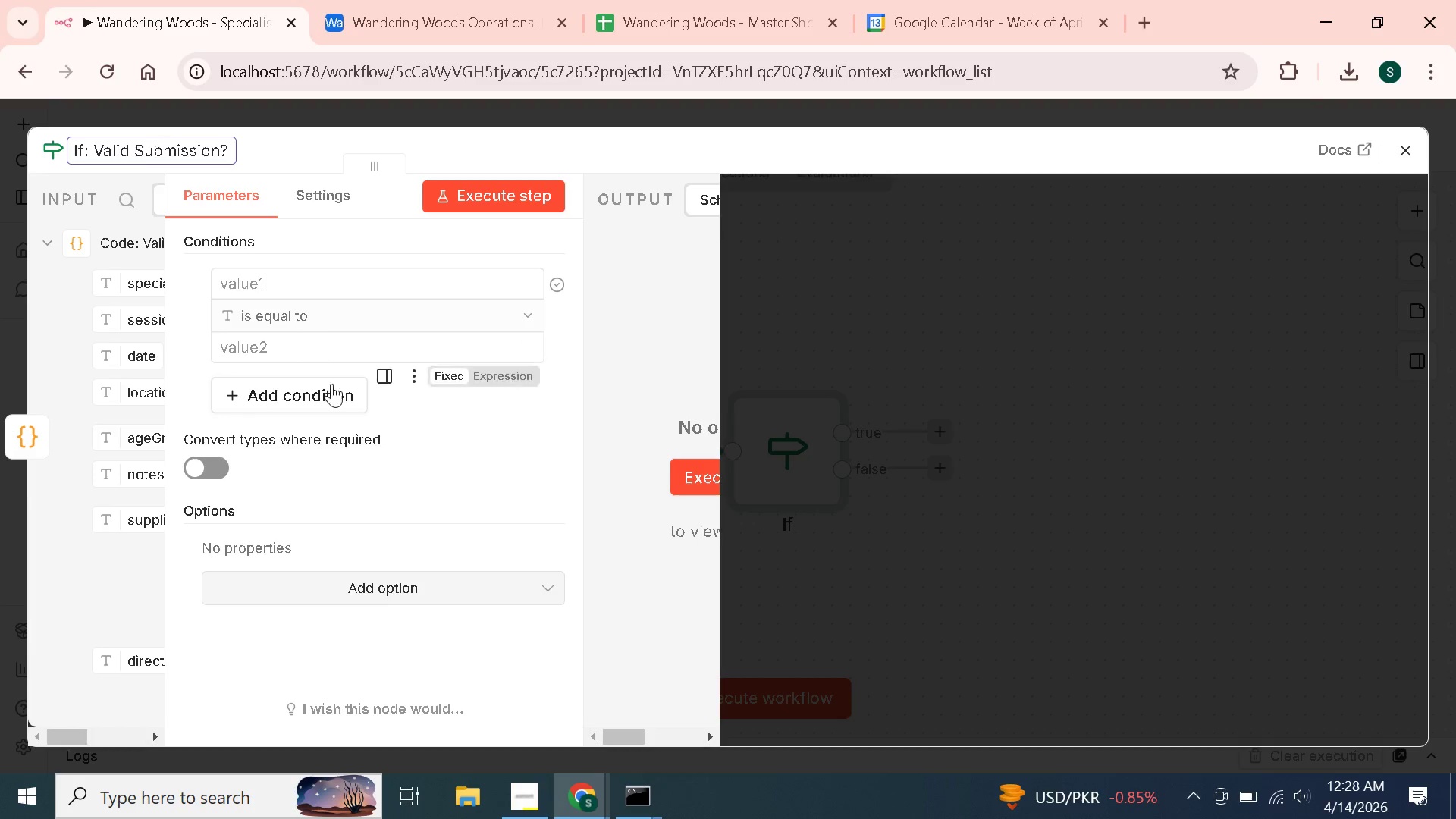 
left_click([337, 286])
 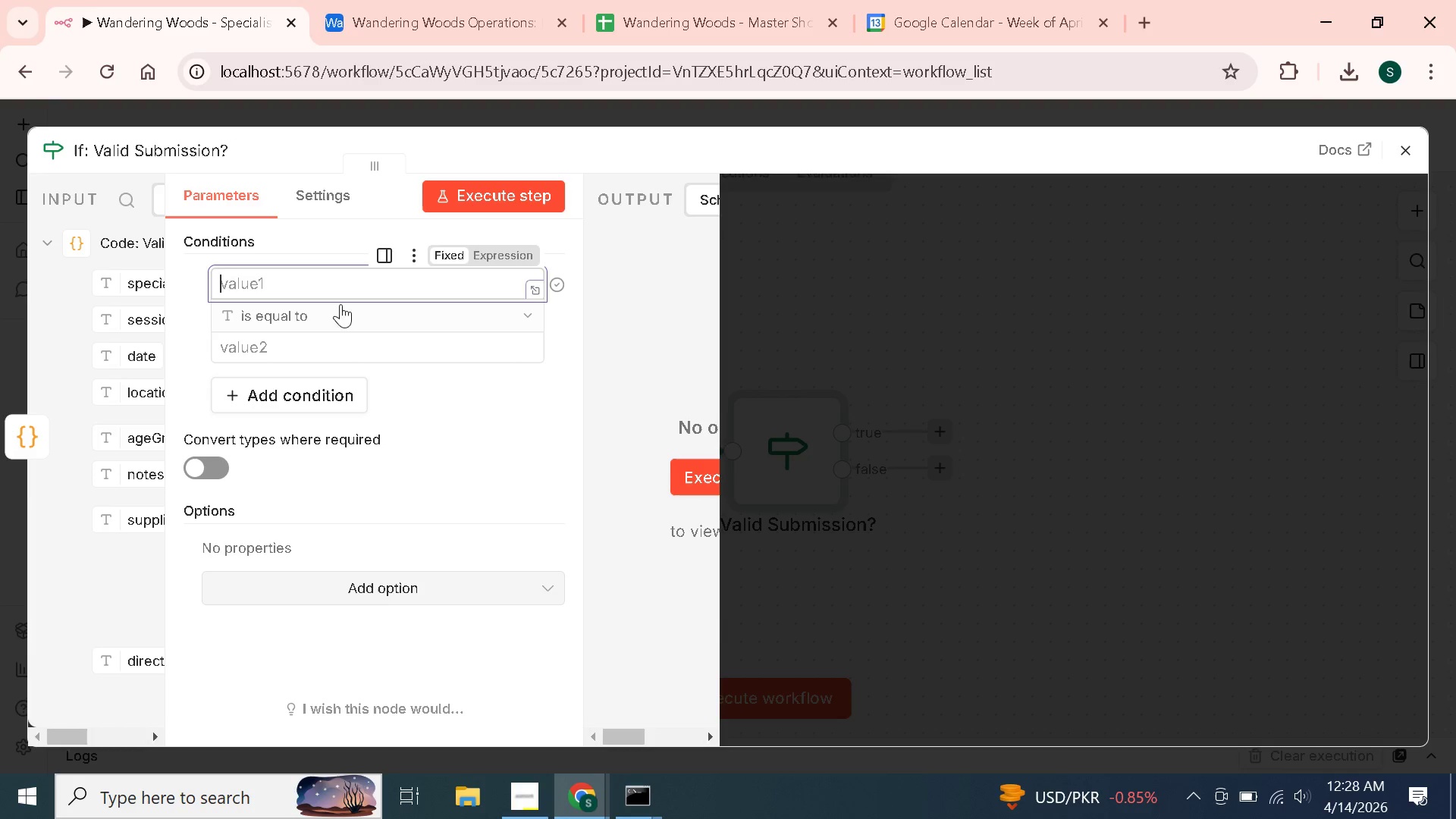 
left_click([350, 322])
 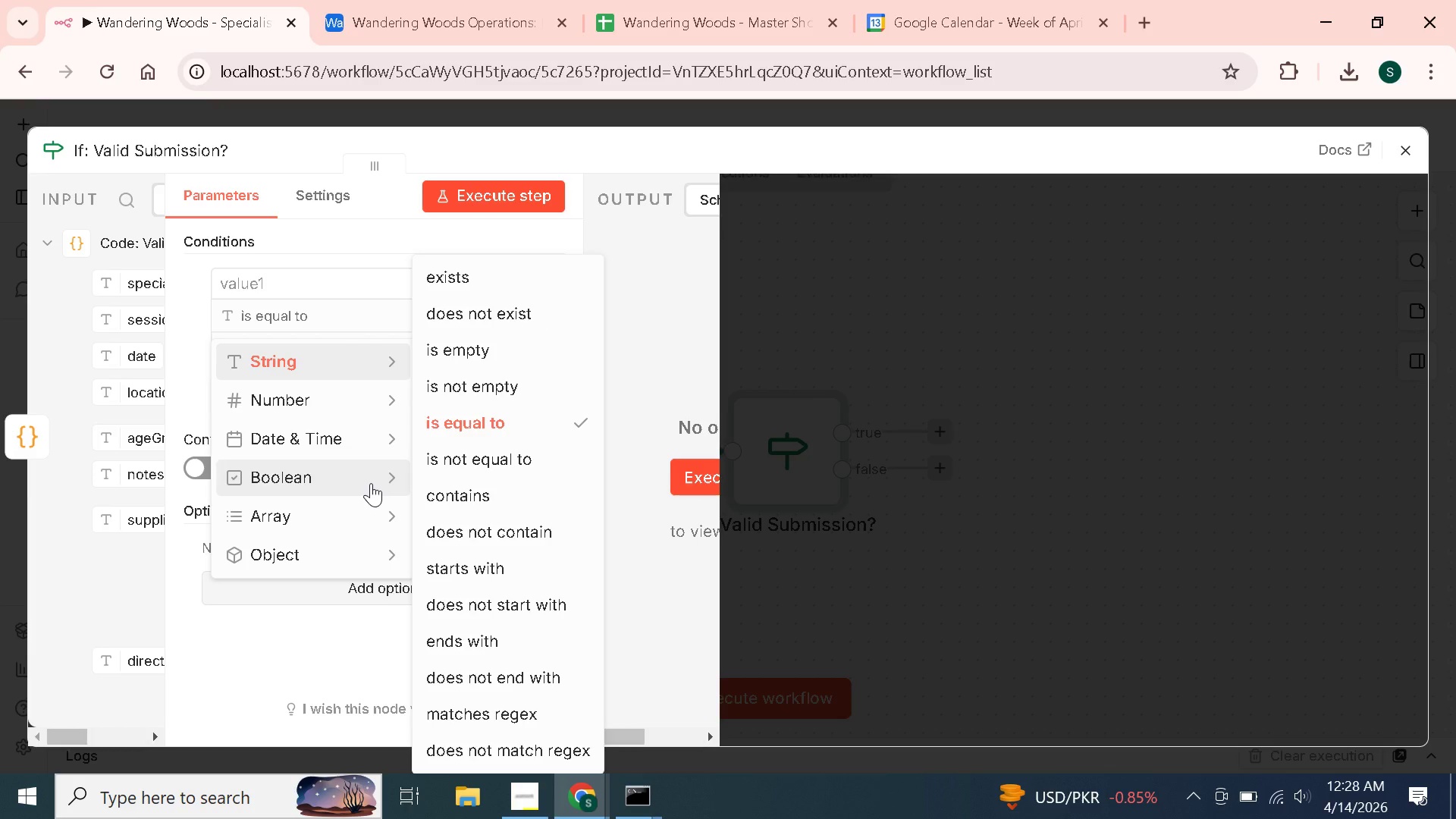 
wait(9.83)
 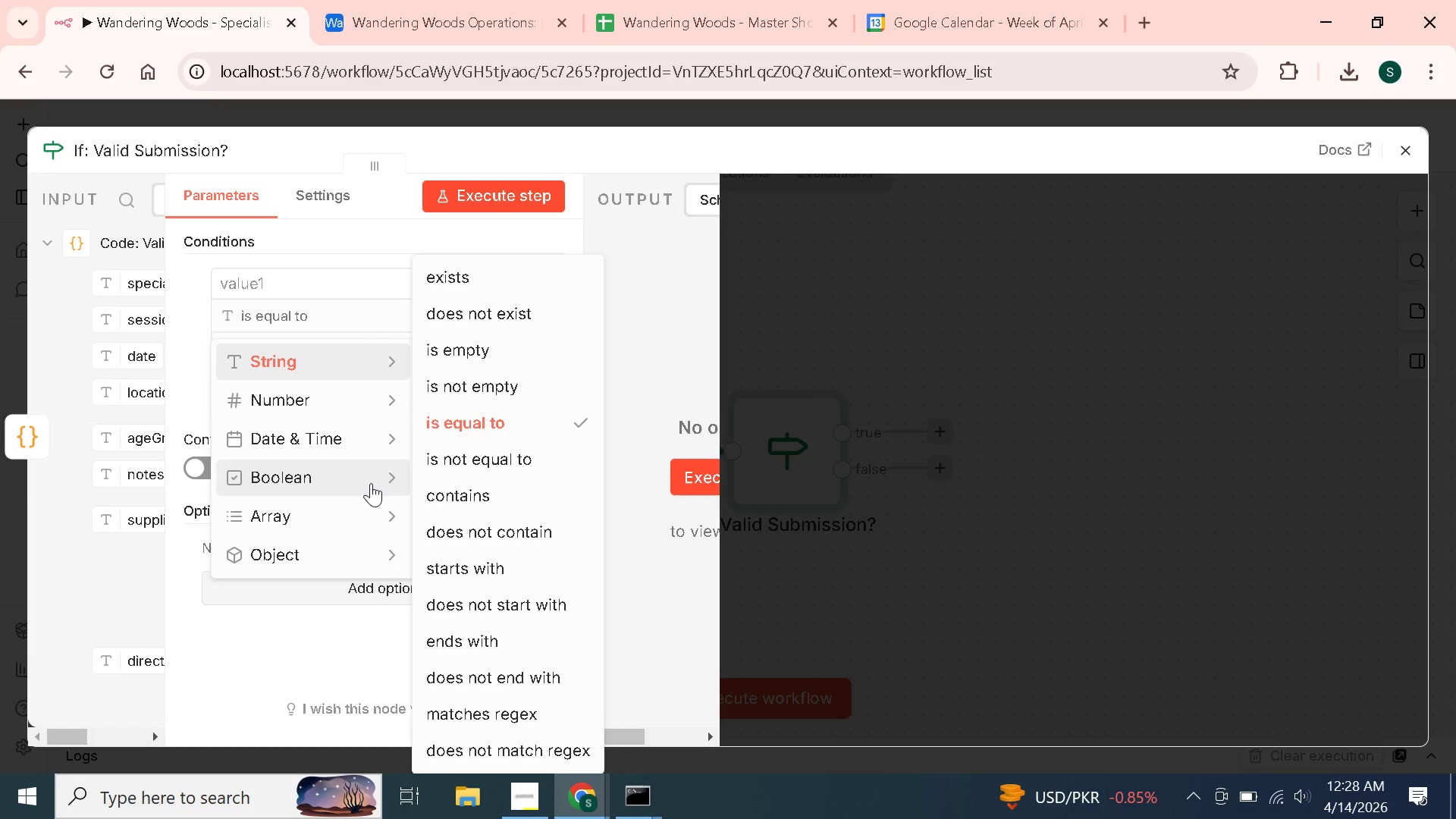 
left_click([376, 319])
 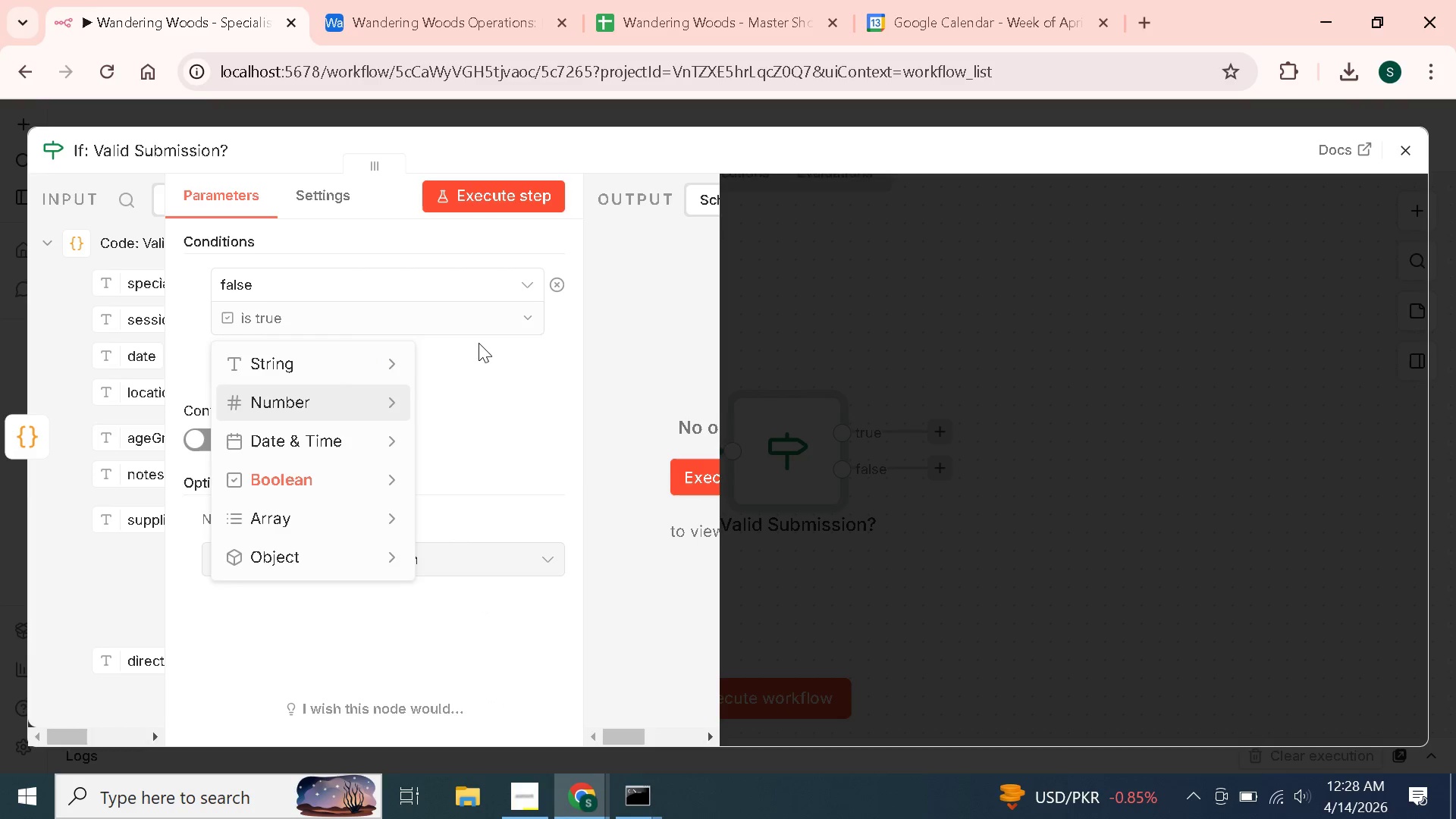 
left_click([482, 341])
 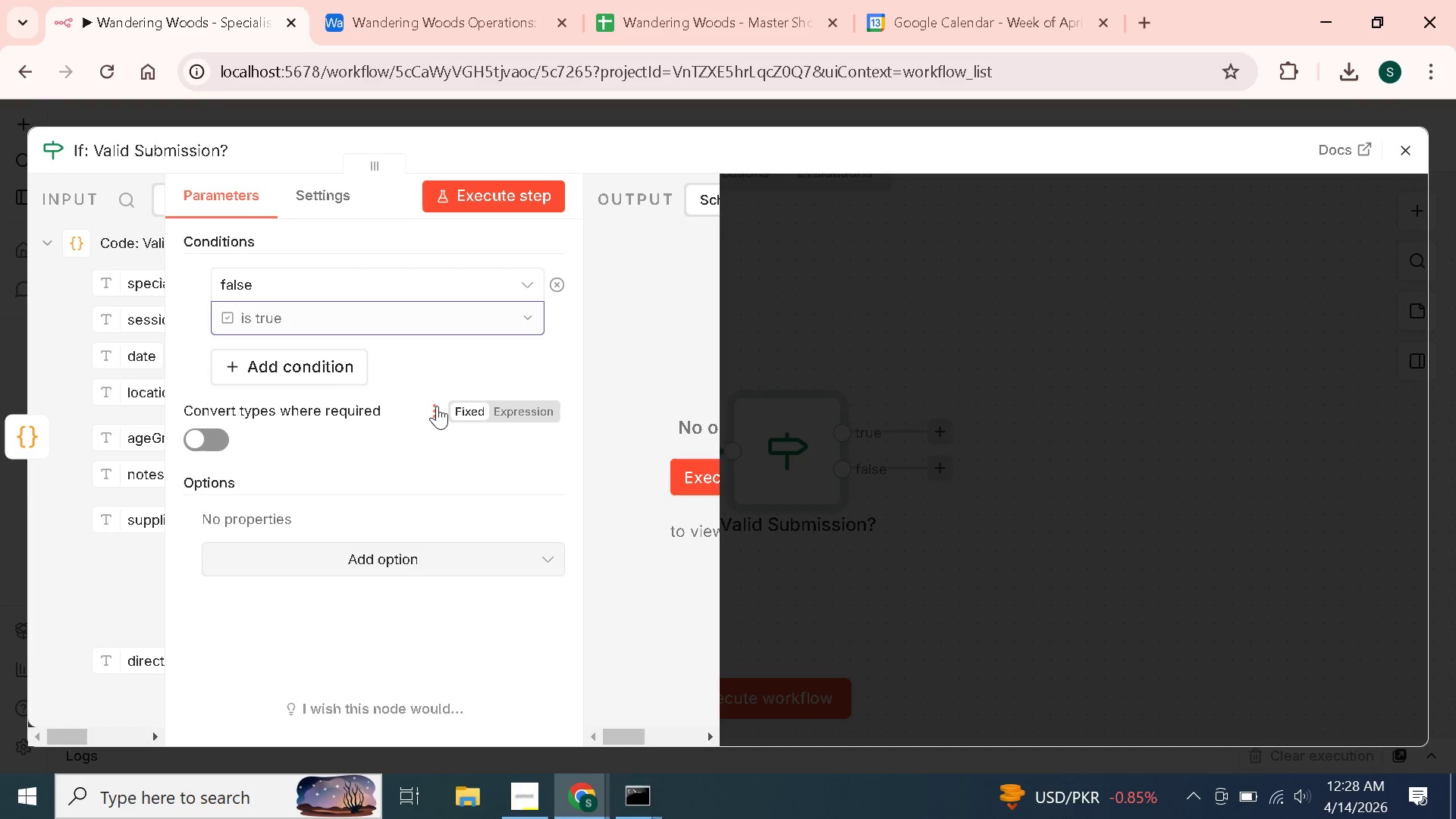 
scroll: coordinate [437, 406], scroll_direction: up, amount: 2.0
 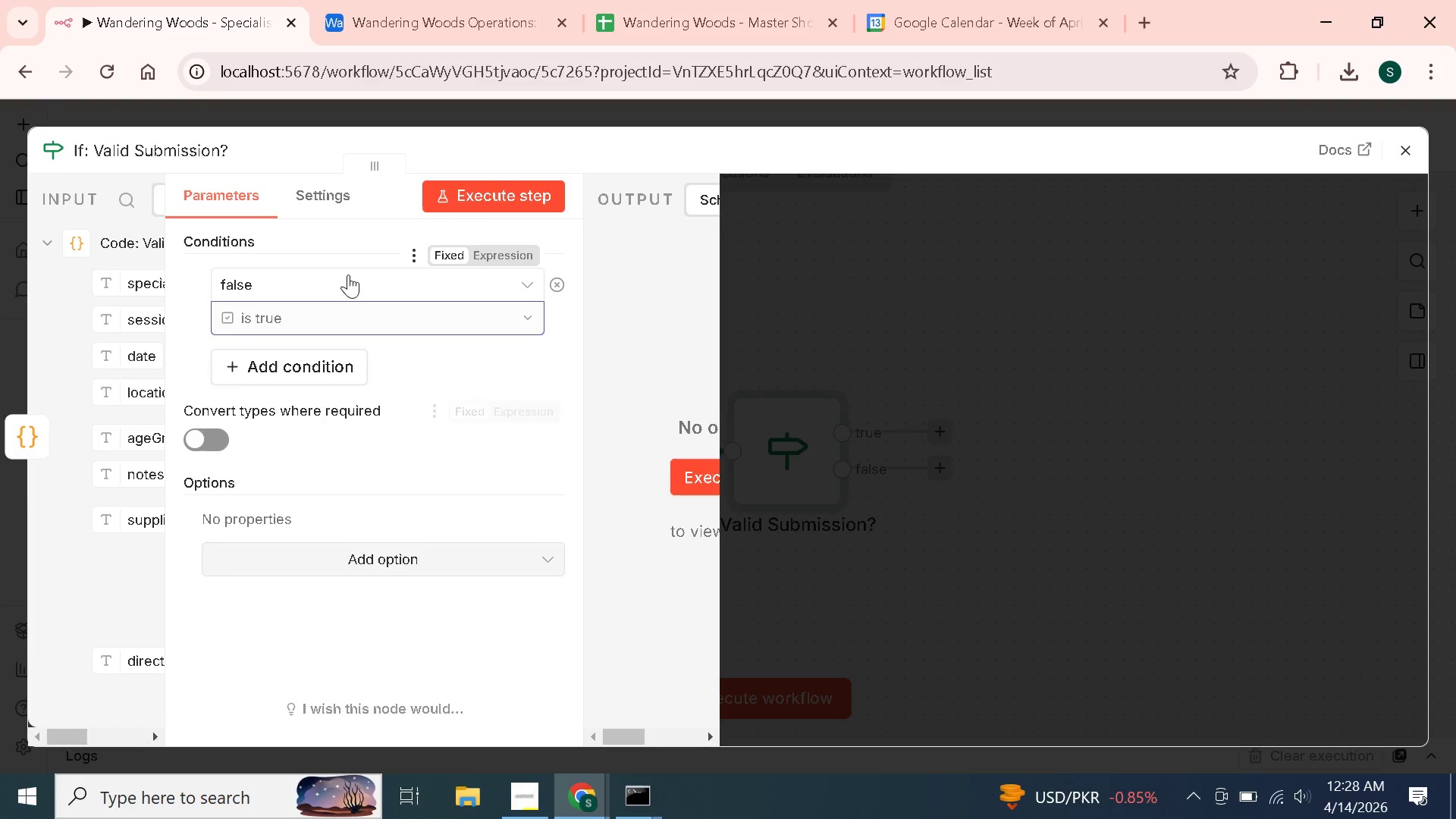 
left_click([347, 275])
 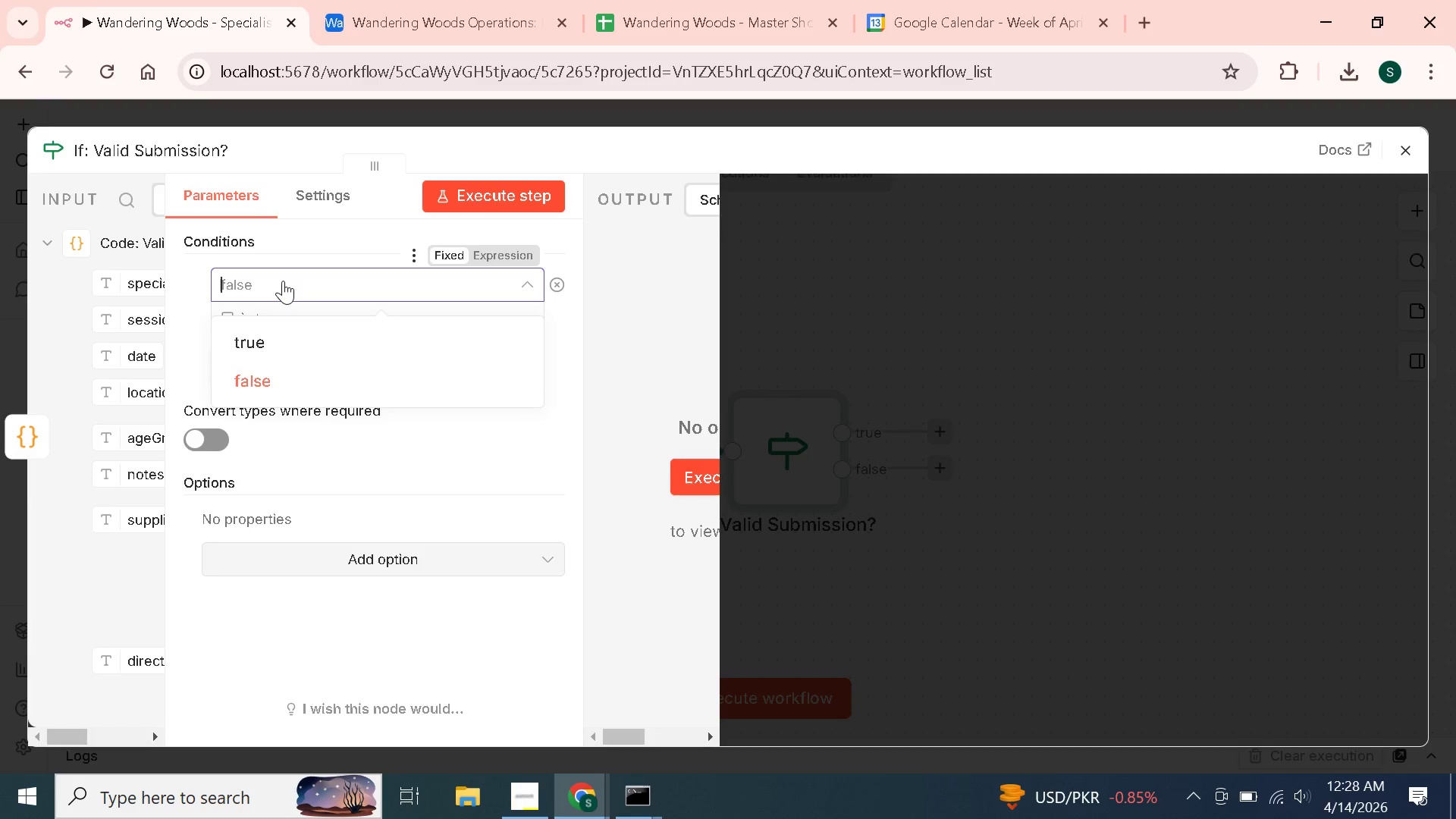 
left_click([283, 281])
 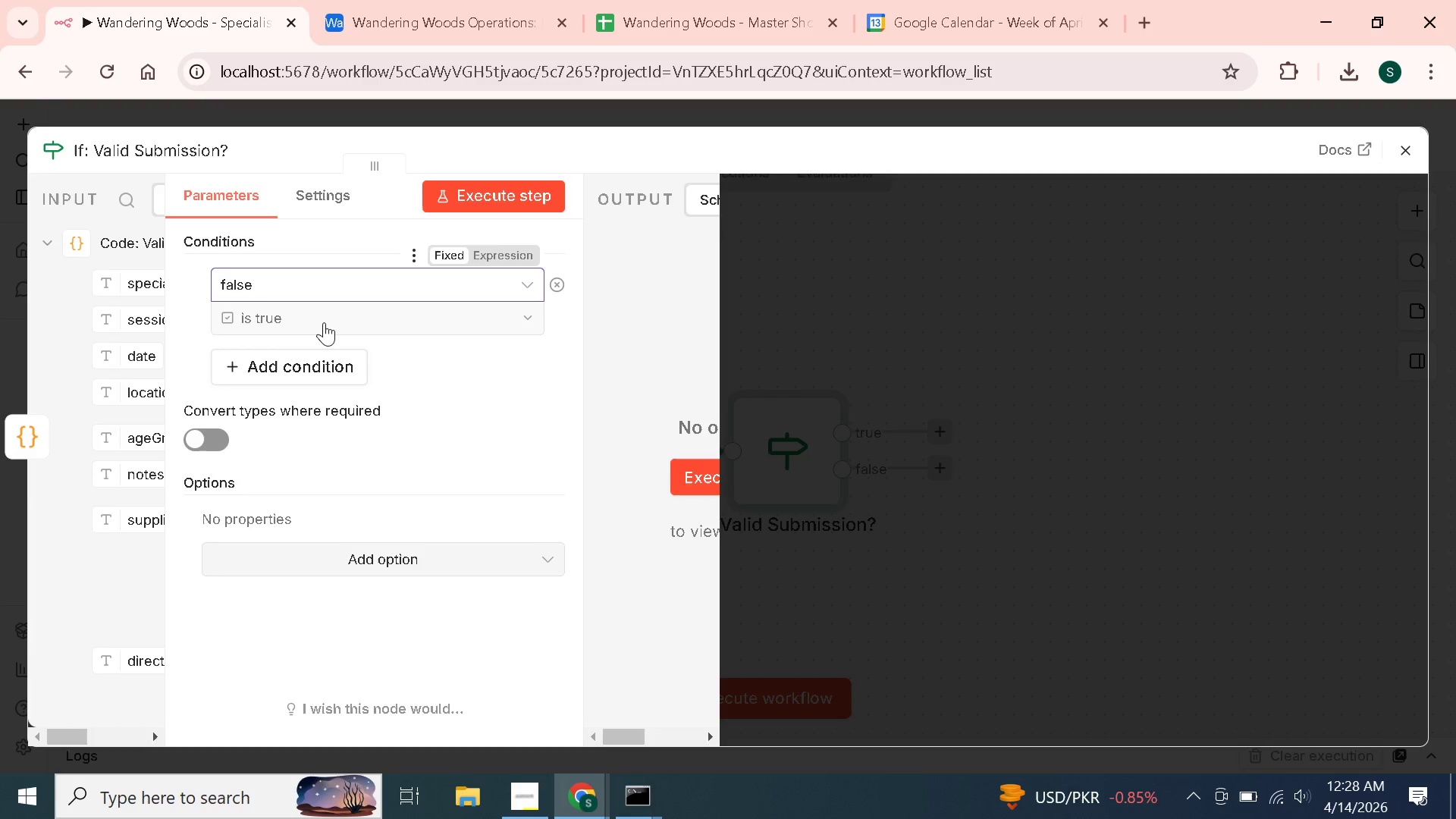 
left_click([324, 322])
 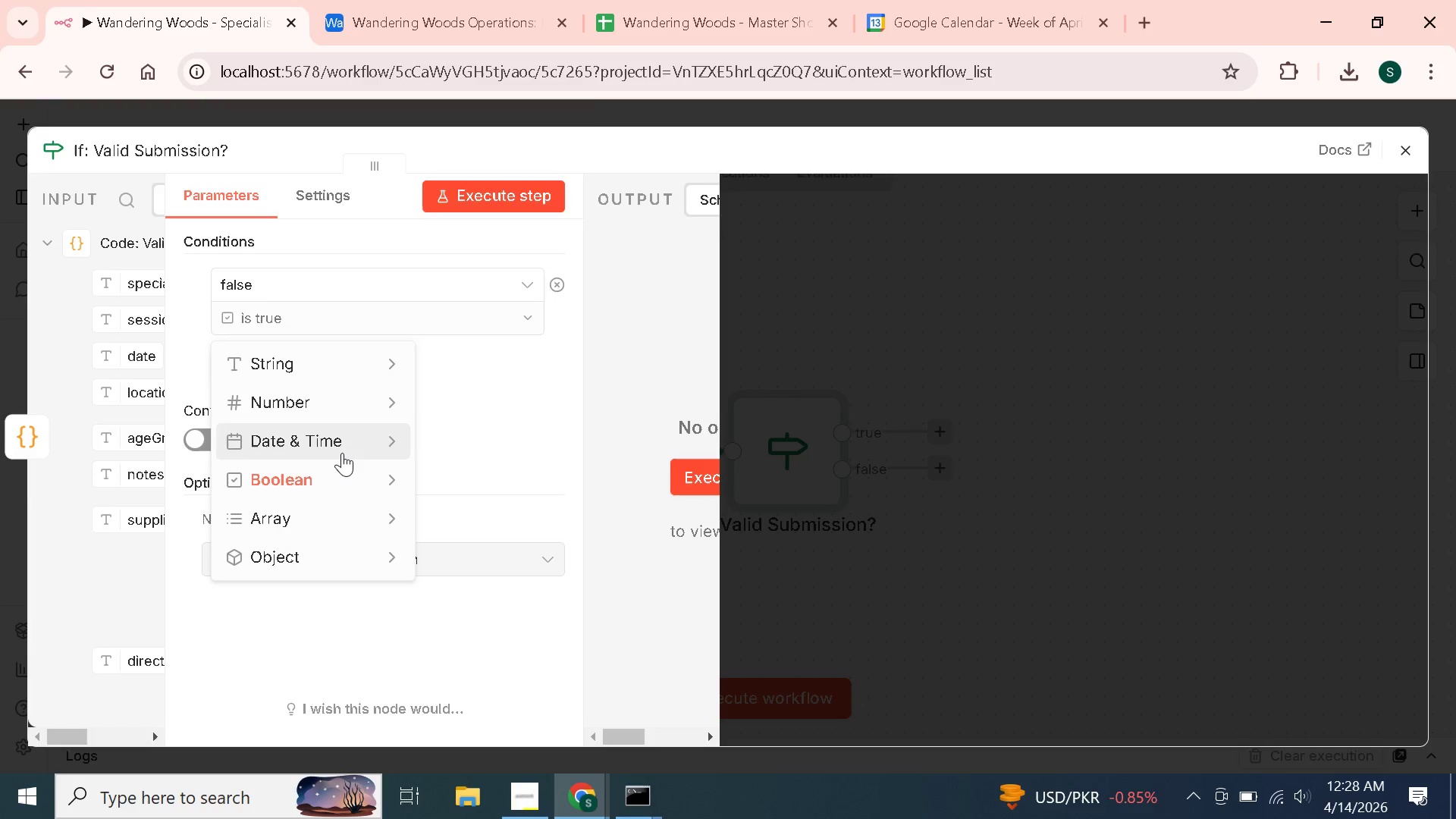 
mouse_move([370, 463])
 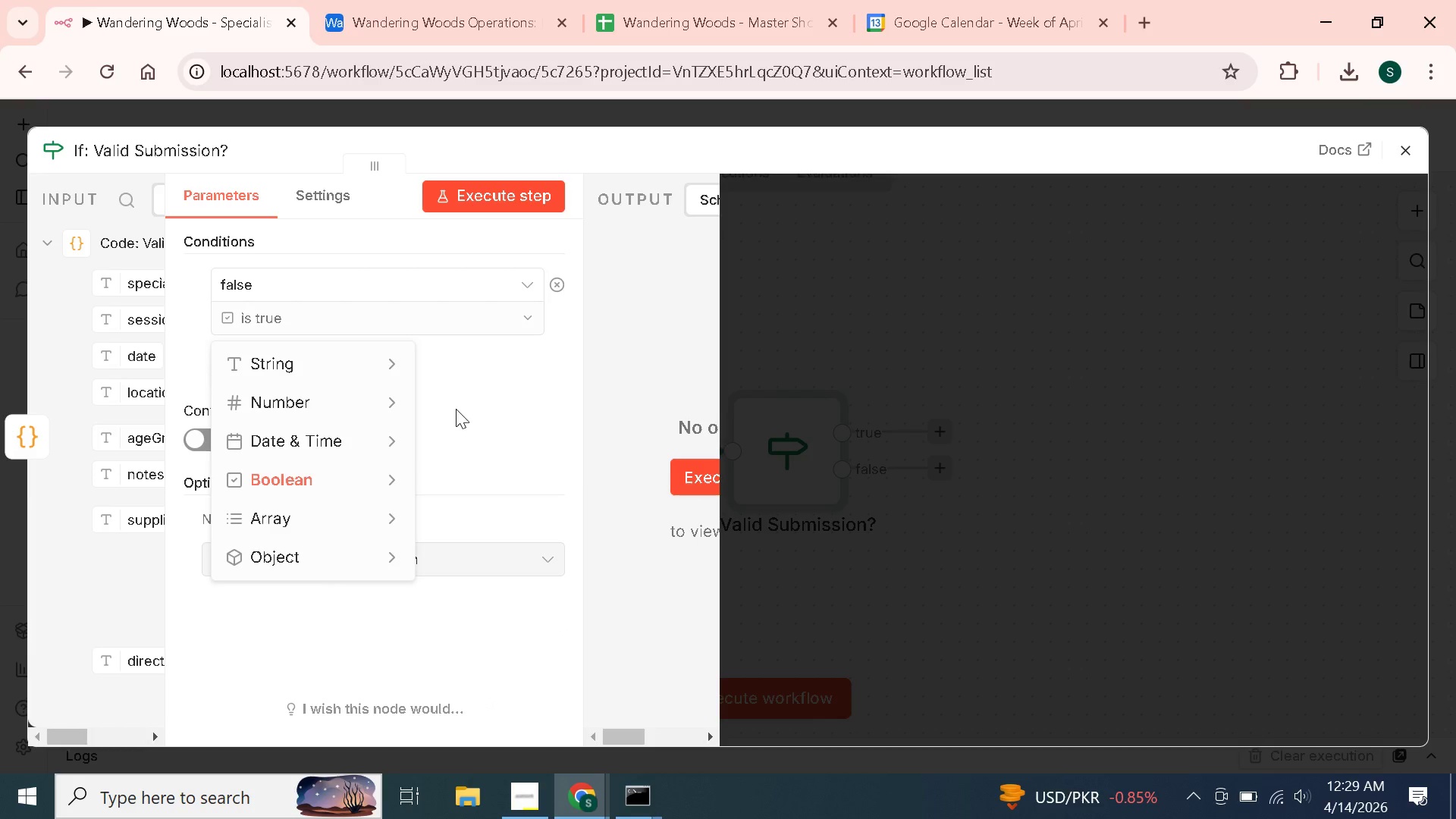 
left_click([456, 409])
 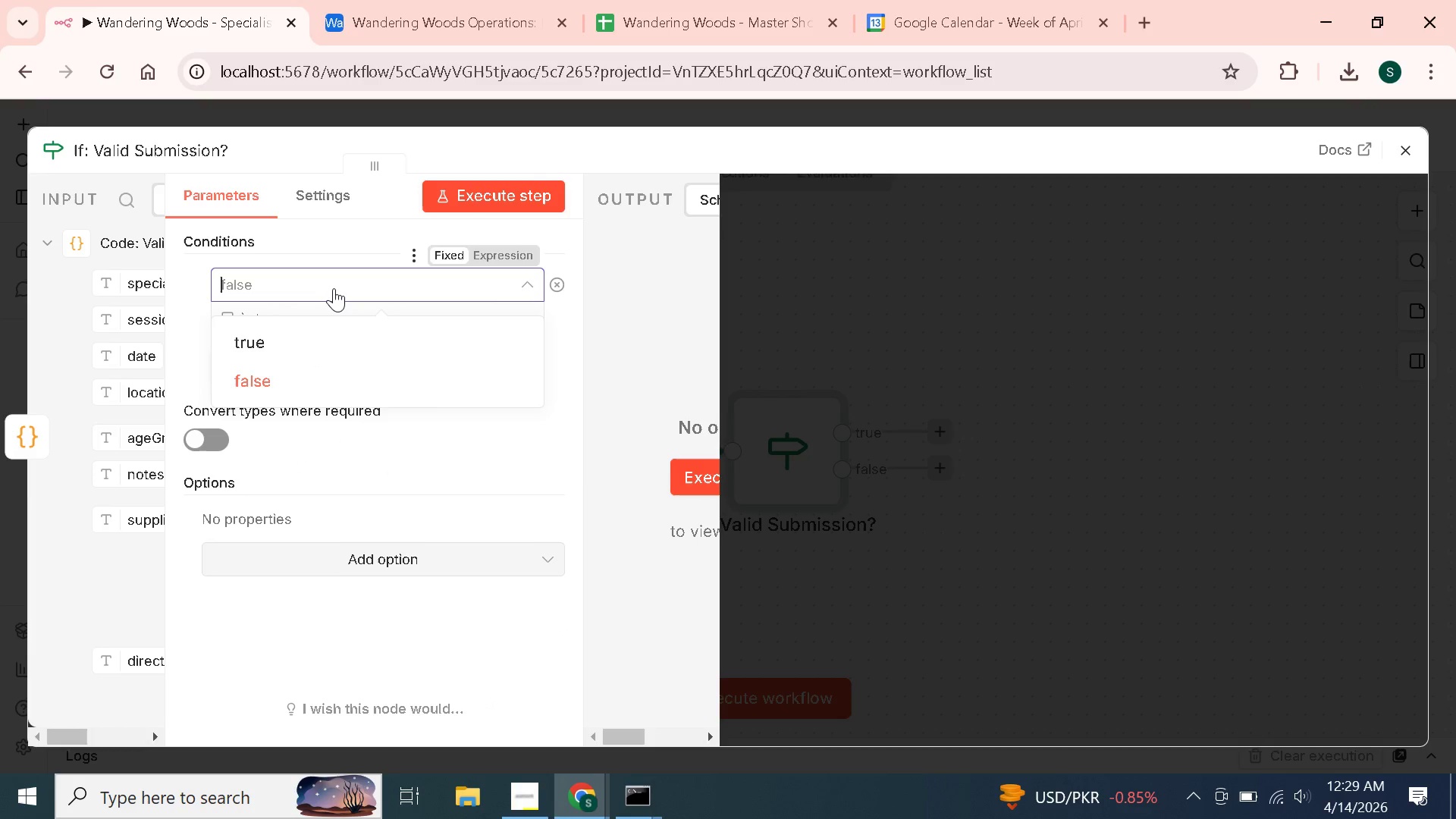 
double_click([334, 288])
 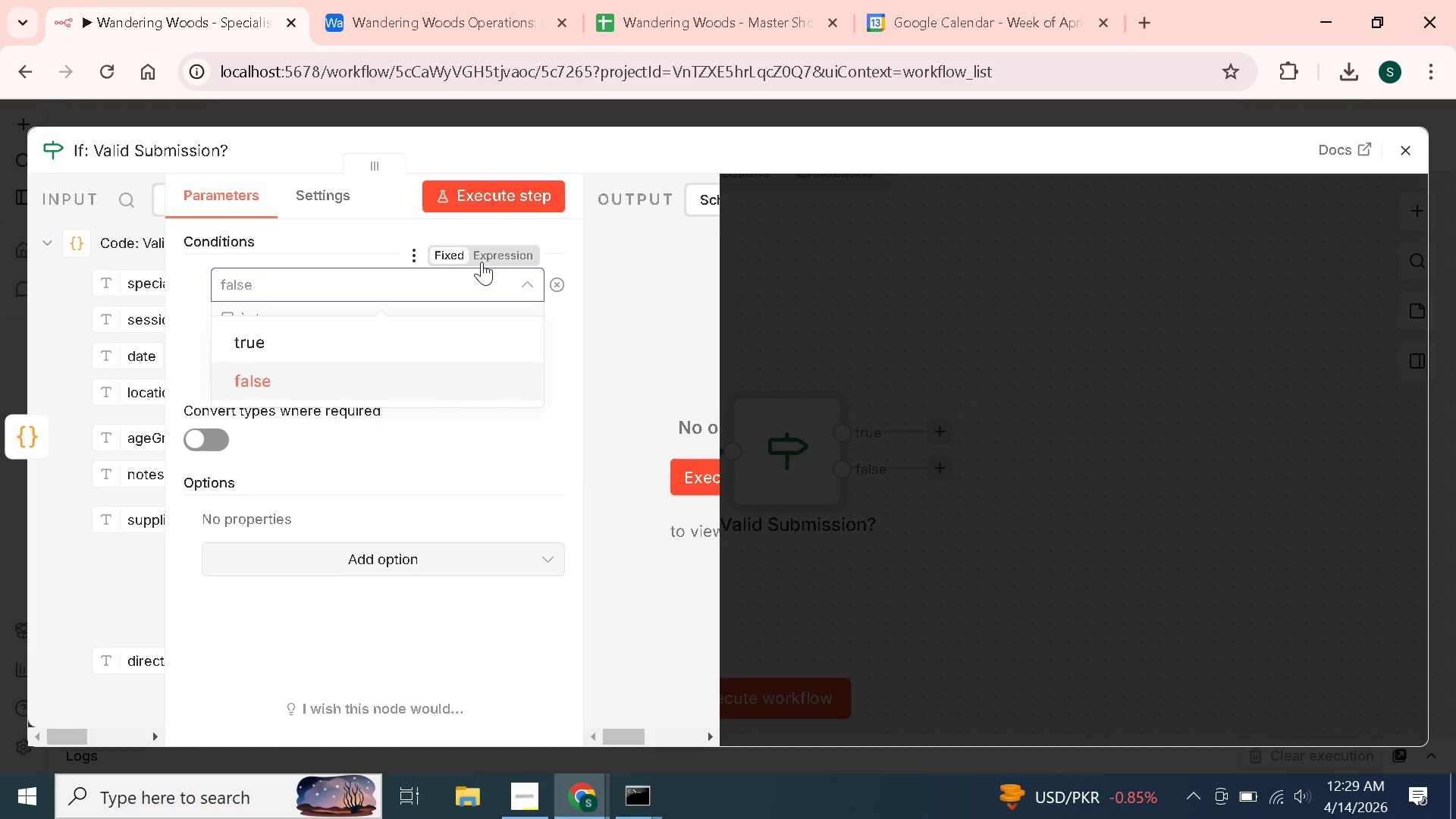 
left_click([498, 255])
 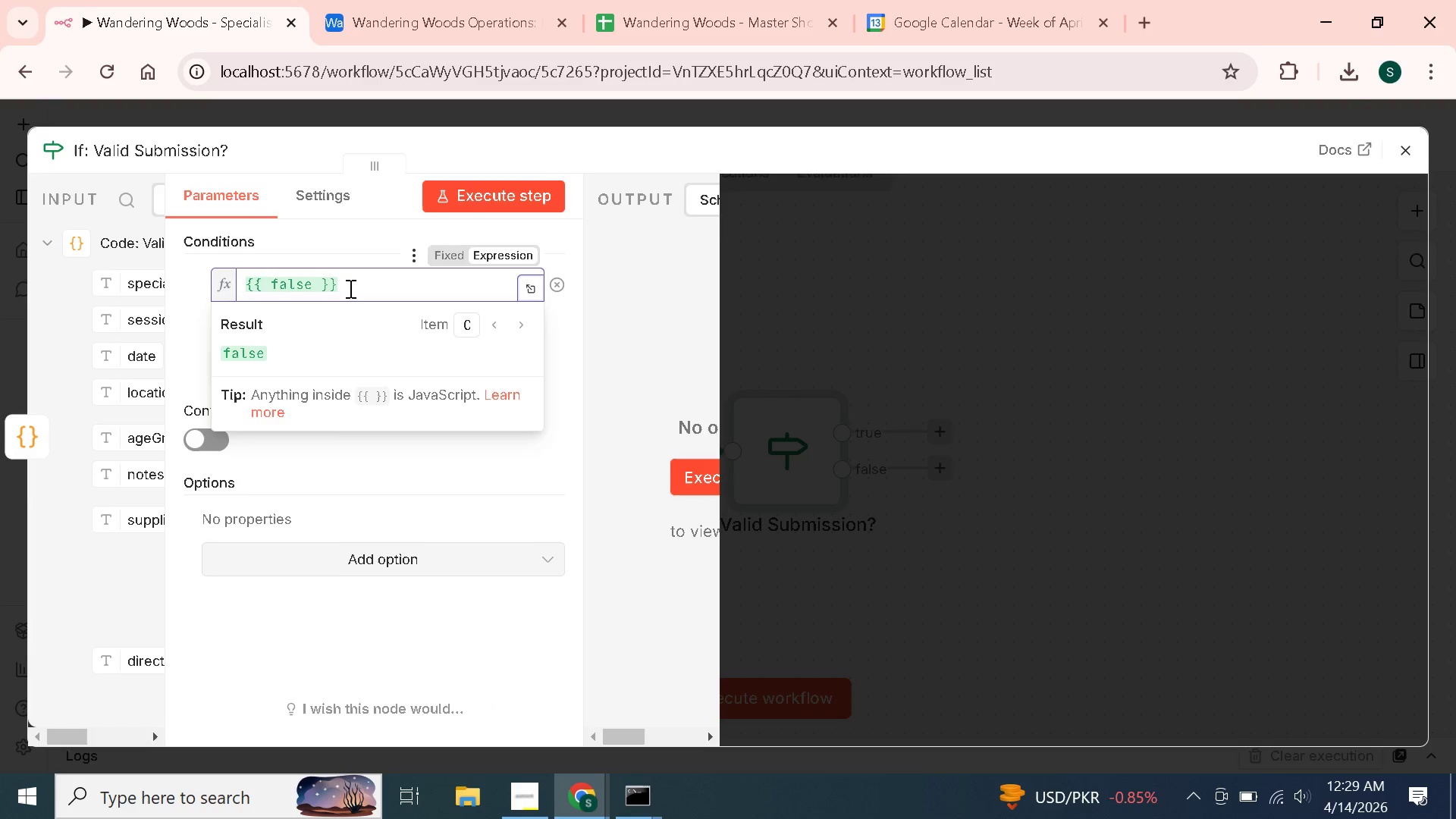 
left_click([355, 287])
 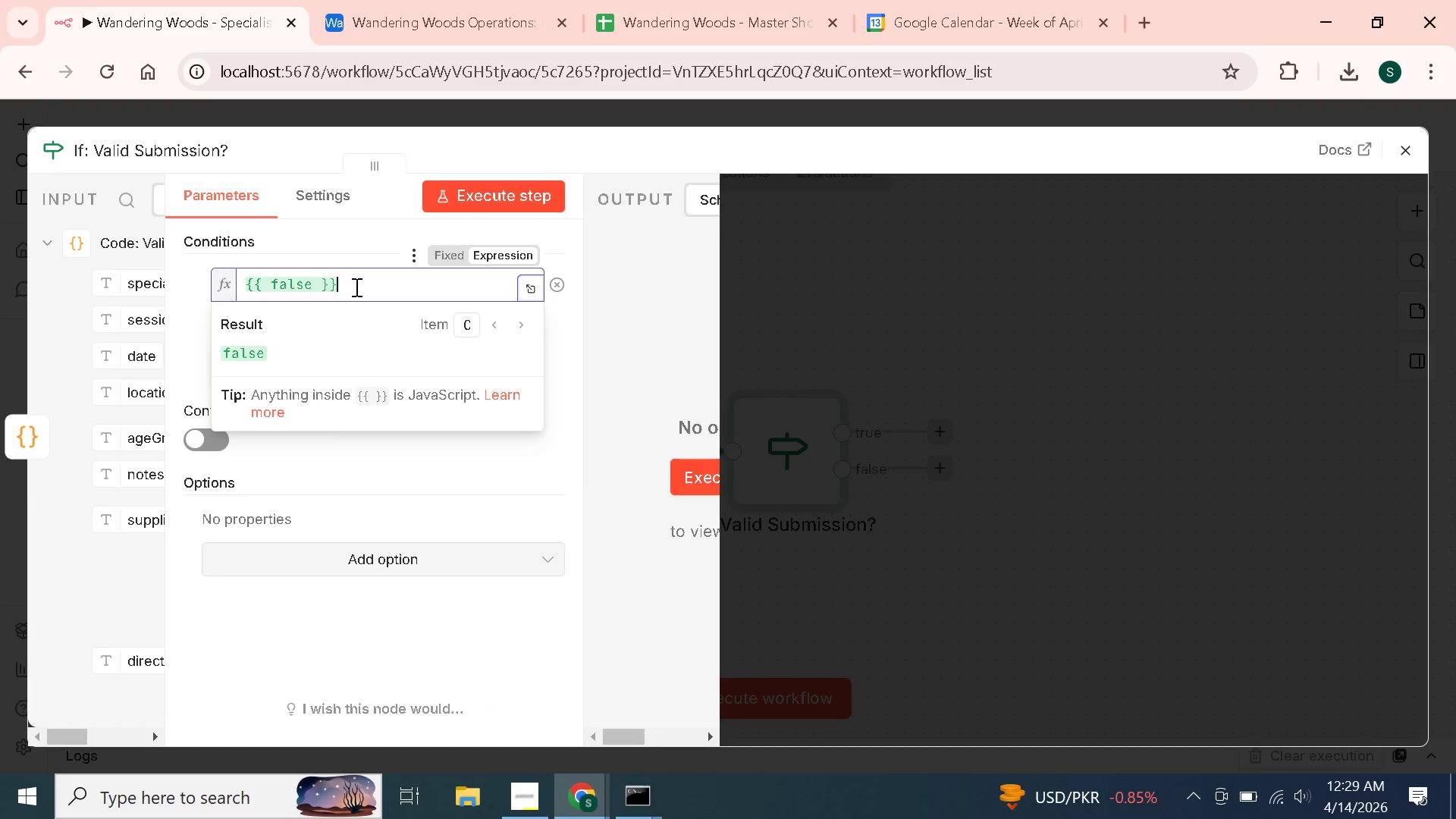 
key(ArrowLeft)
 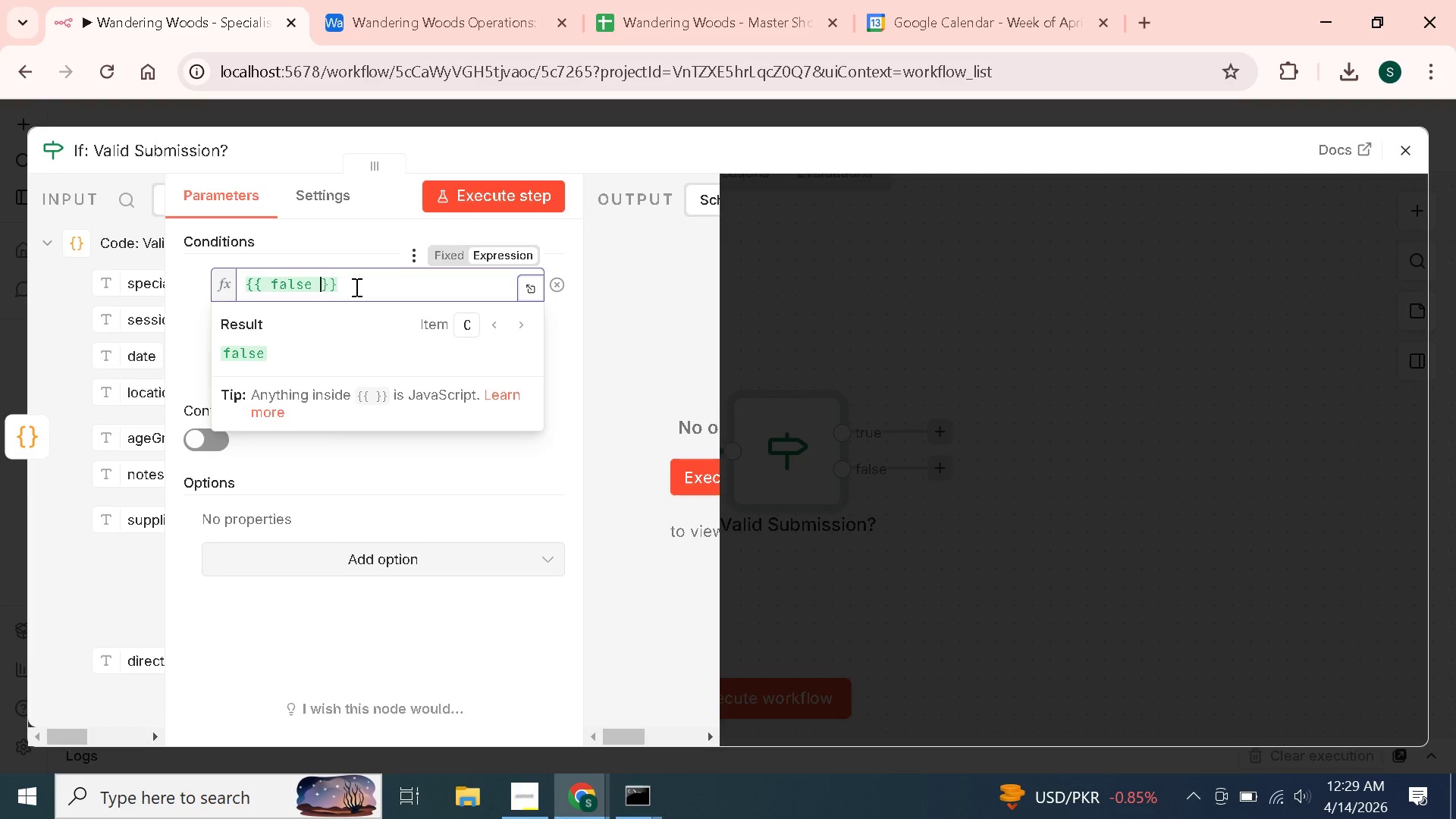 
key(ArrowLeft)
 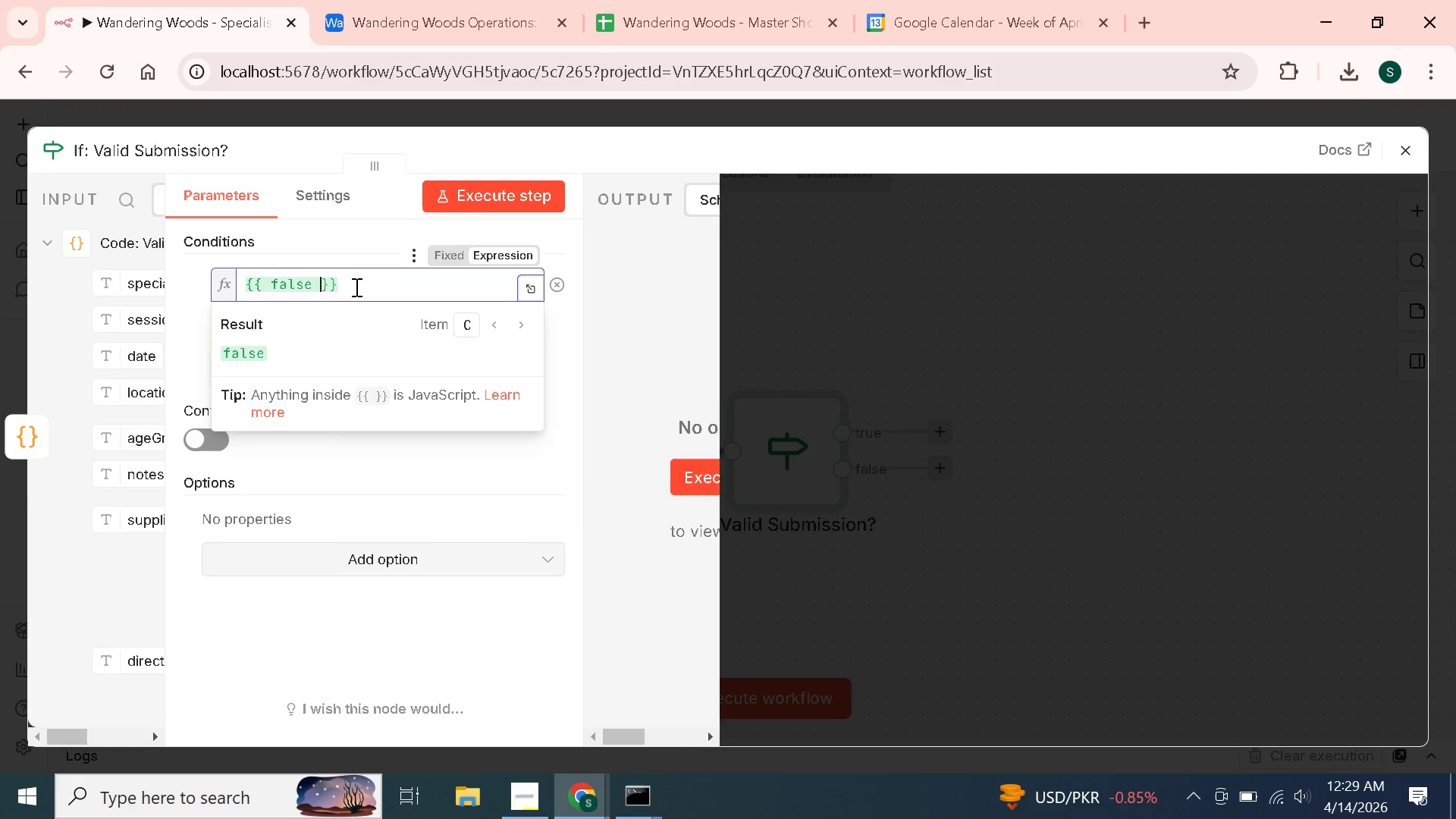 
key(ArrowLeft)
 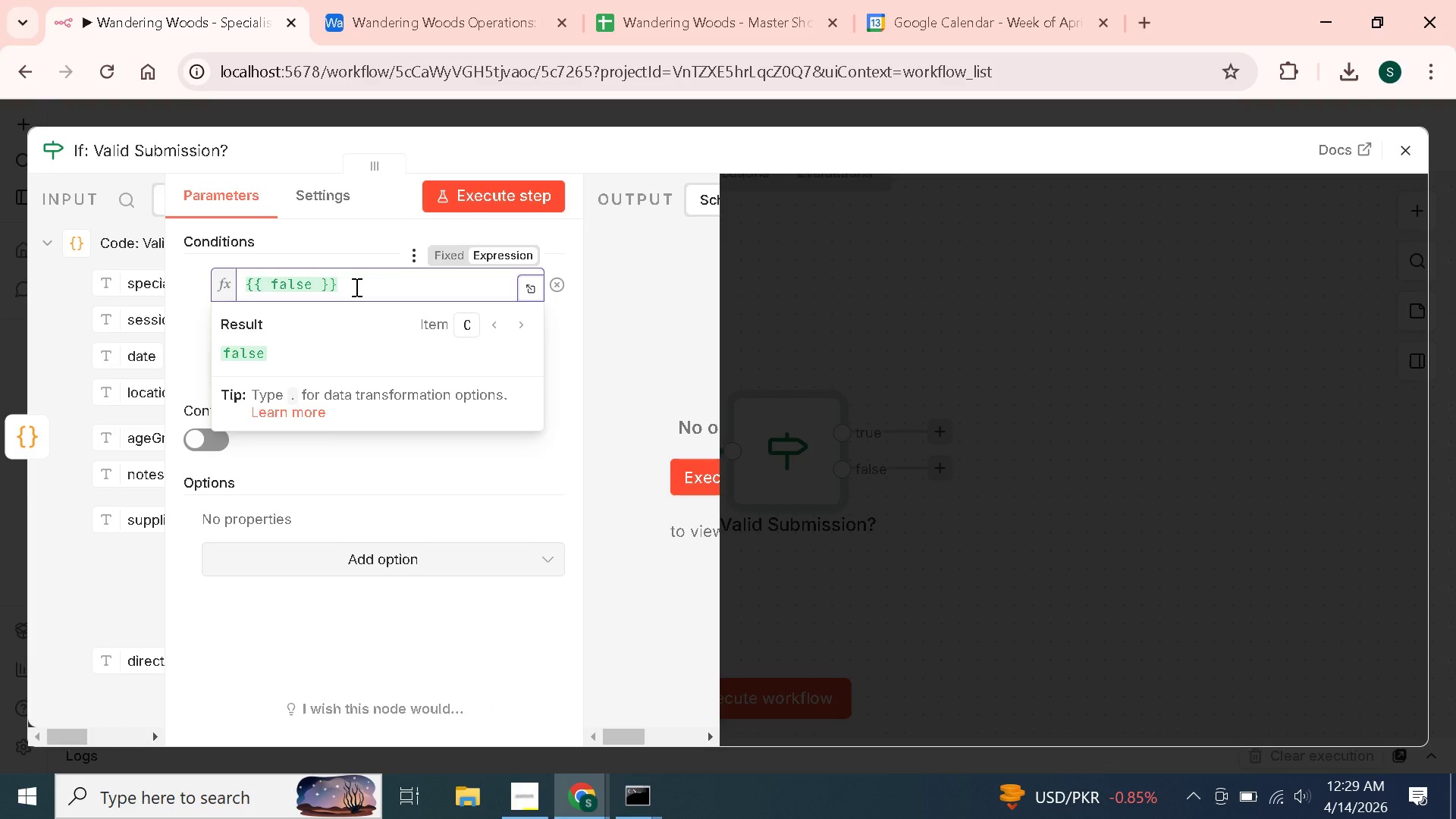 
key(Backspace)
 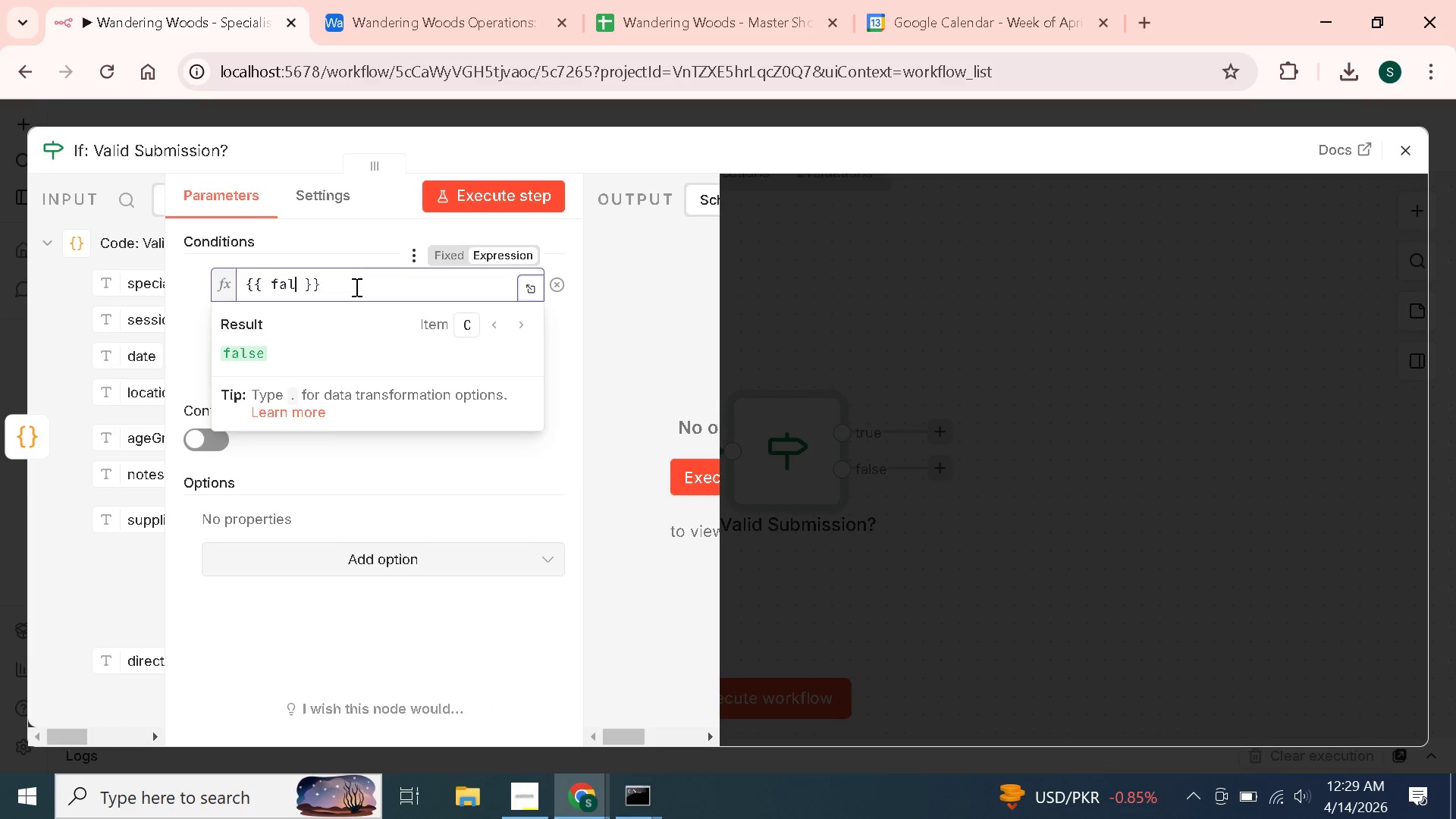 
key(Backspace)
 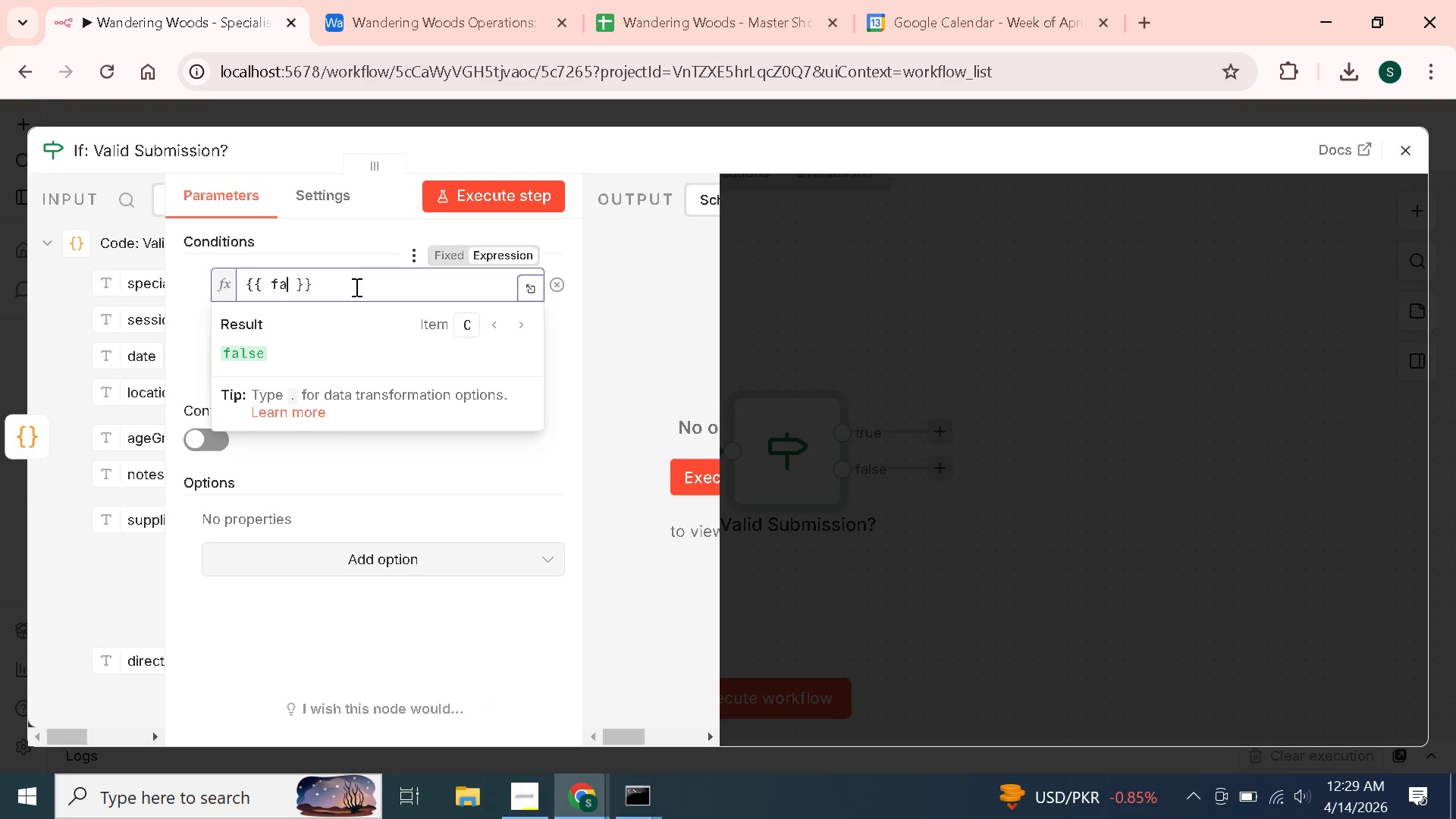 
key(Backspace)
 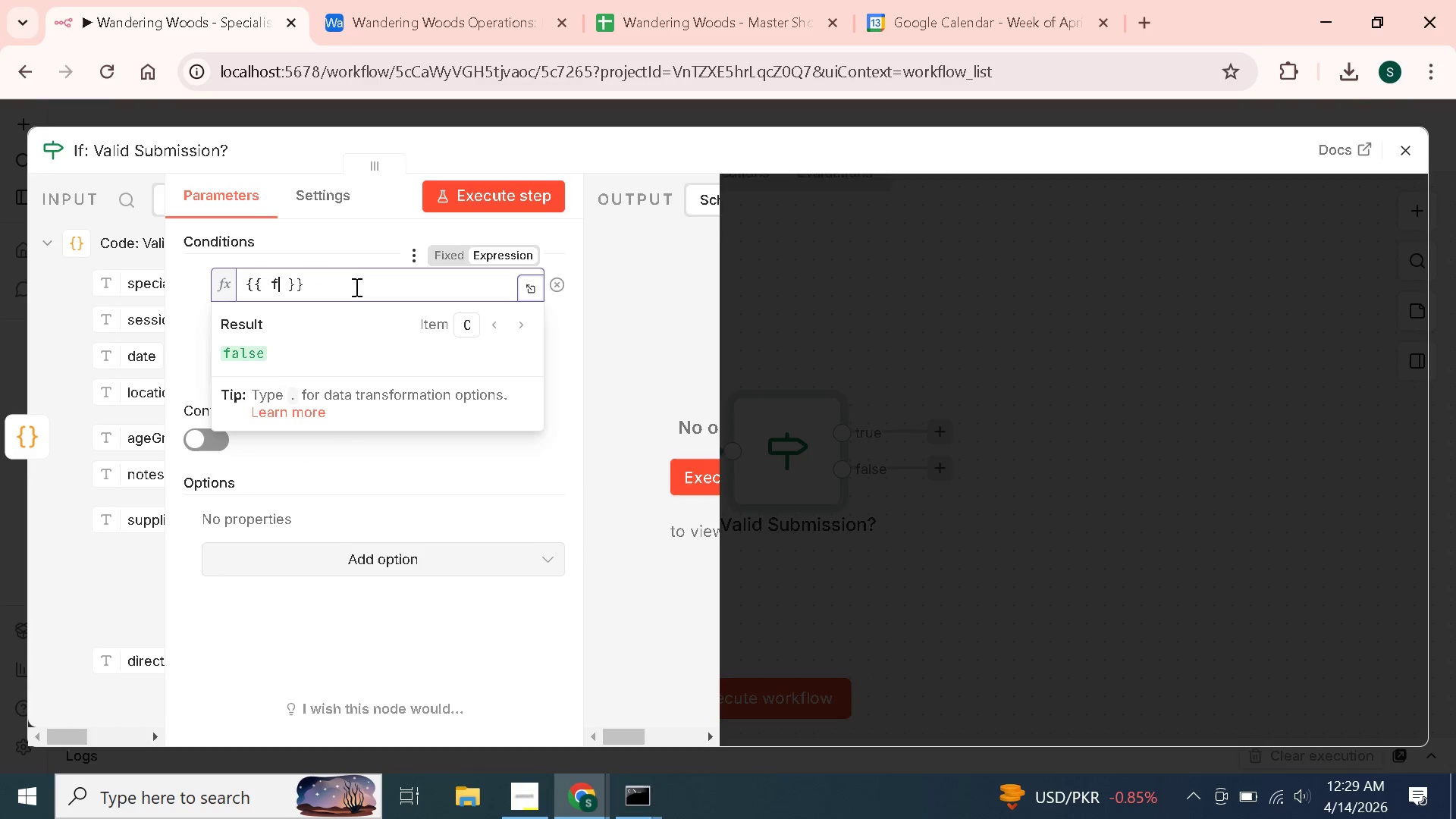 
key(Backspace)
 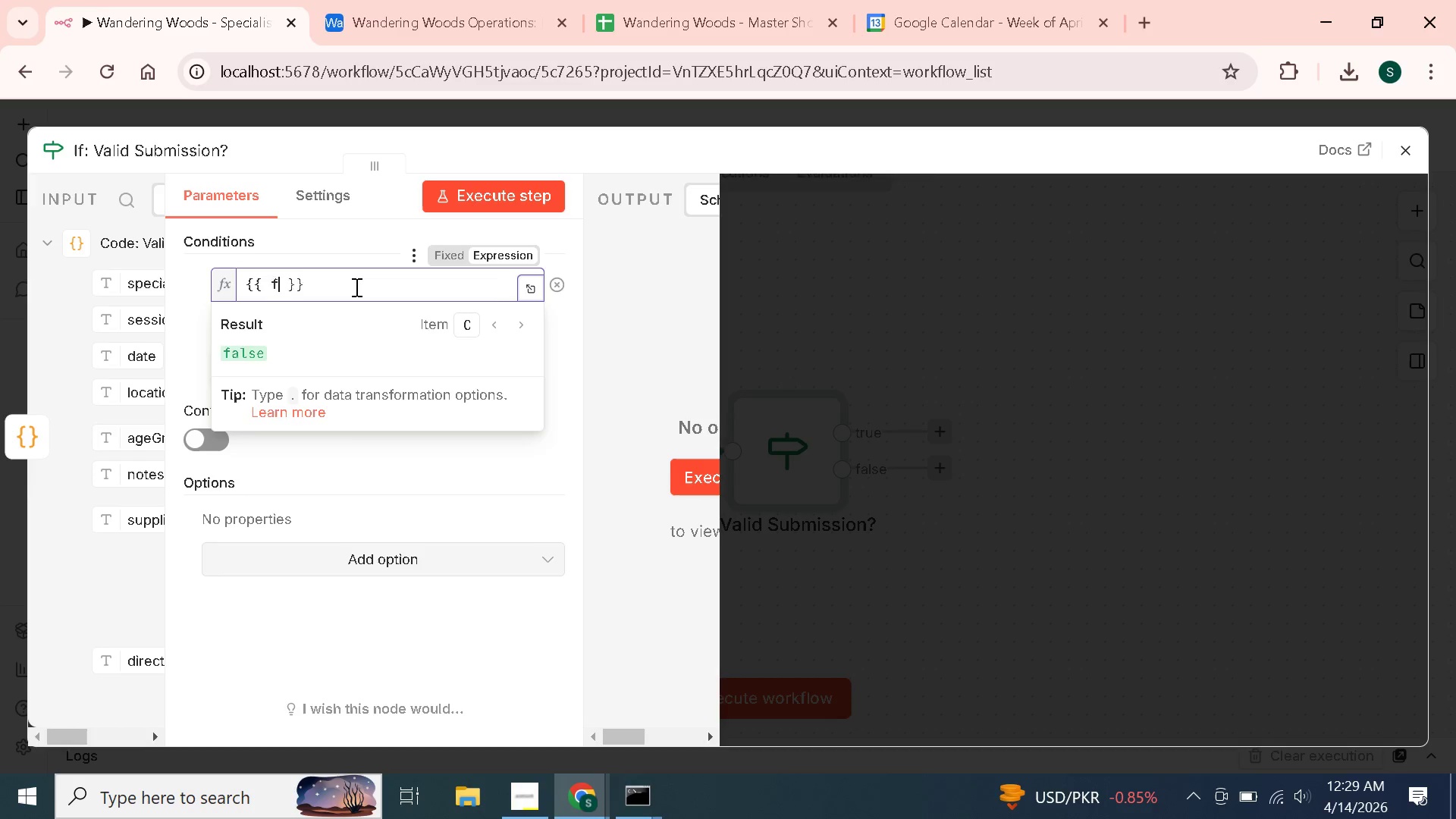 
key(Backspace)
 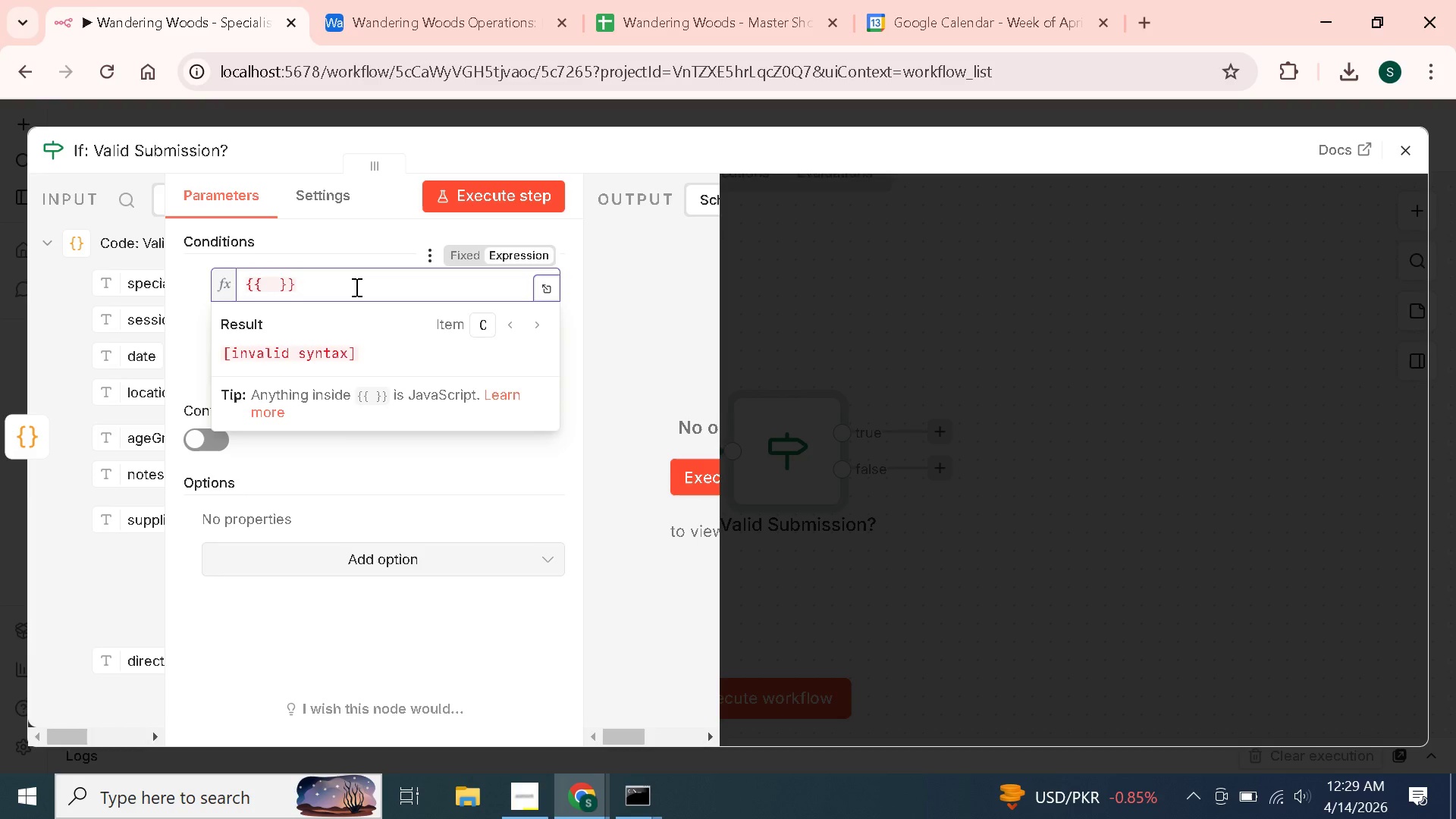 
type($json.isValid)
 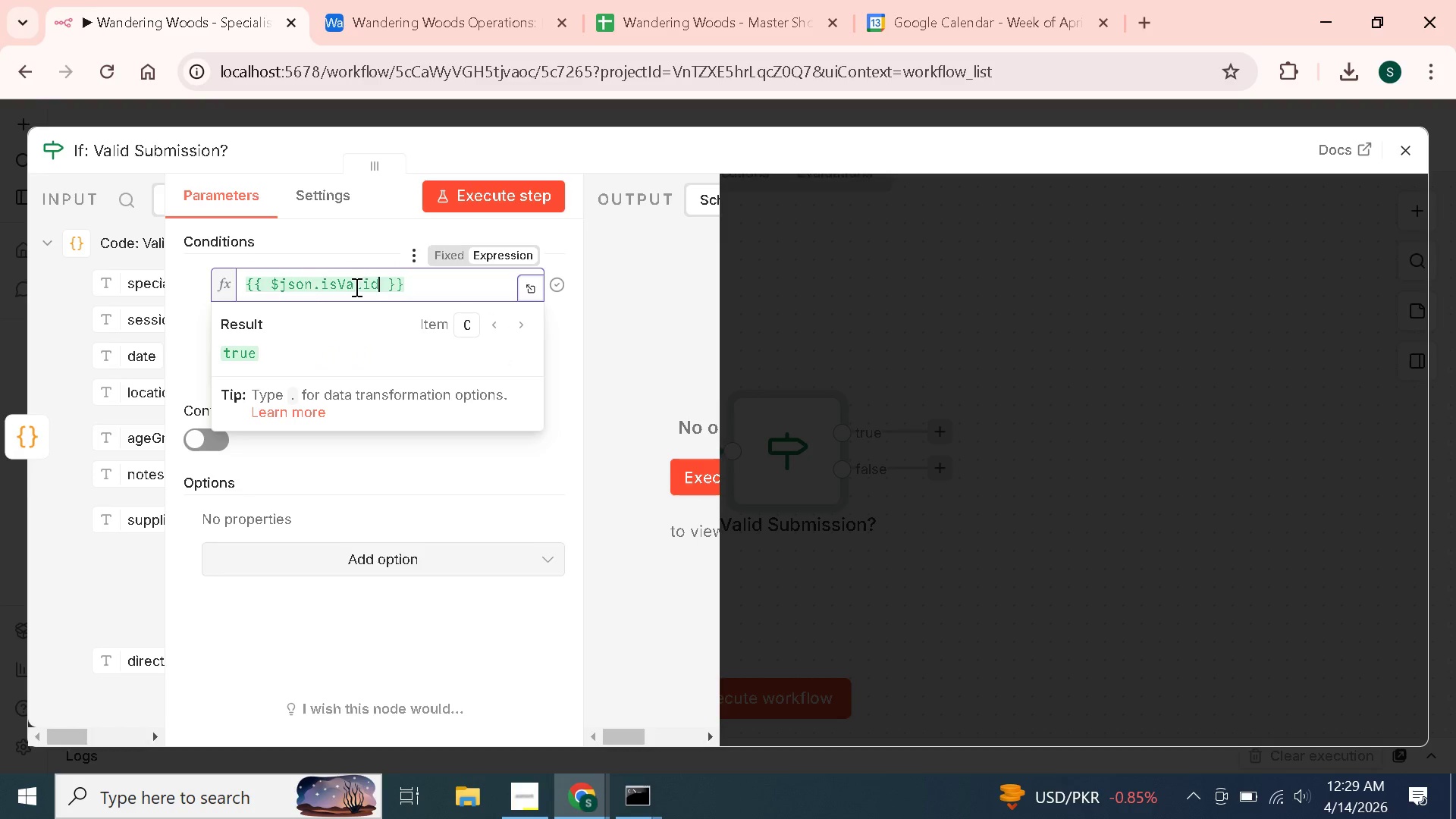 
left_click([170, 306])
 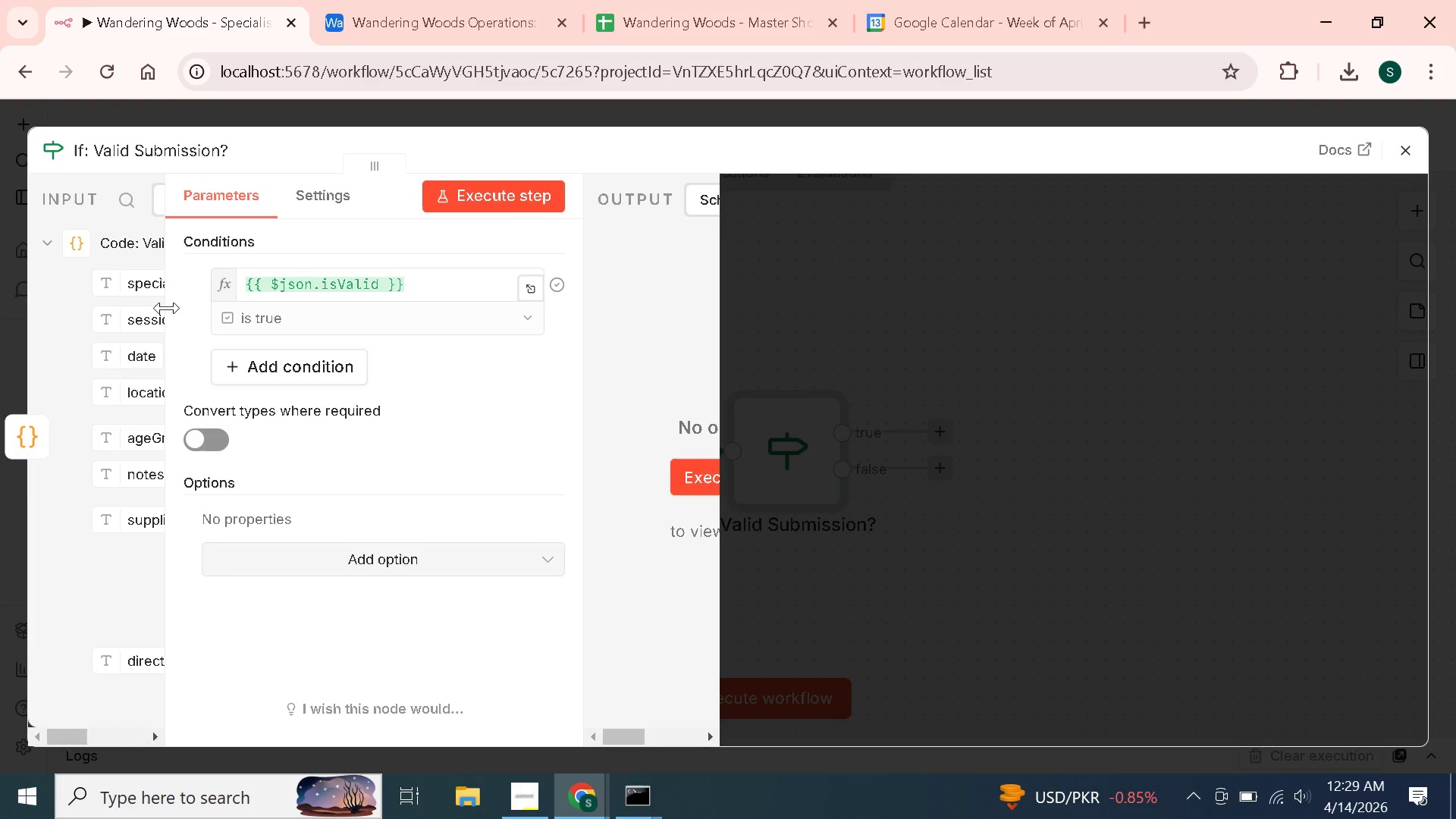 
left_click_drag(start_coordinate=[167, 308], to_coordinate=[234, 315])
 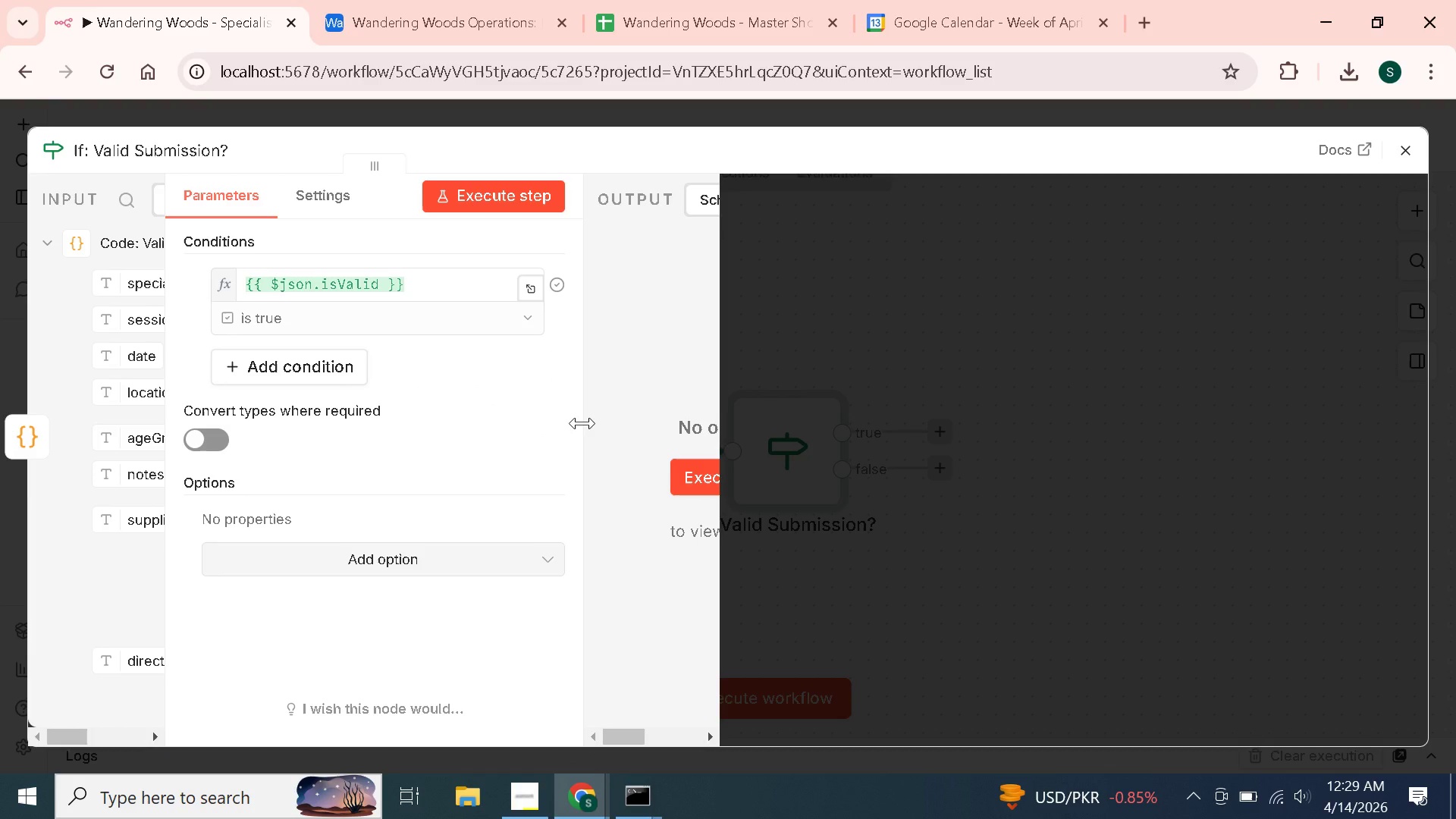 
left_click_drag(start_coordinate=[583, 425], to_coordinate=[664, 428])
 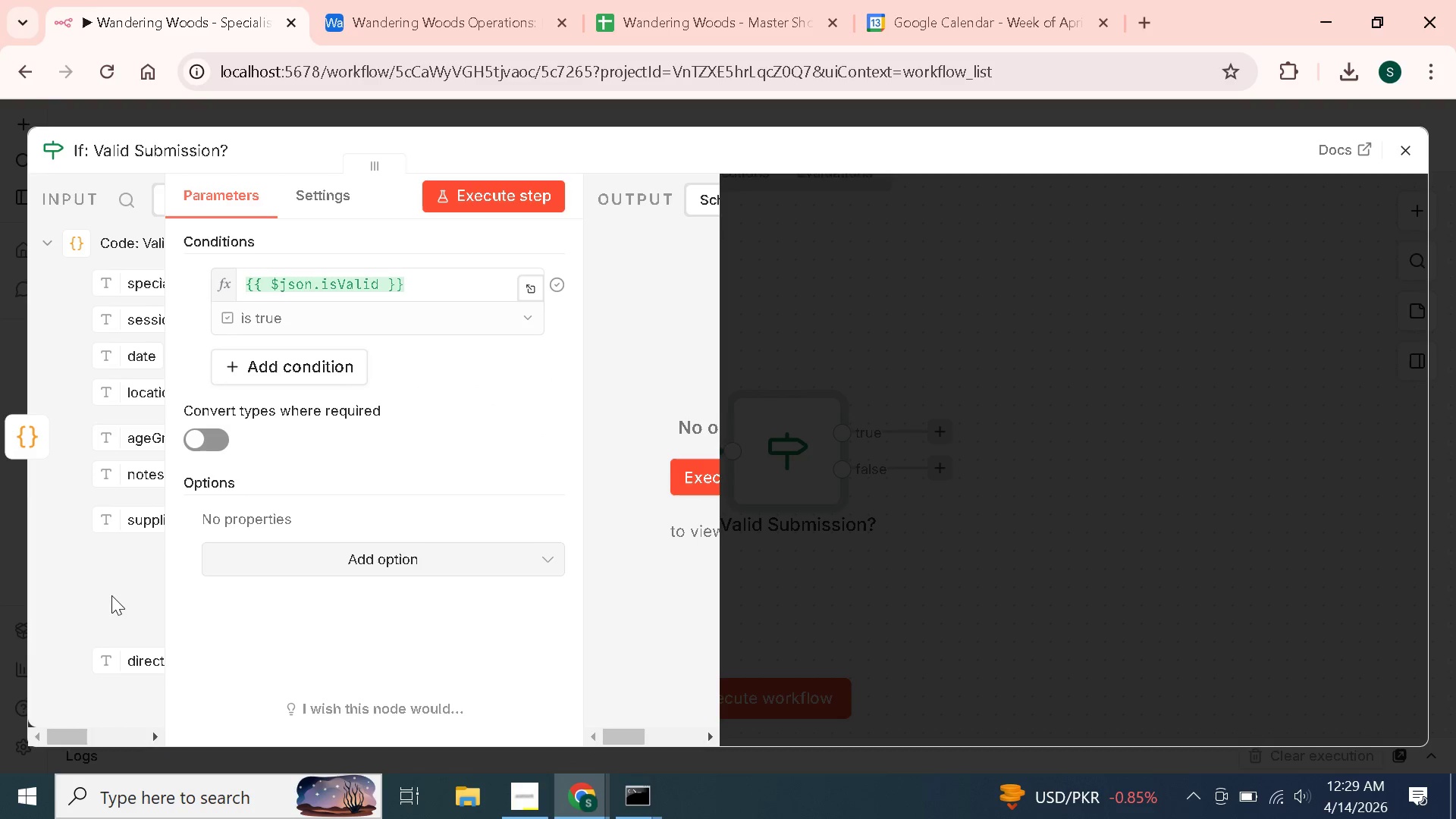 
scroll: coordinate [113, 590], scroll_direction: down, amount: 2.0
 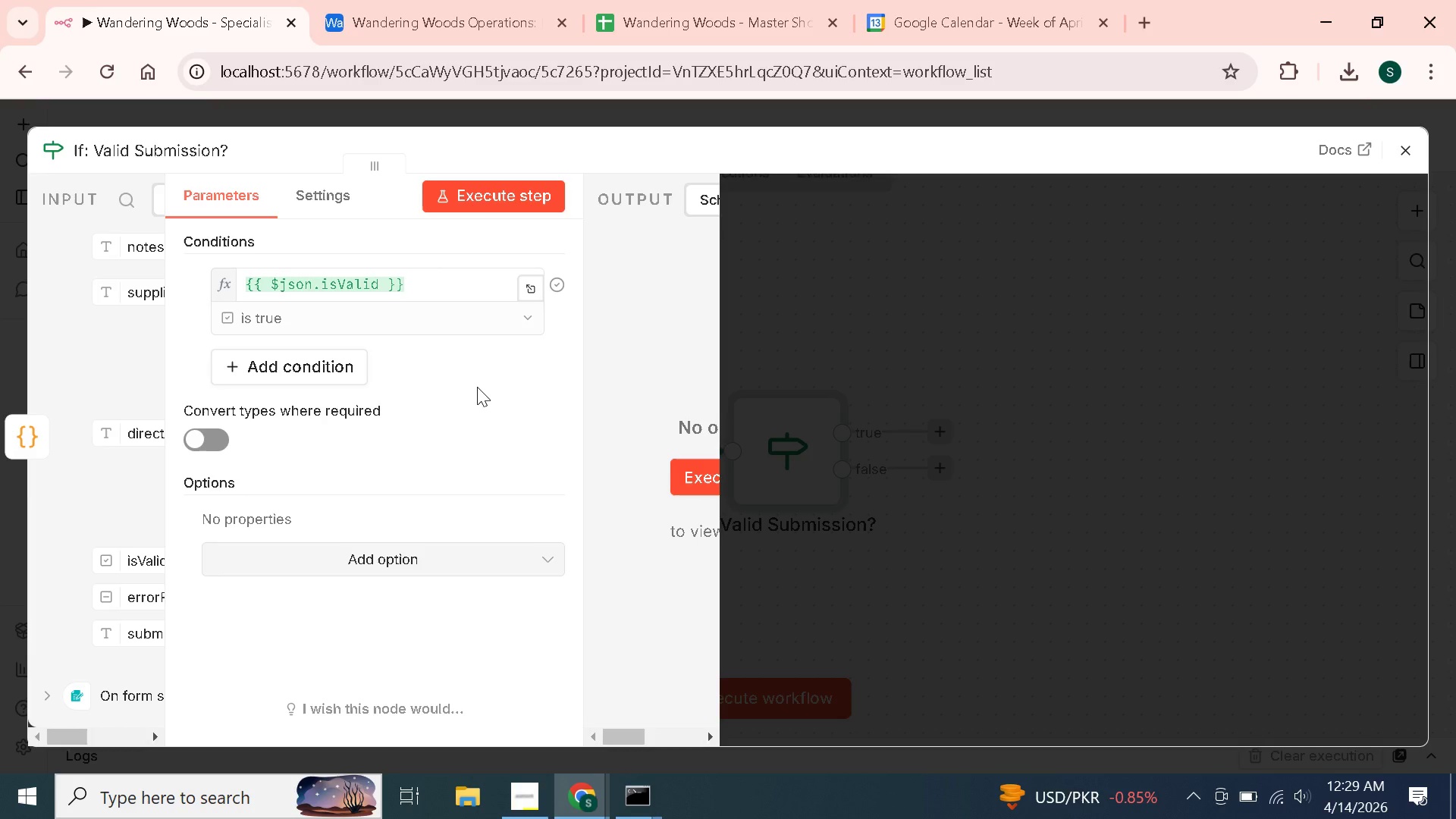 
left_click([477, 387])
 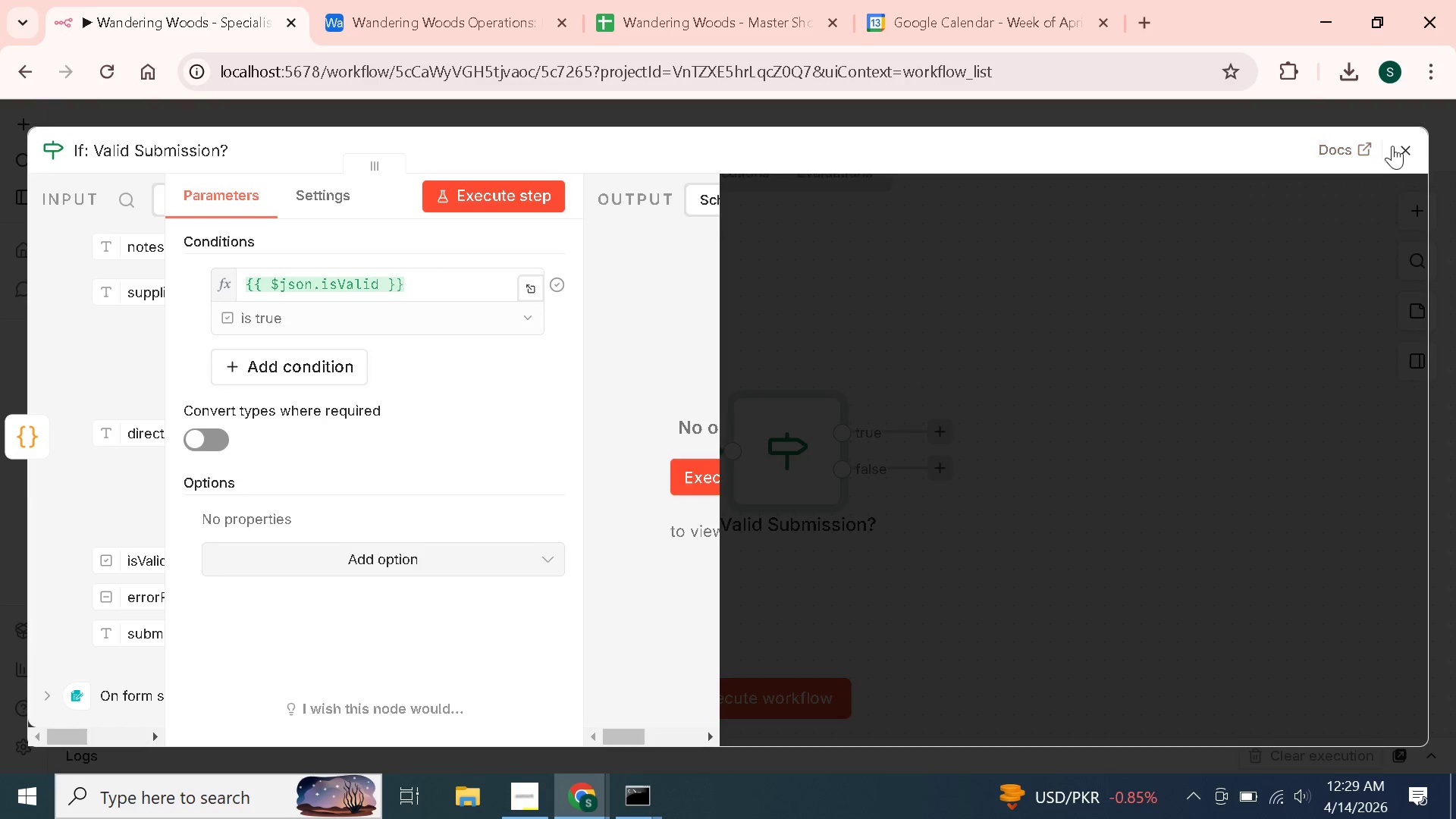 
left_click([1402, 143])
 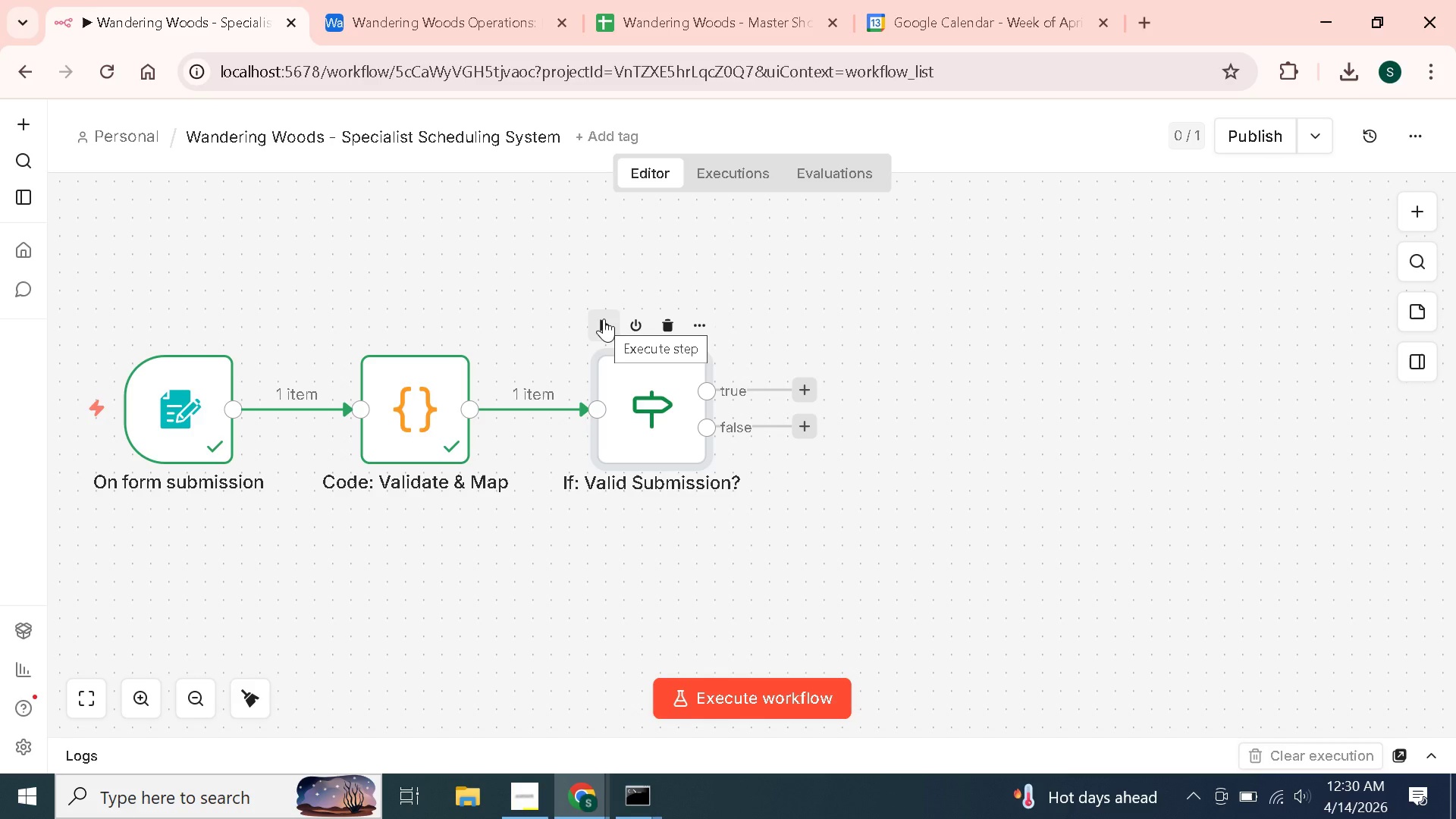 
wait(31.88)
 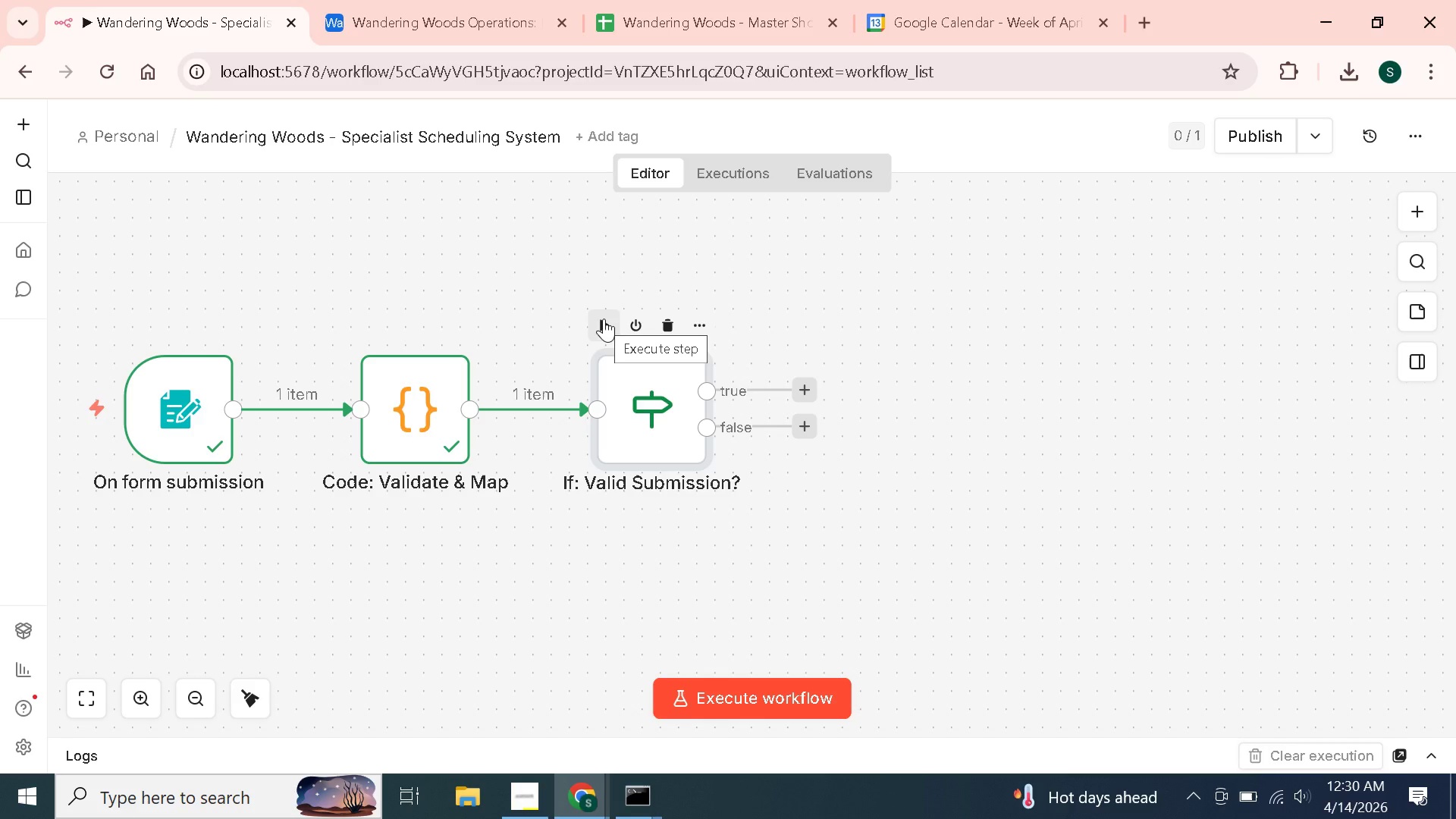 
left_click([813, 428])
 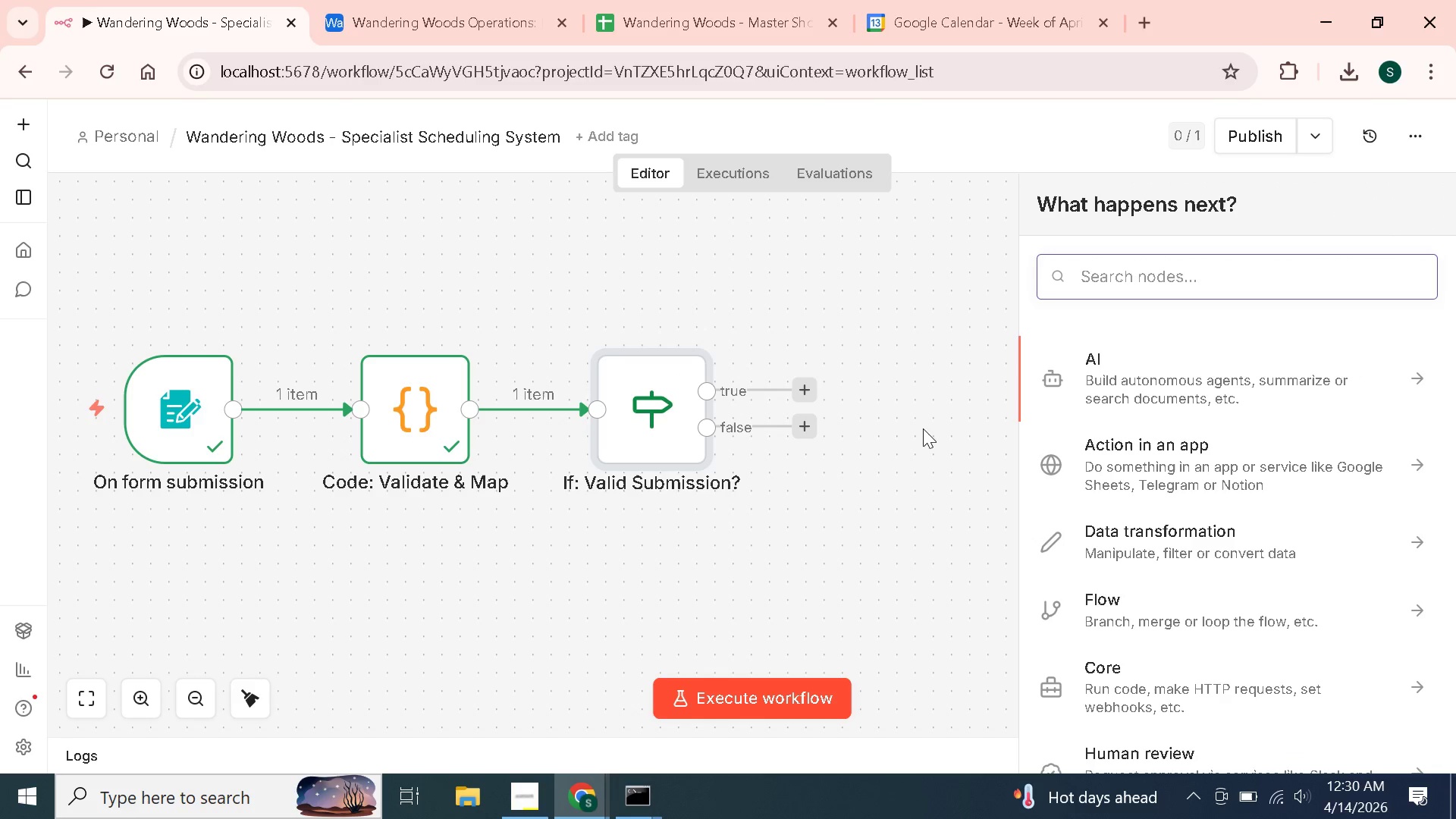 
wait(8.75)
 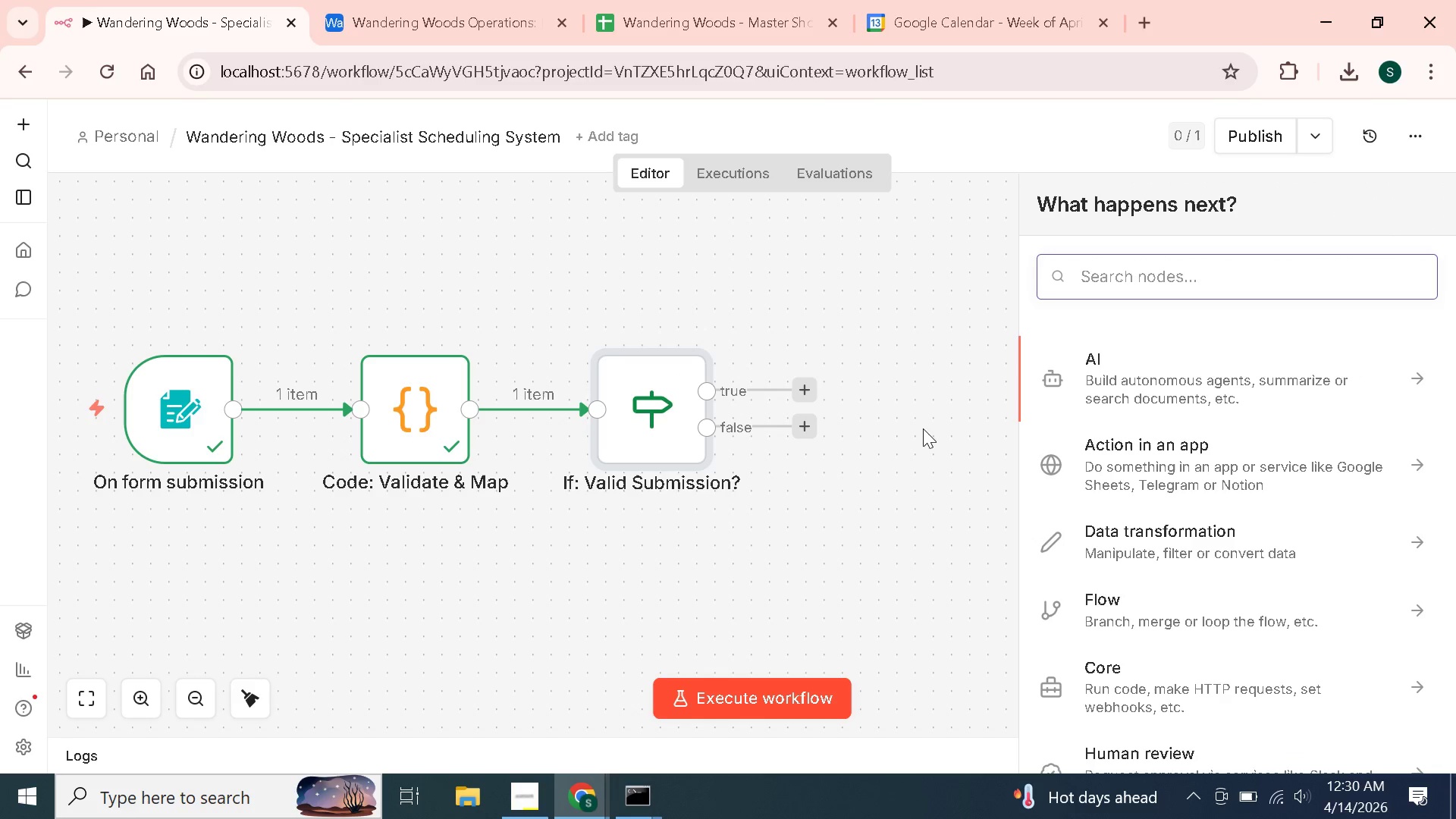 
type(airtable)
 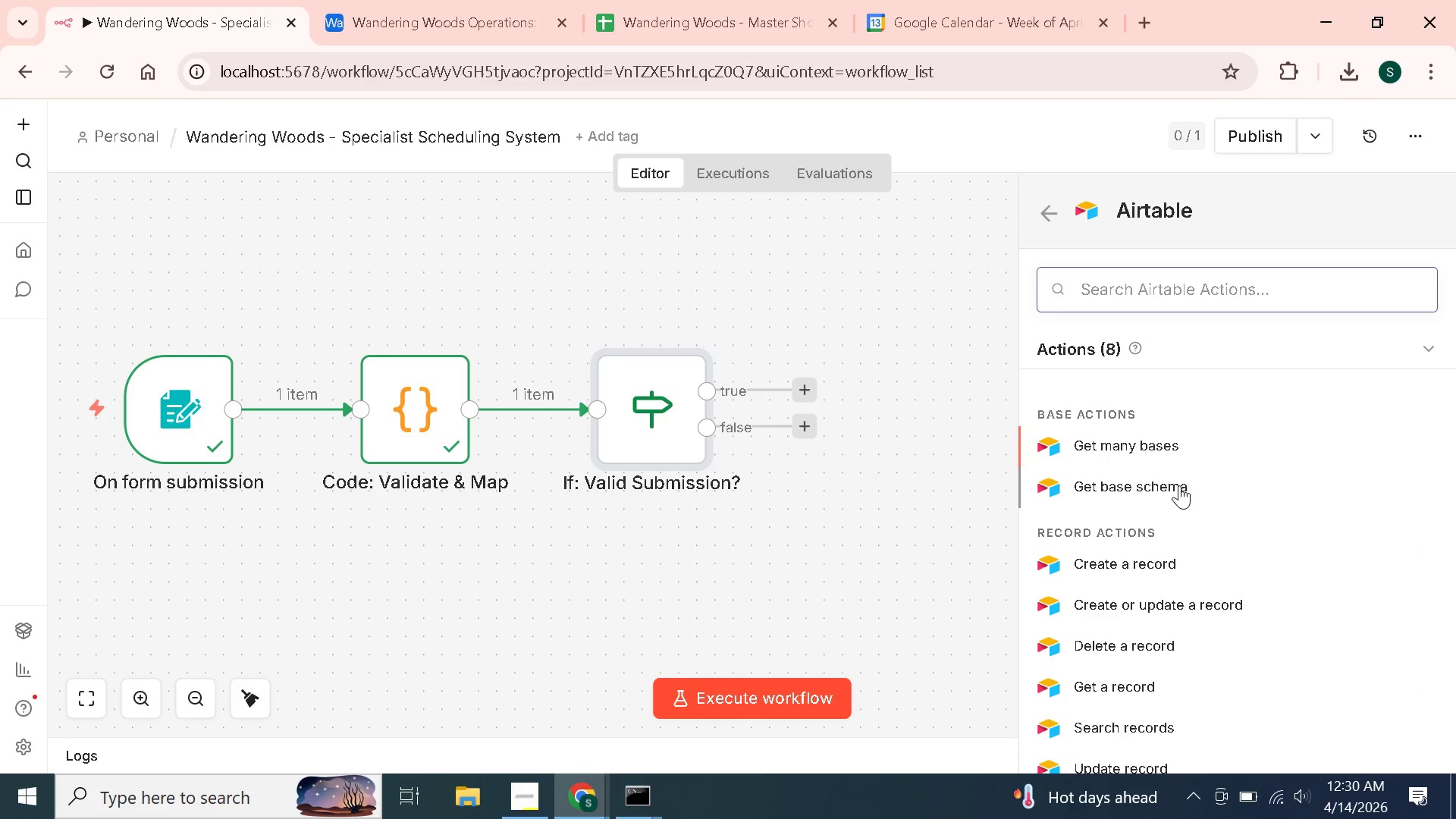 
left_click([1182, 557])
 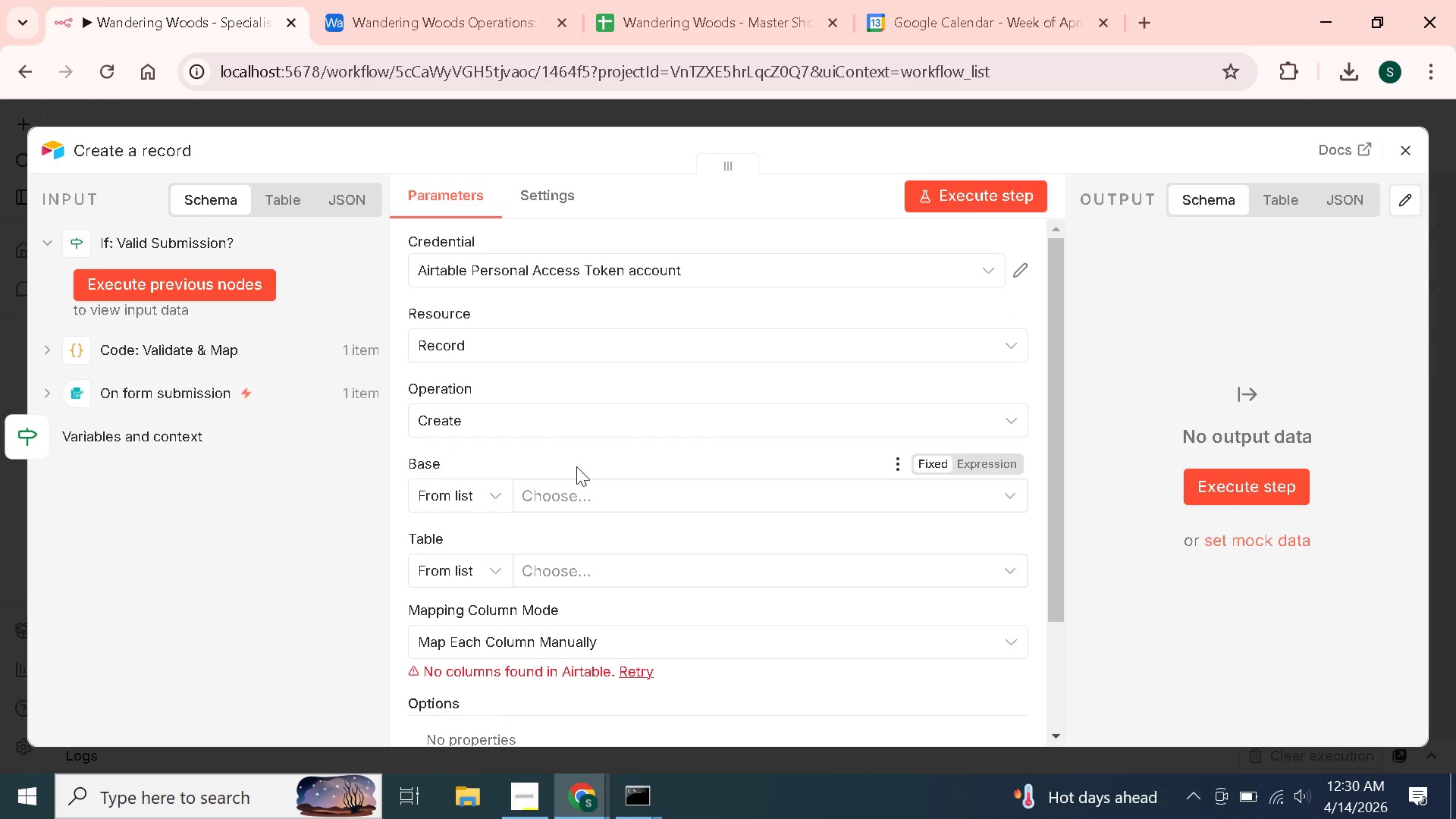 
wait(5.16)
 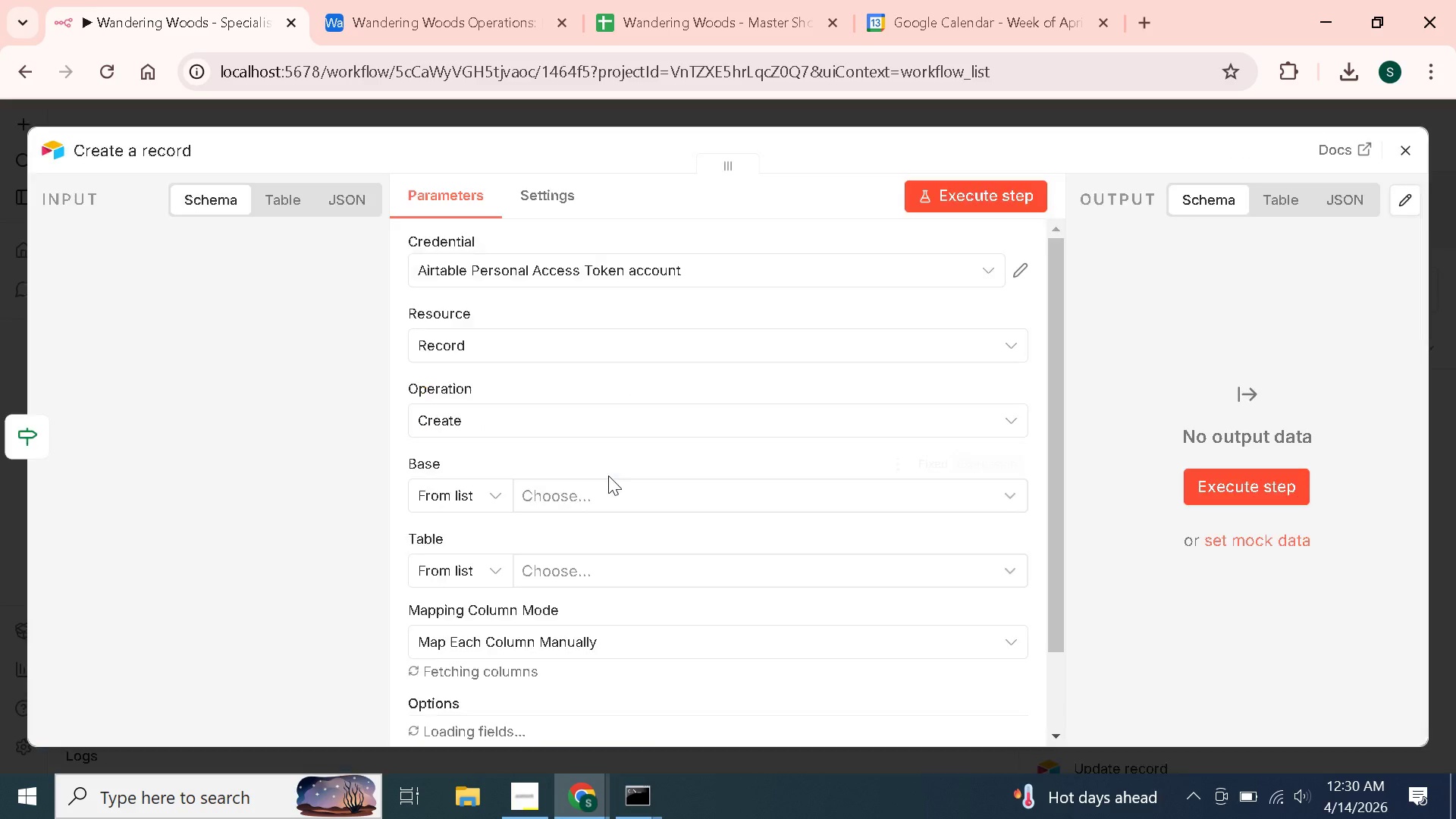 
left_click([592, 496])
 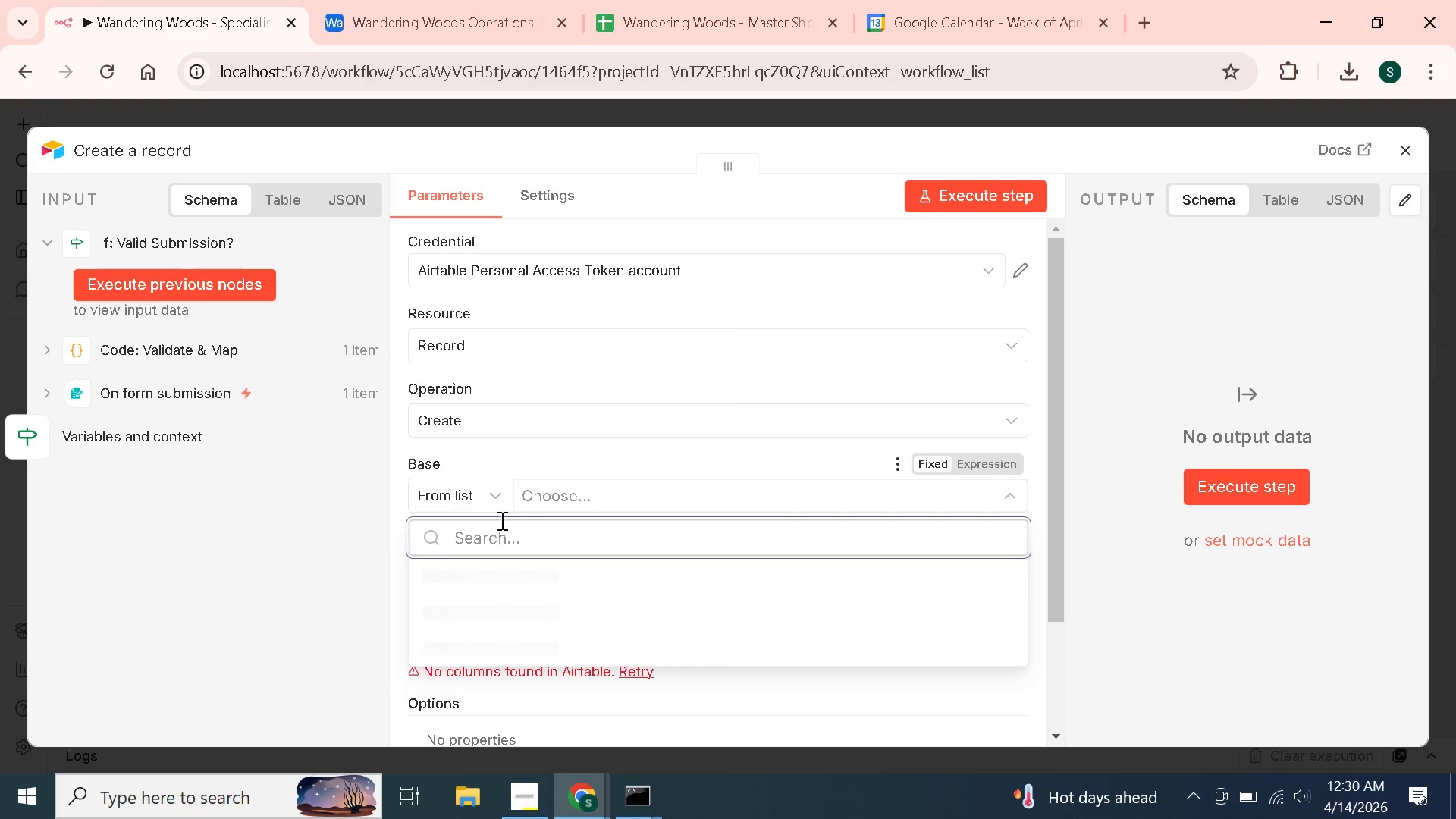 
mouse_move([545, 508])
 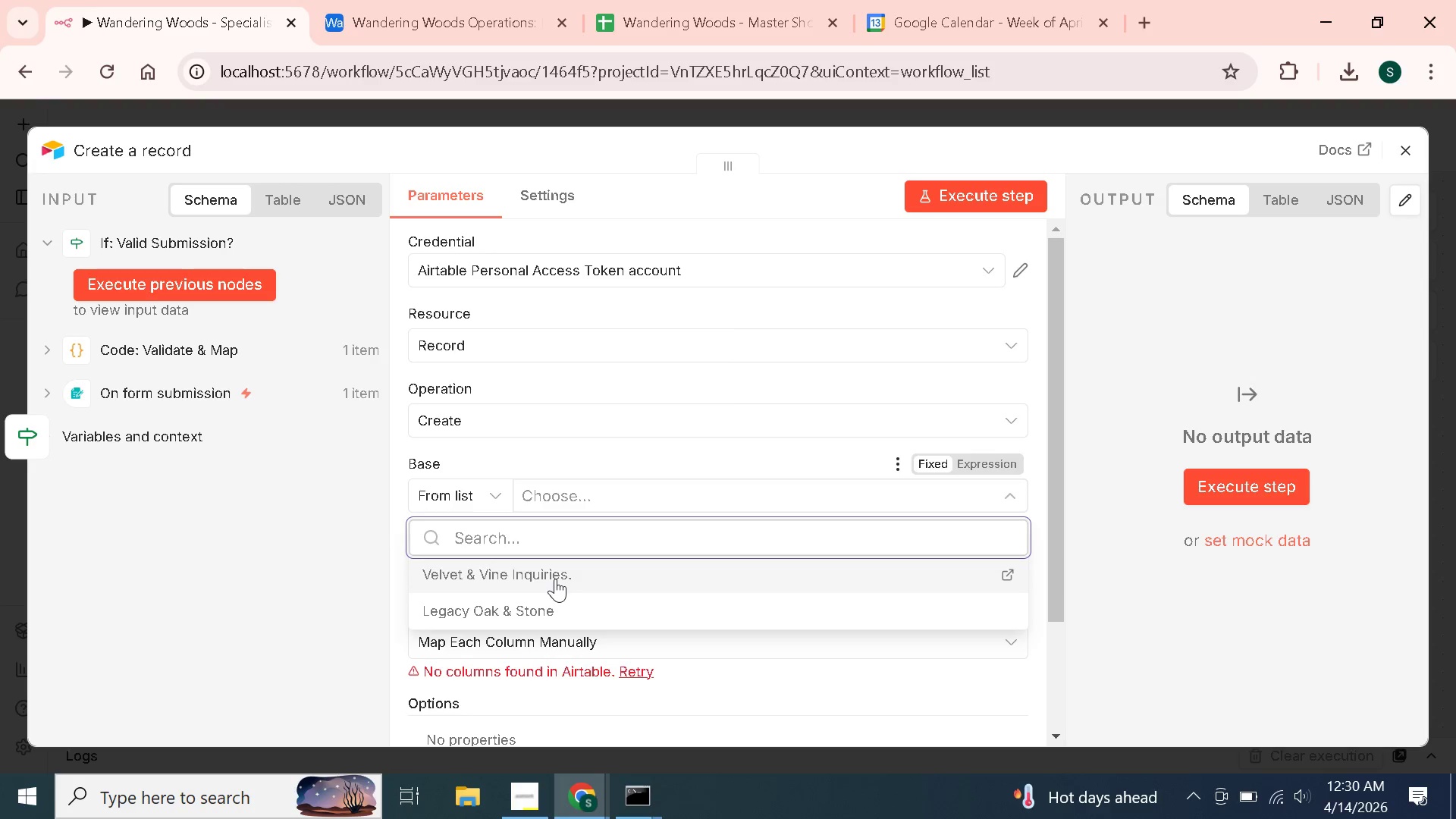 
scroll: coordinate [557, 579], scroll_direction: none, amount: 0.0
 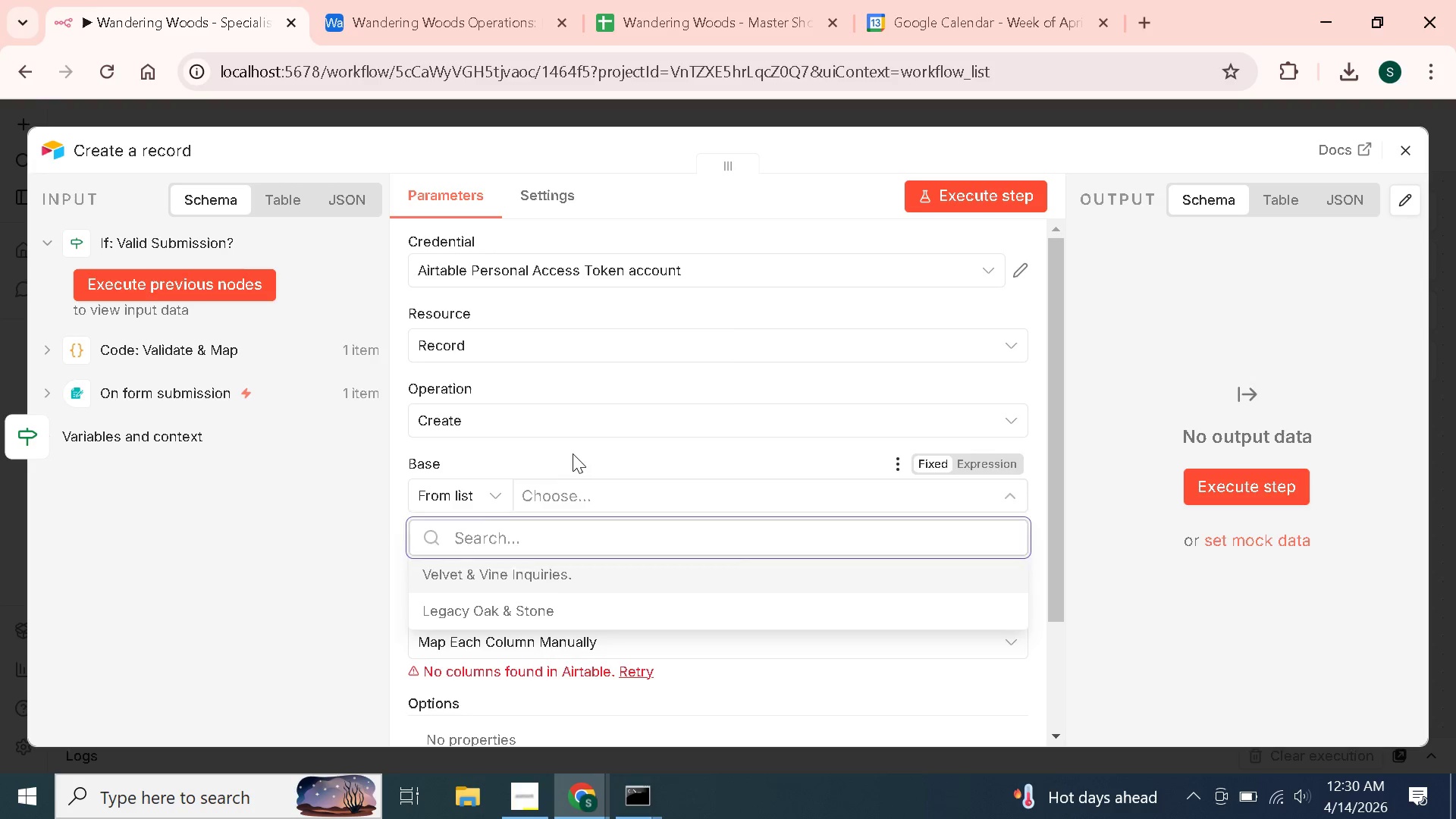 
left_click([573, 453])
 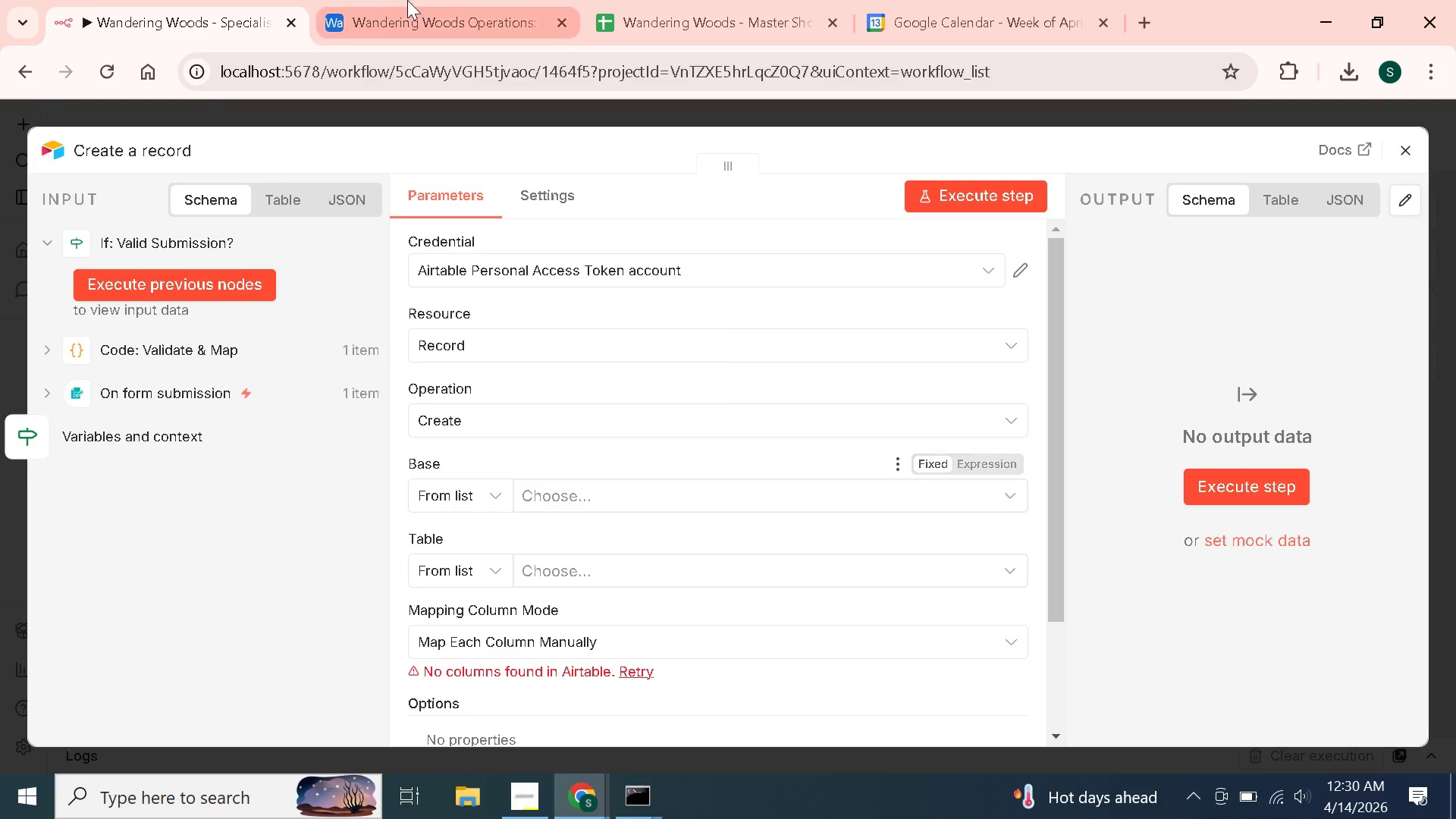 
left_click([402, 0])
 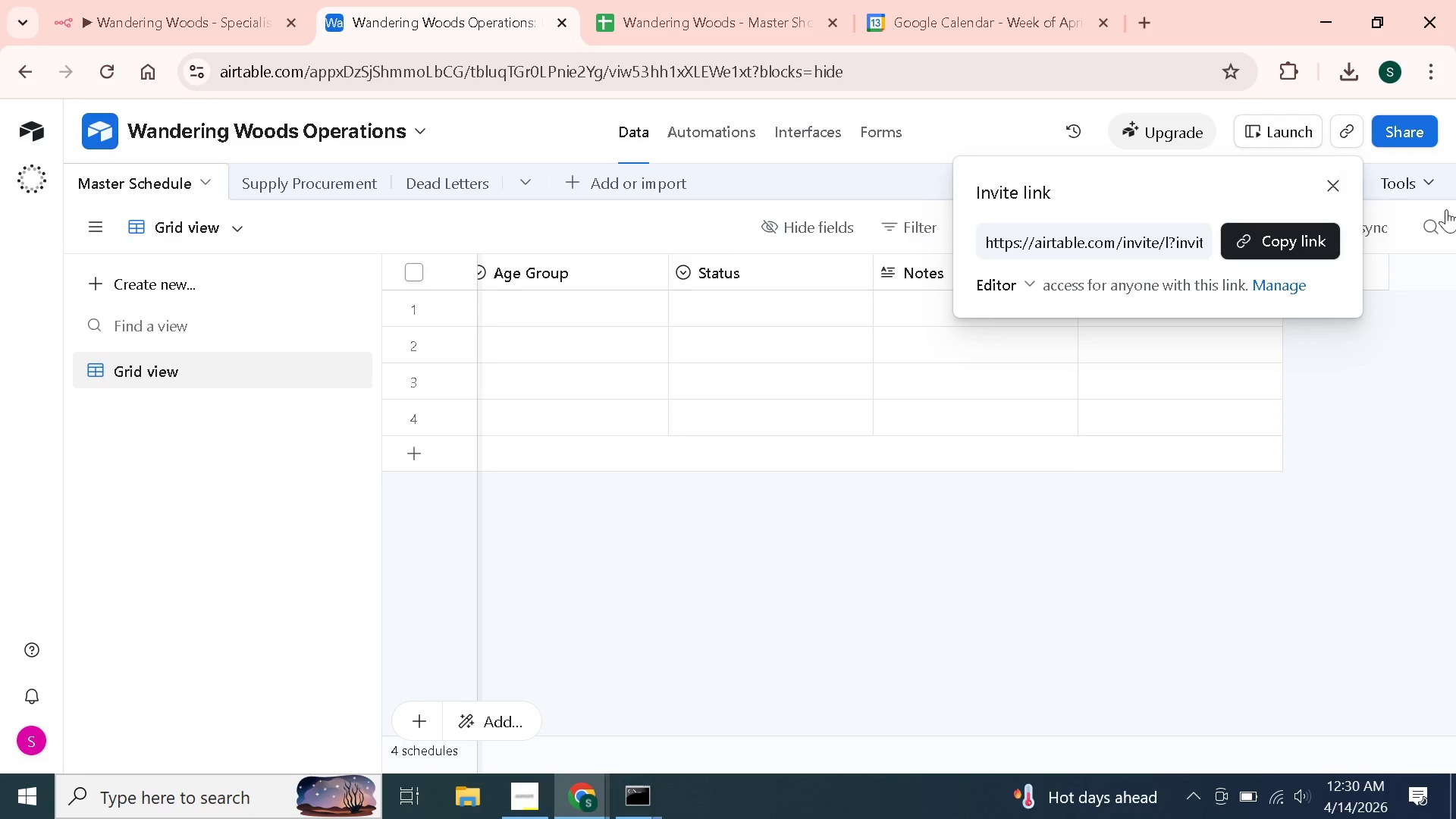 
left_click([1407, 342])
 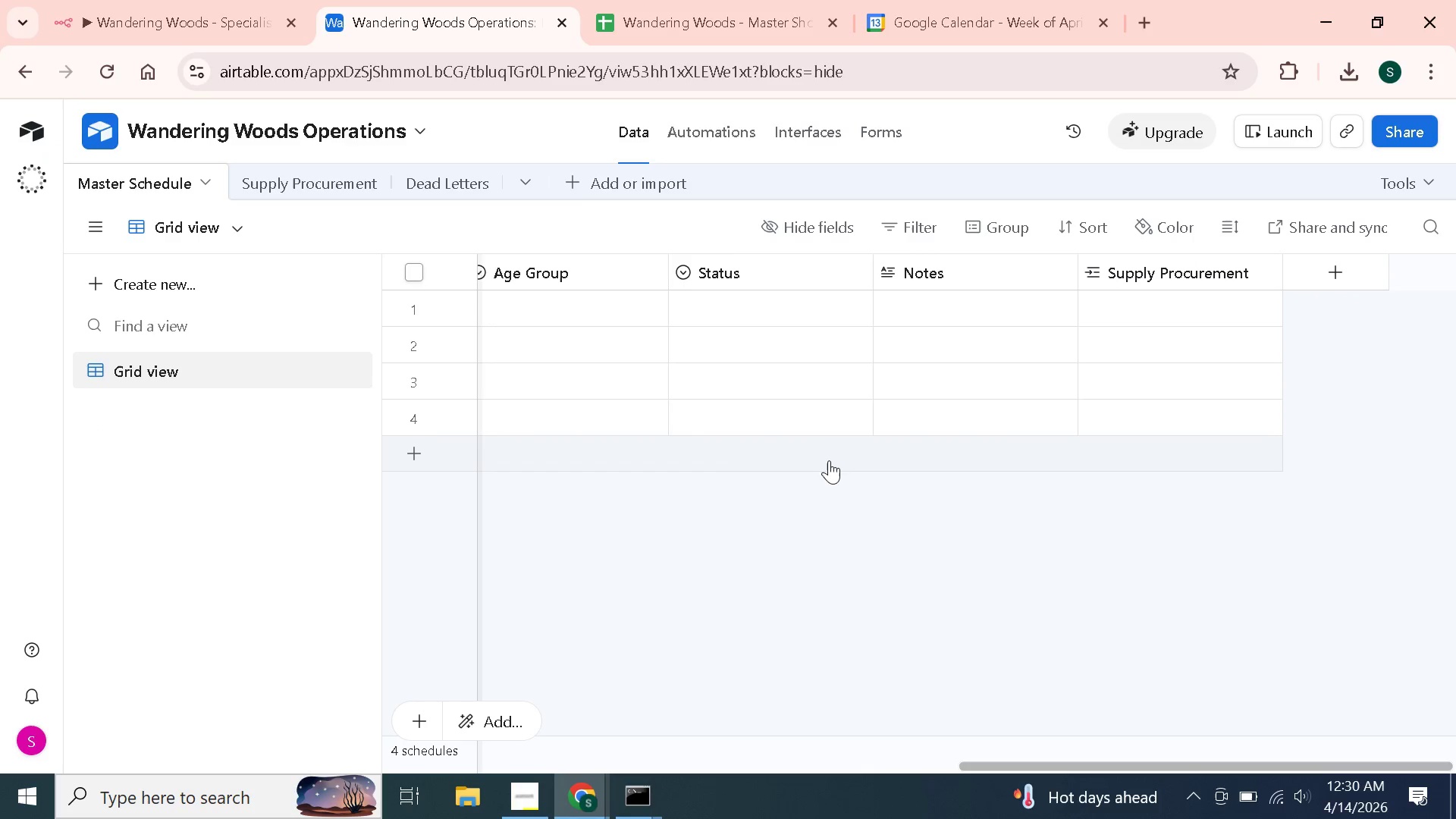 
key(Control+S)
 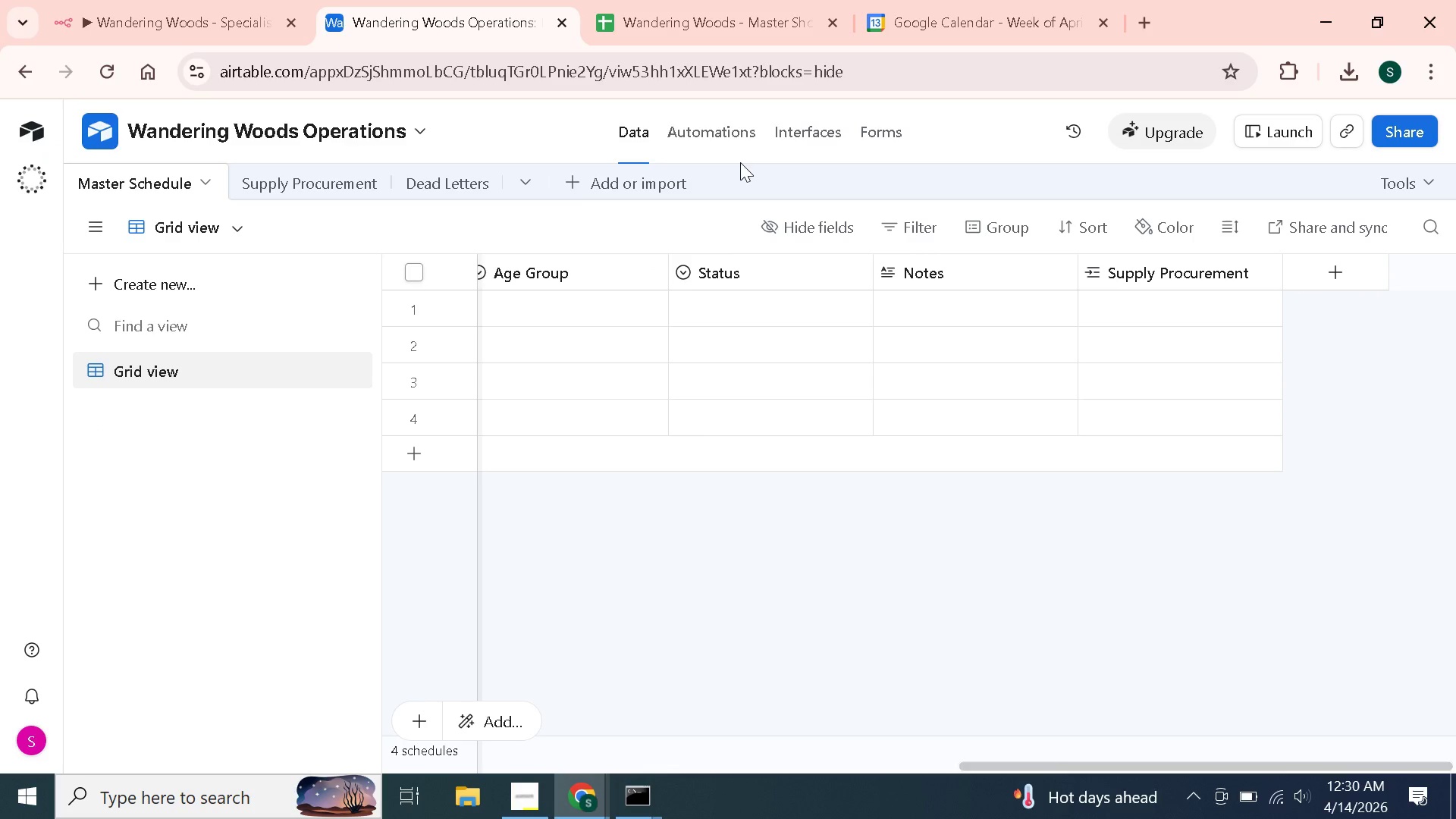 
left_click([101, 0])
 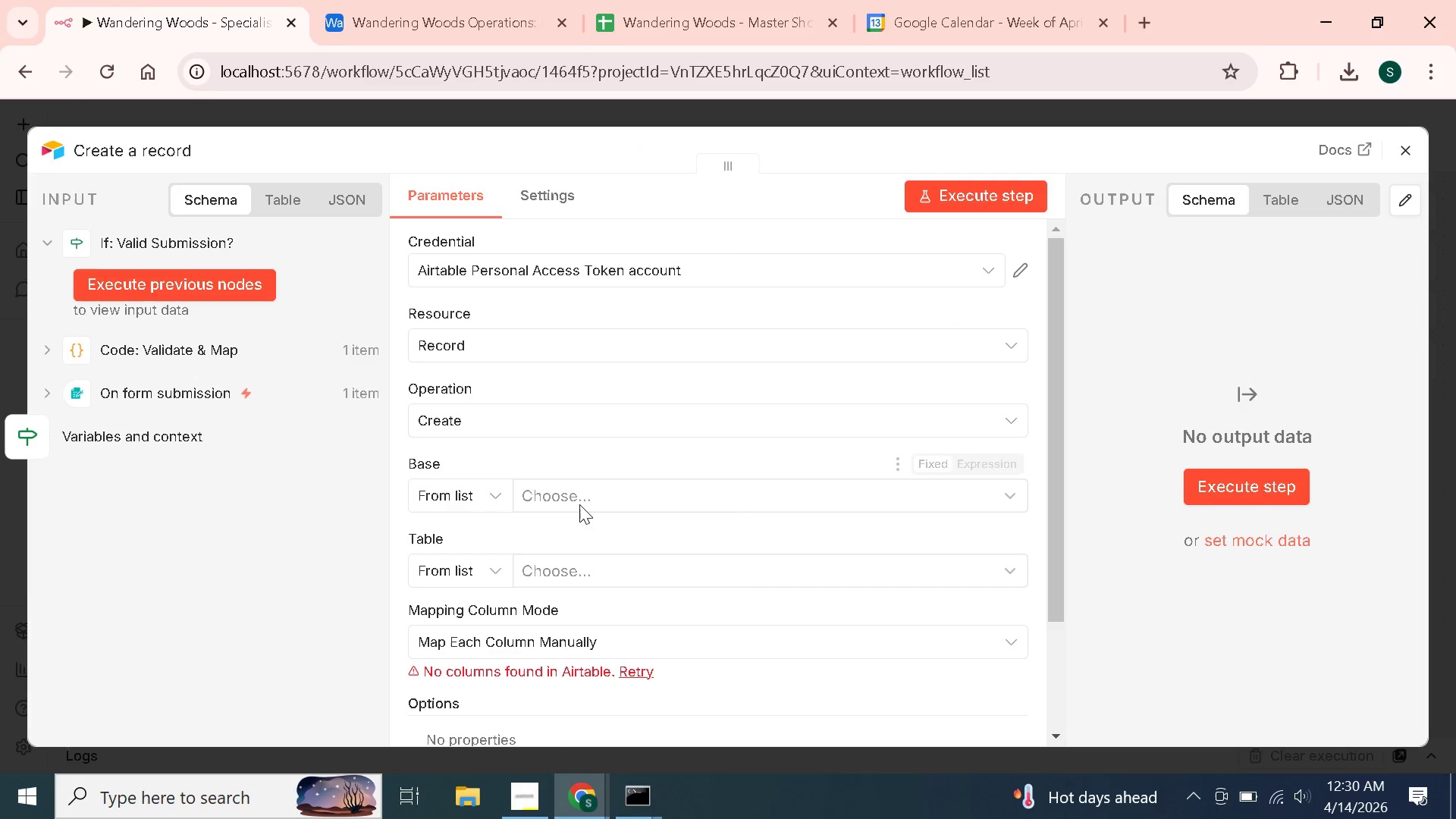 
left_click([579, 494])
 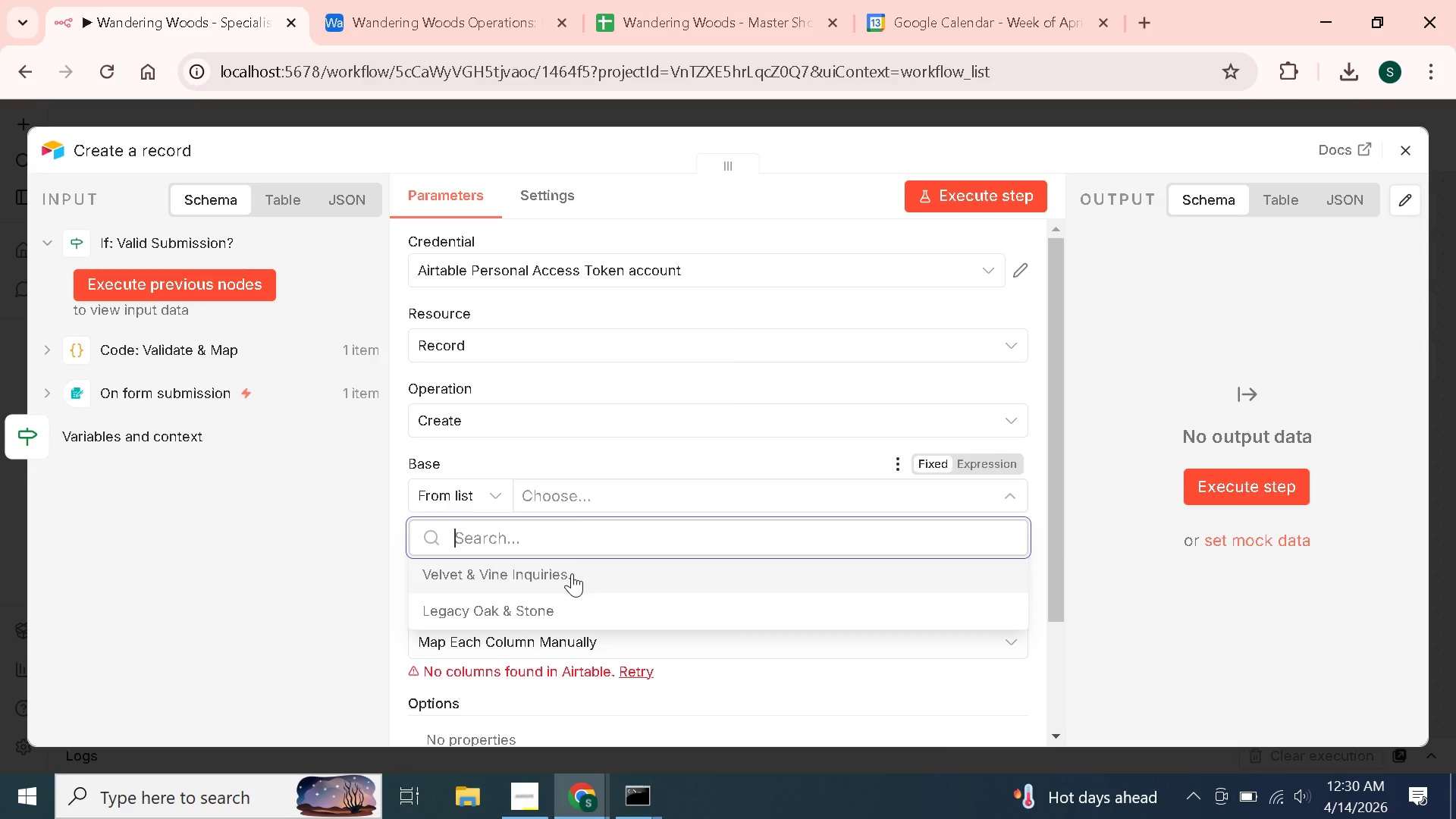 
scroll: coordinate [569, 595], scroll_direction: up, amount: 1.0
 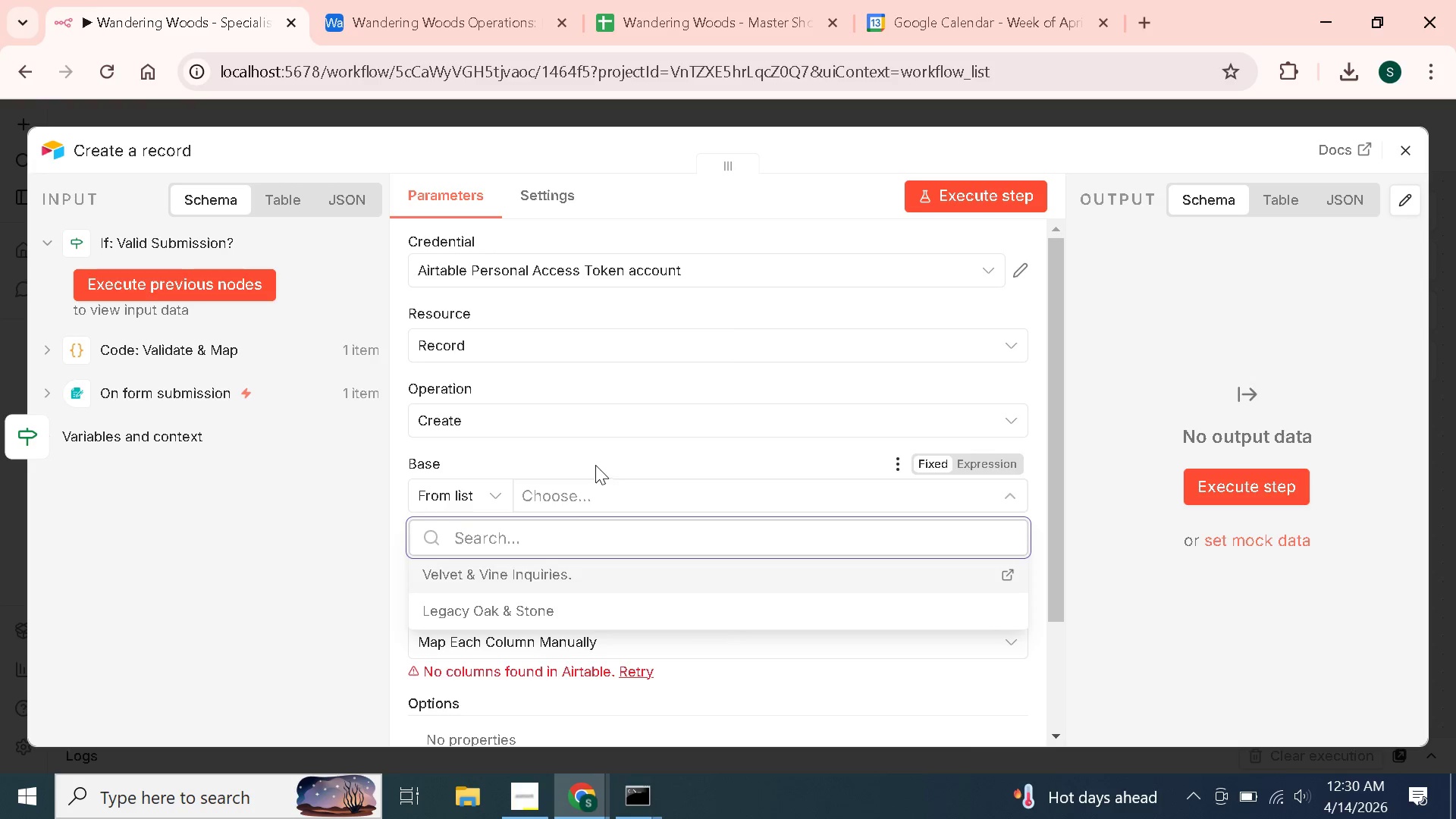 
left_click([595, 457])
 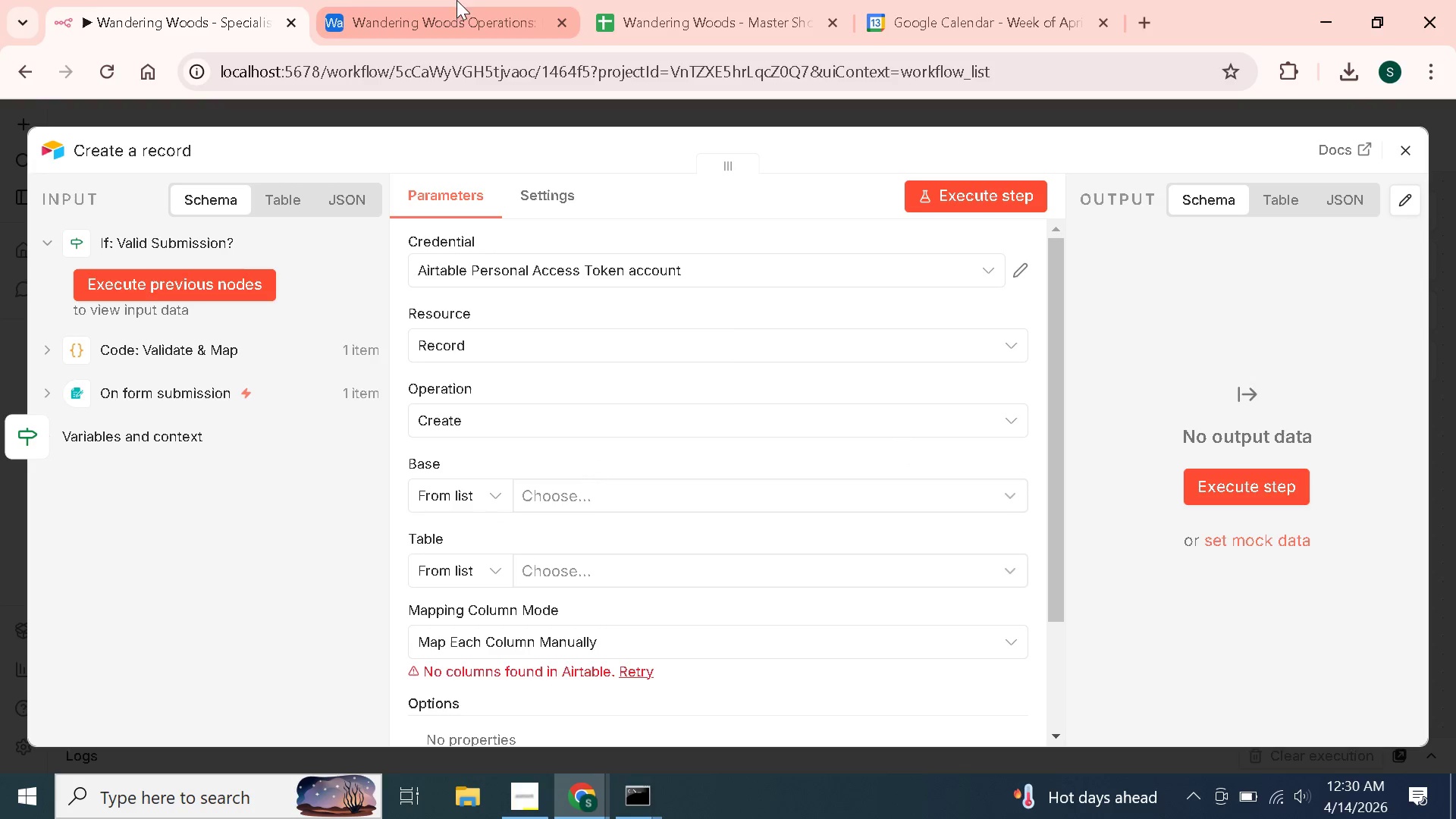 
left_click([466, 0])
 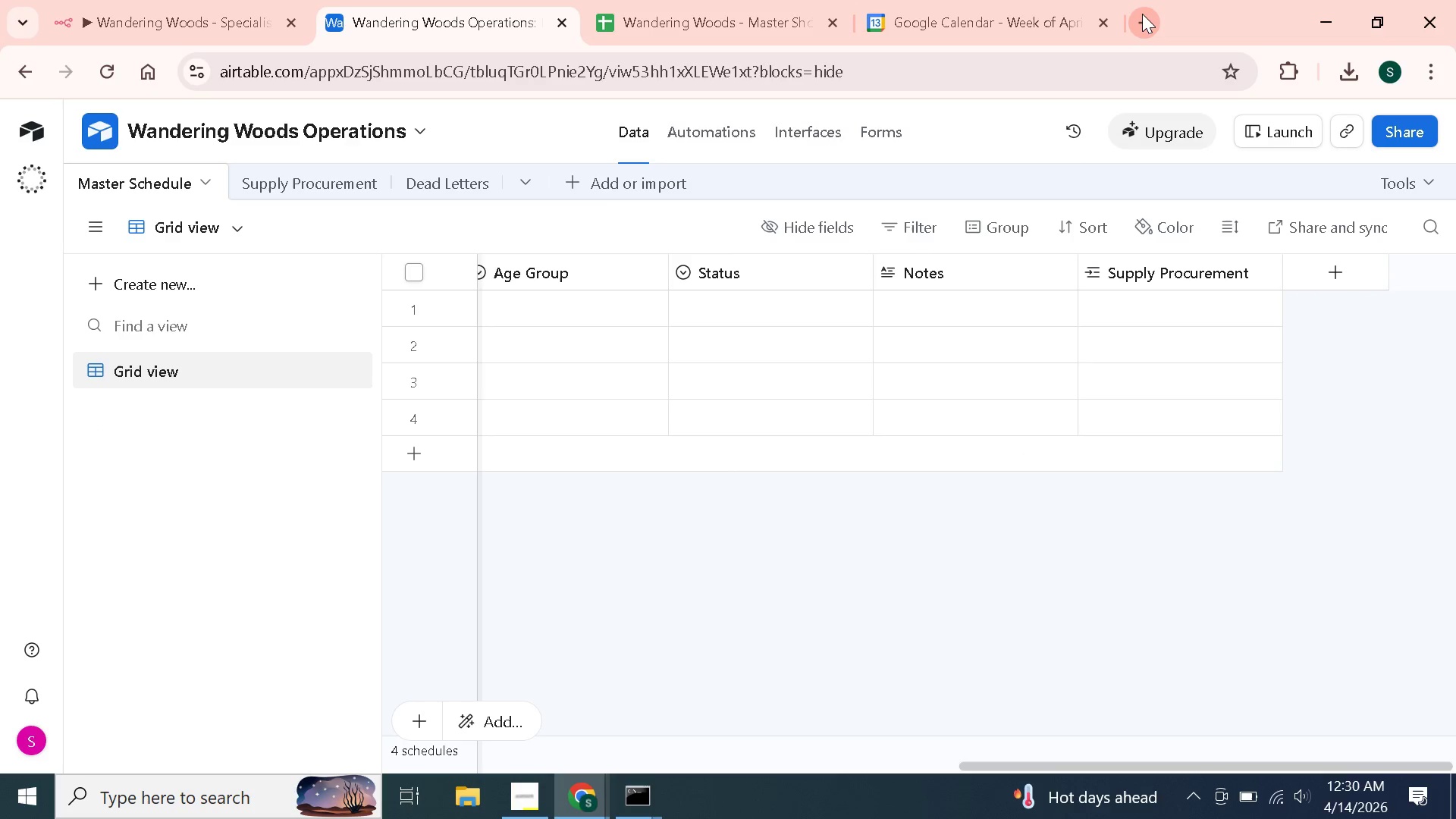 
left_click([1145, 29])
 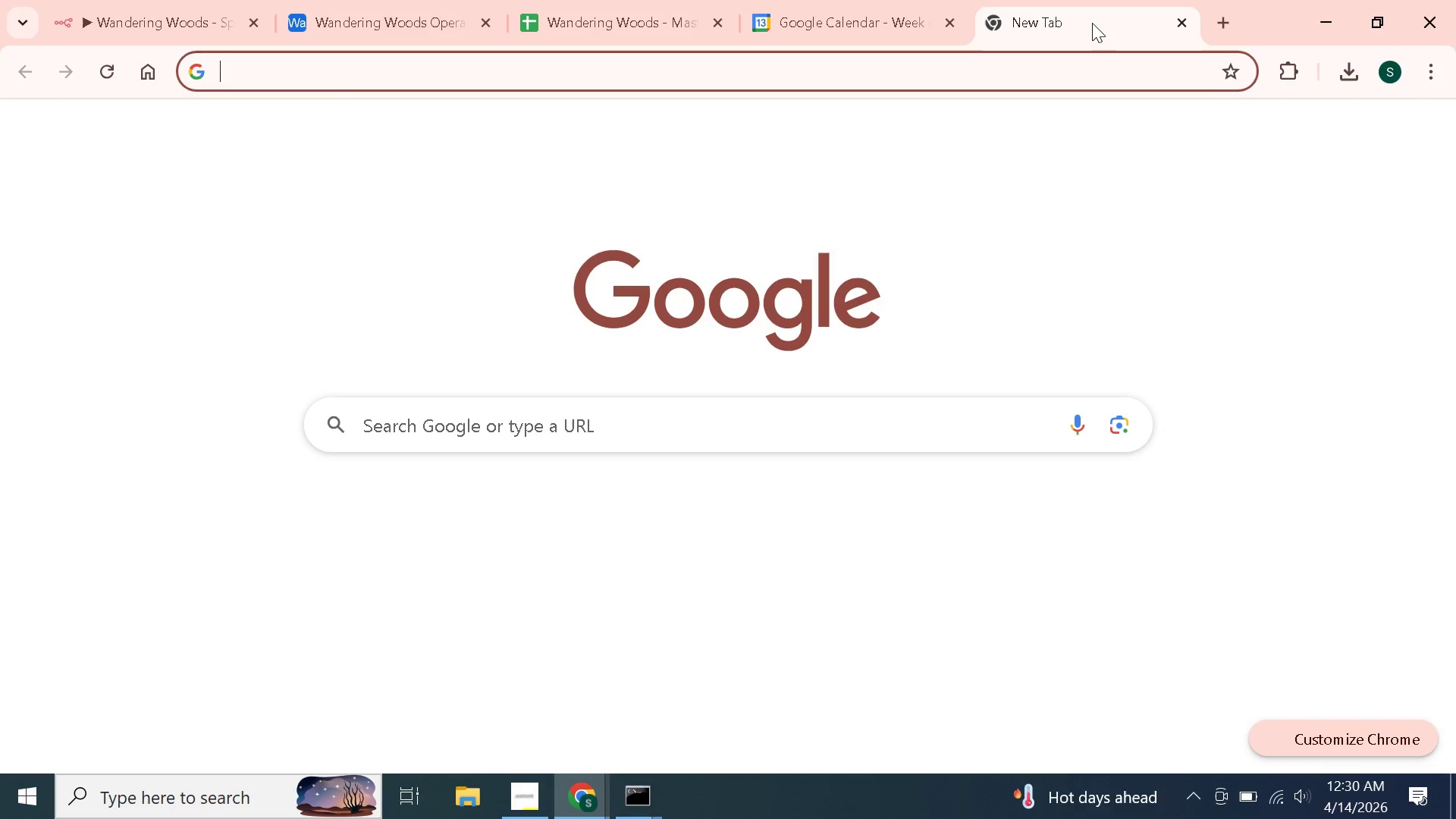 
left_click_drag(start_coordinate=[1090, 23], to_coordinate=[657, 27])
 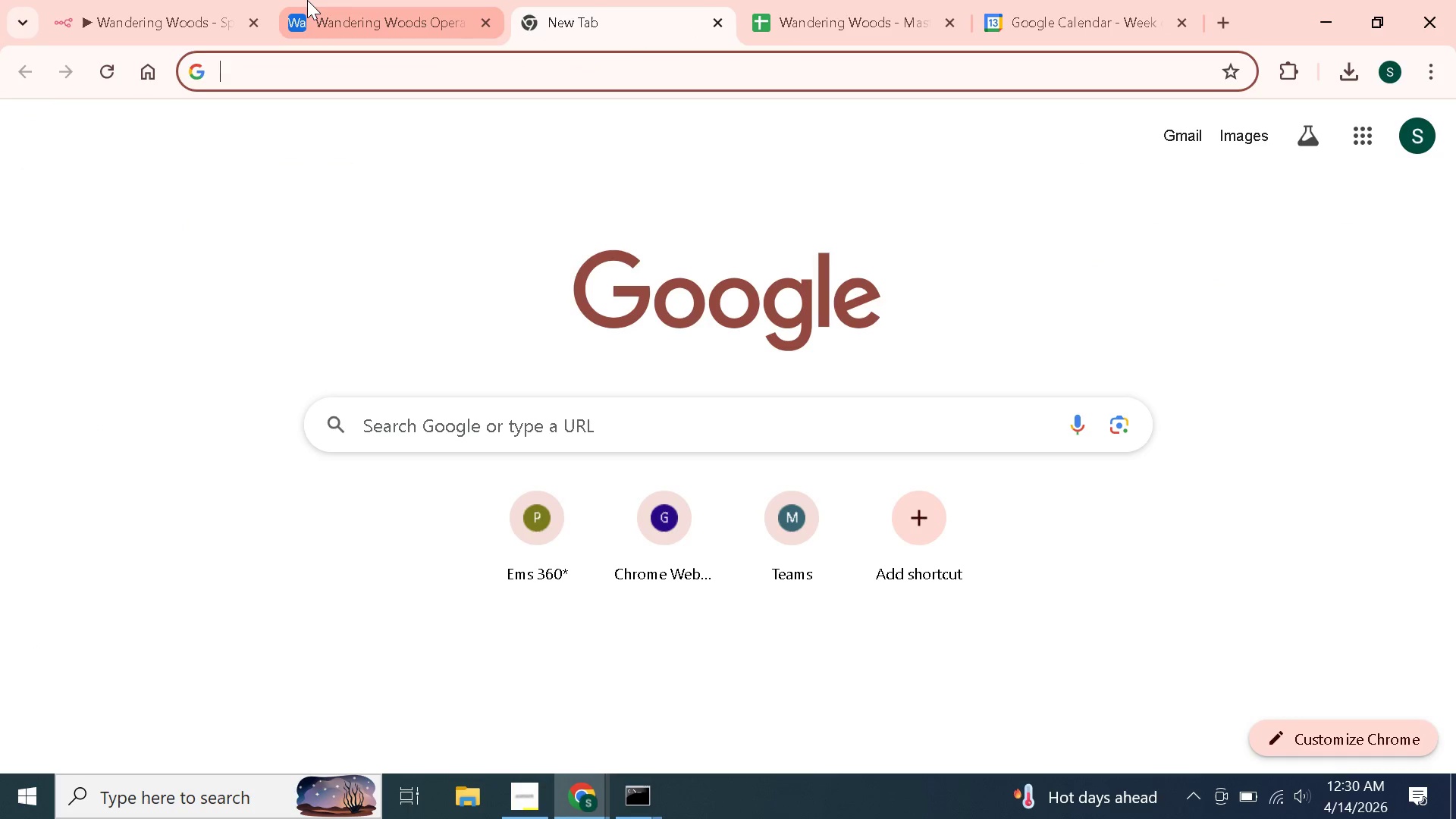 
left_click([307, 0])
 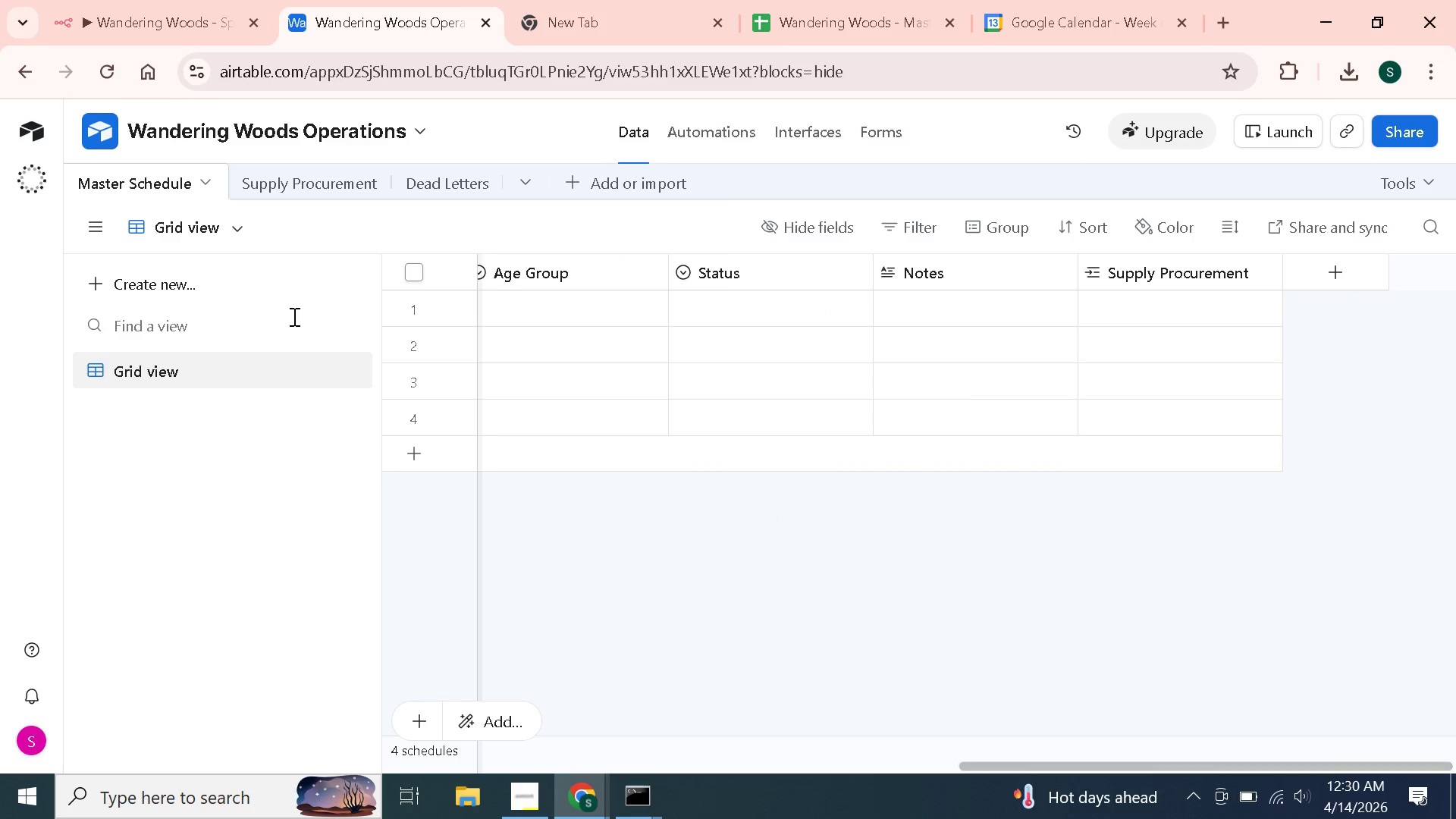 
scroll: coordinate [268, 256], scroll_direction: down, amount: 4.0
 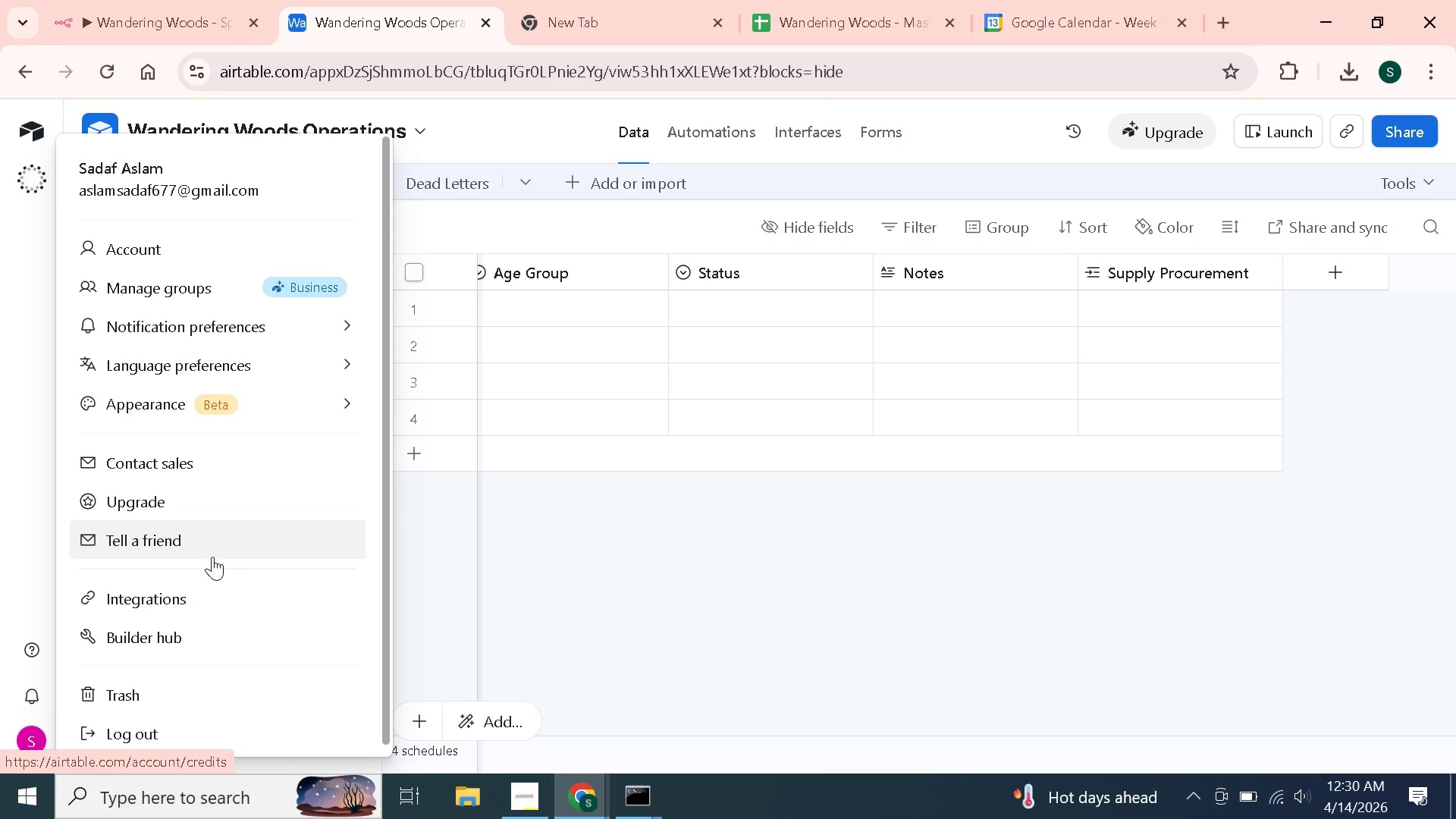 
left_click([476, 575])
 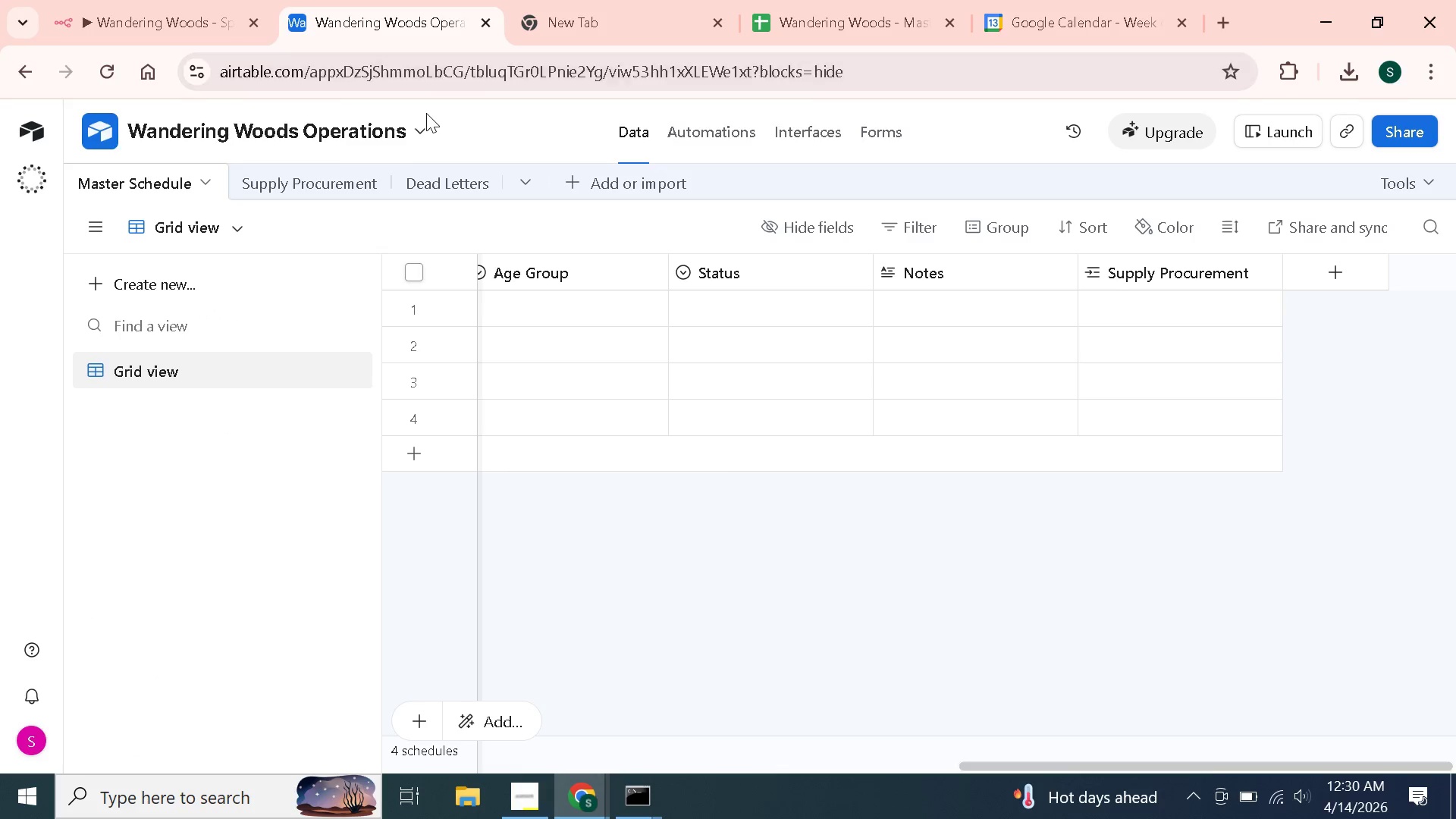 
left_click([407, 143])
 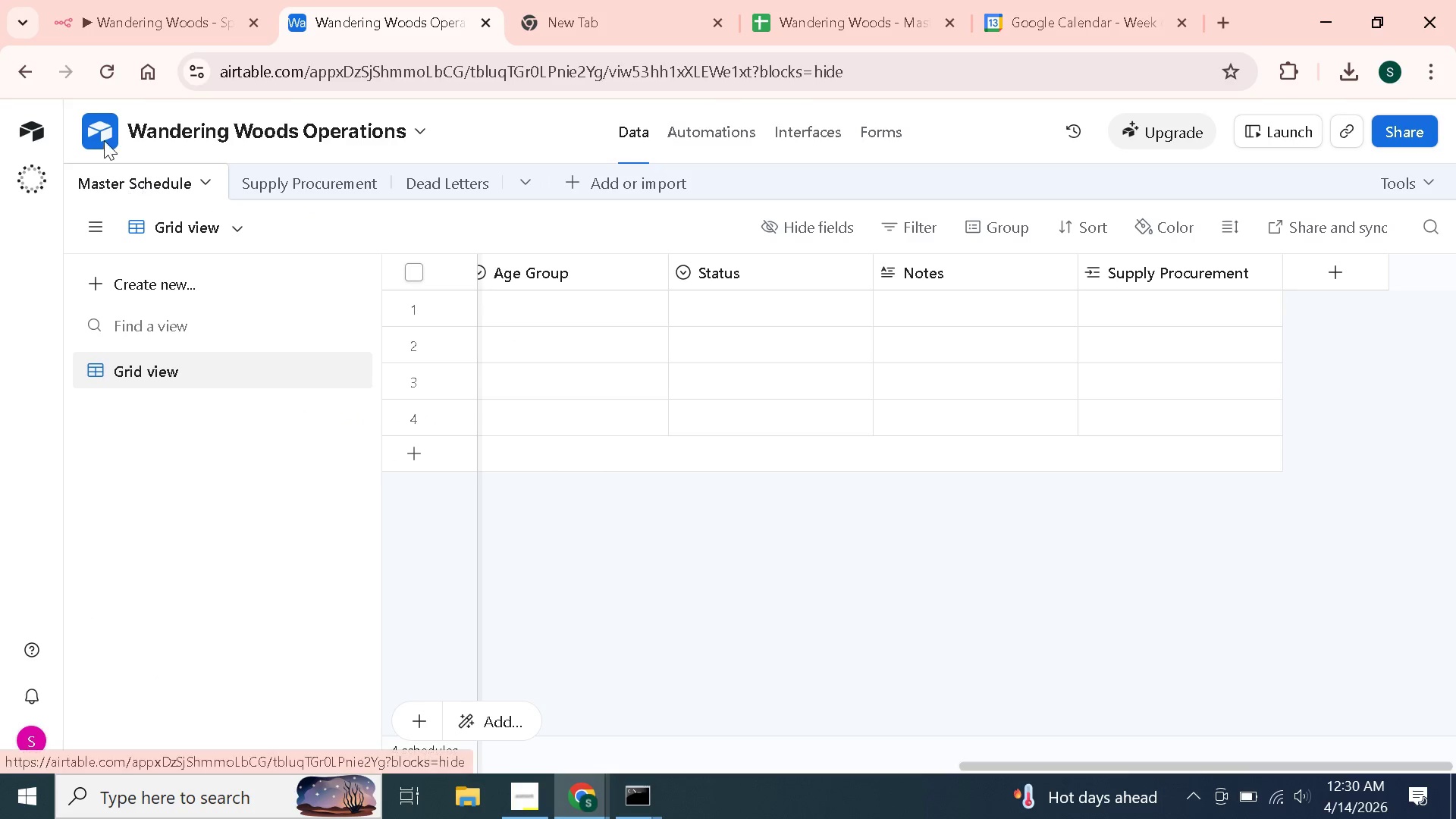 
left_click([138, 9])
 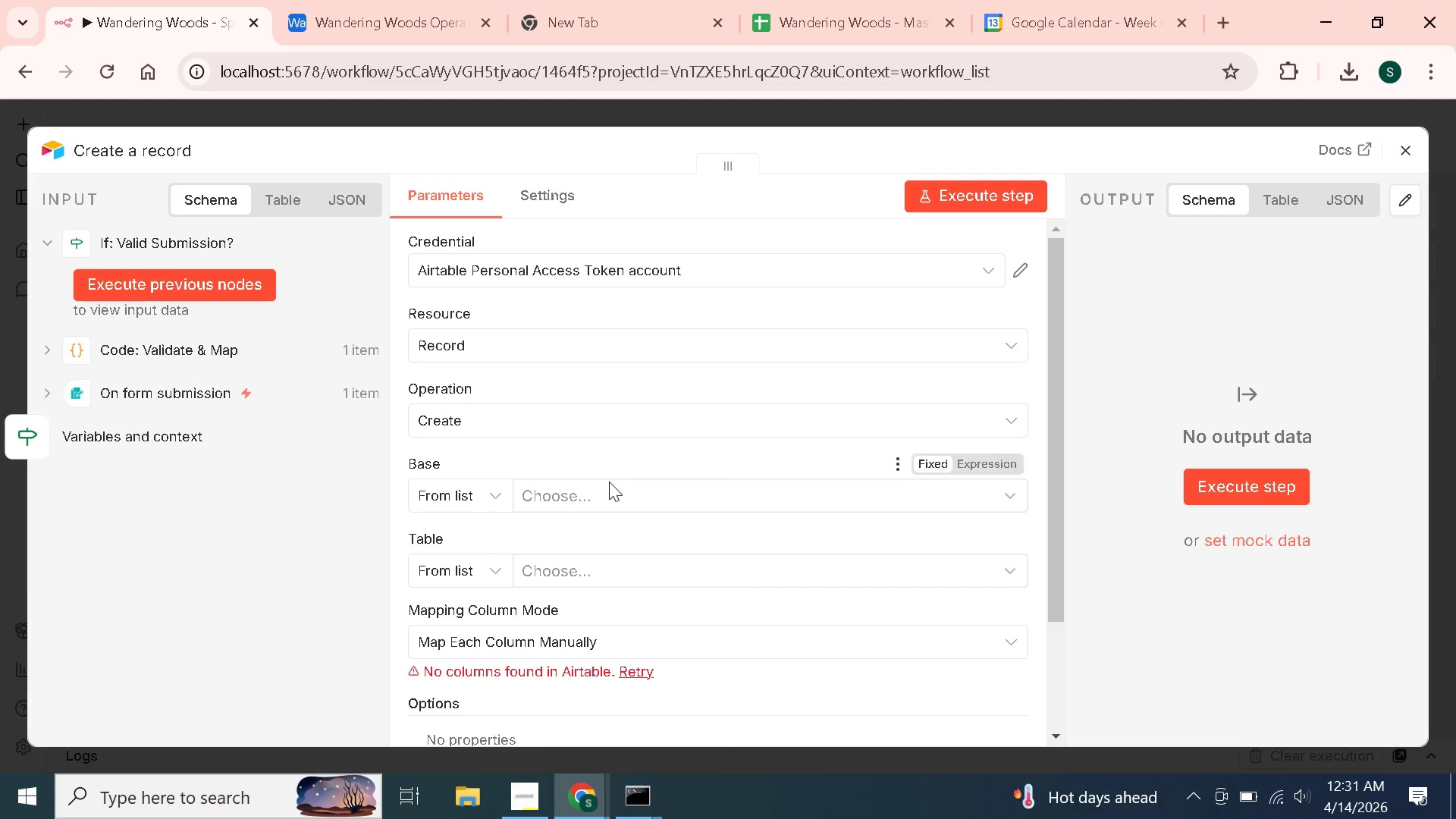 
left_click([613, 494])
 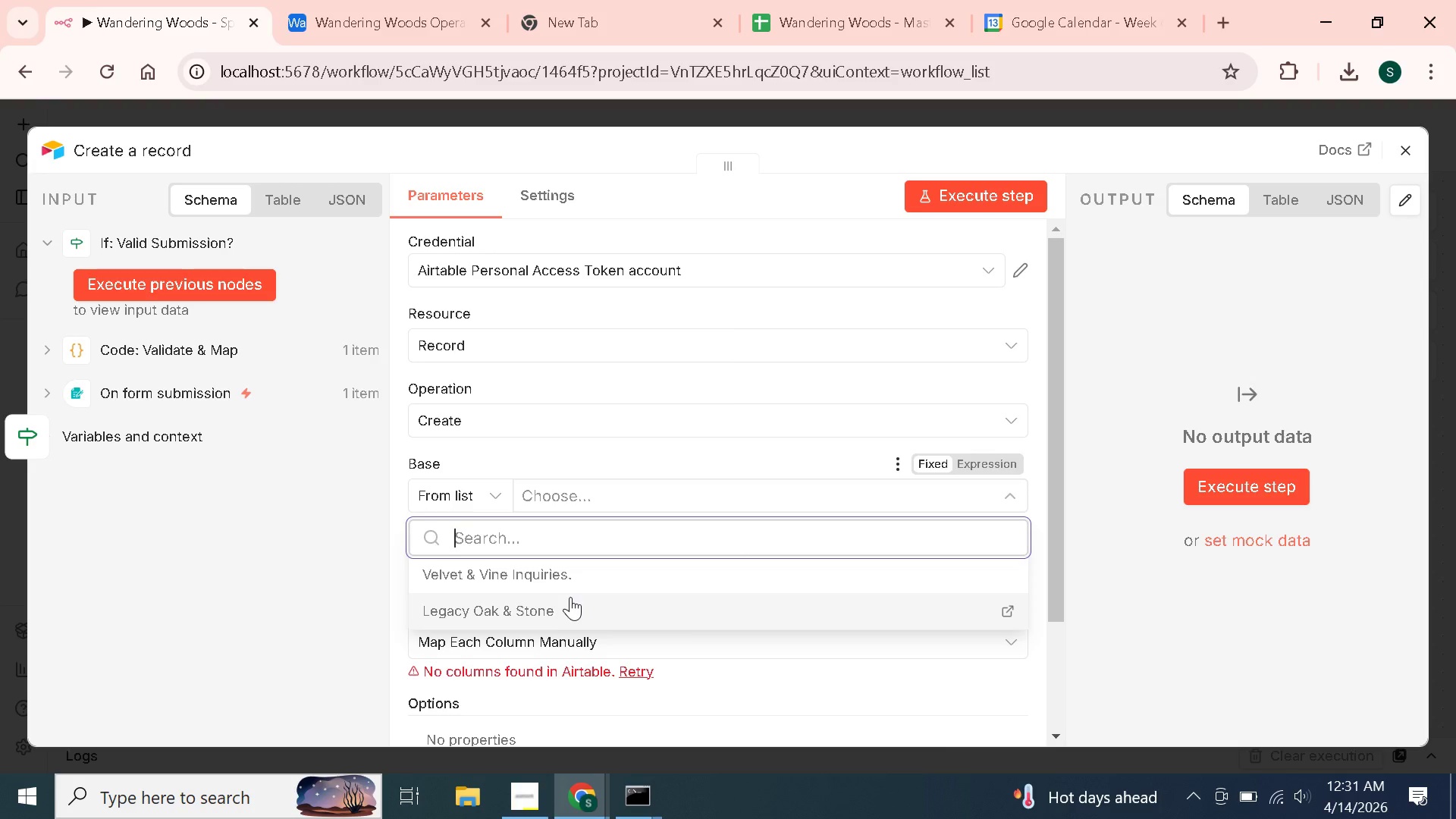 
scroll: coordinate [560, 591], scroll_direction: none, amount: 0.0
 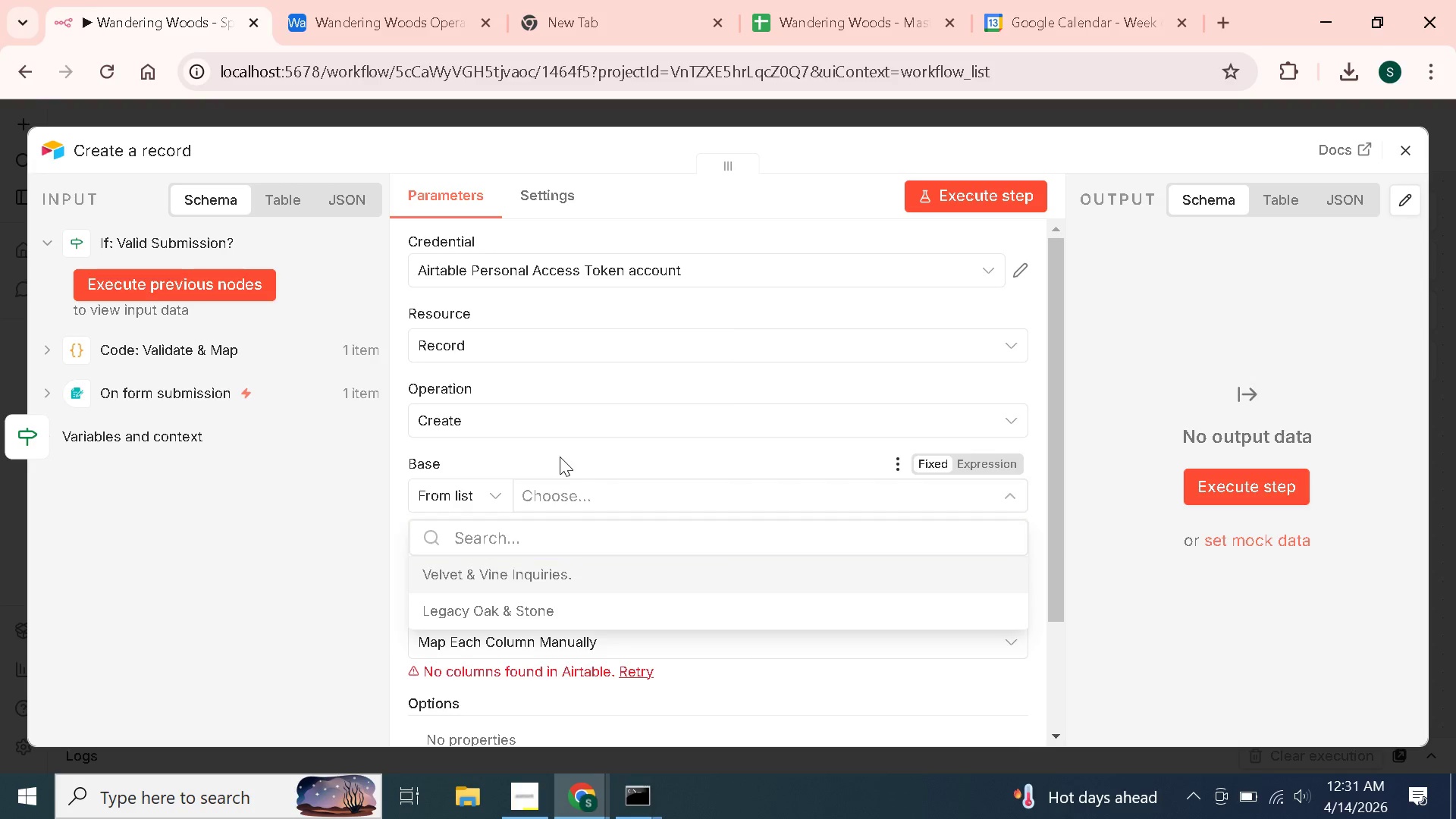 
left_click([560, 457])
 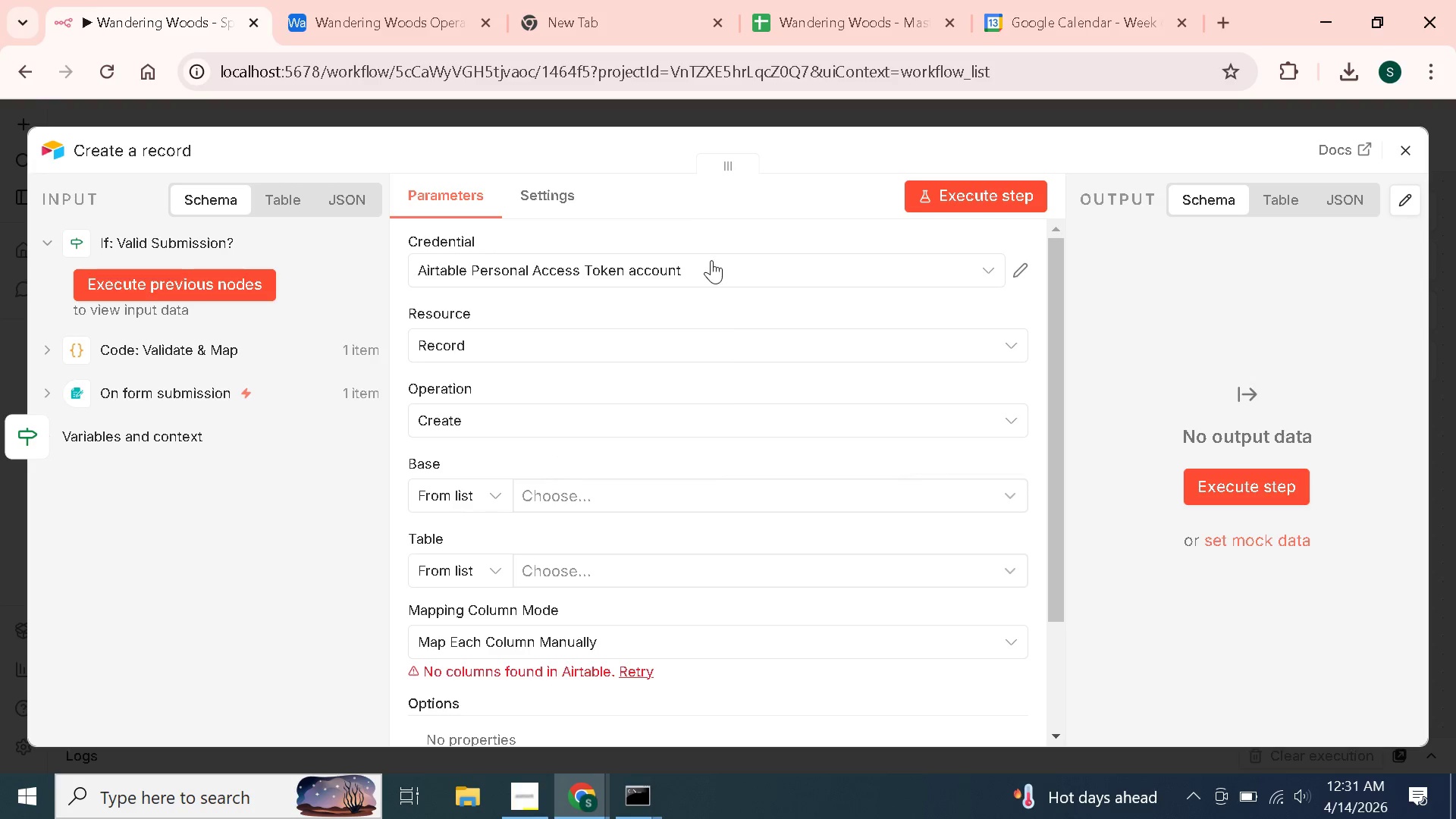 
left_click([714, 265])
 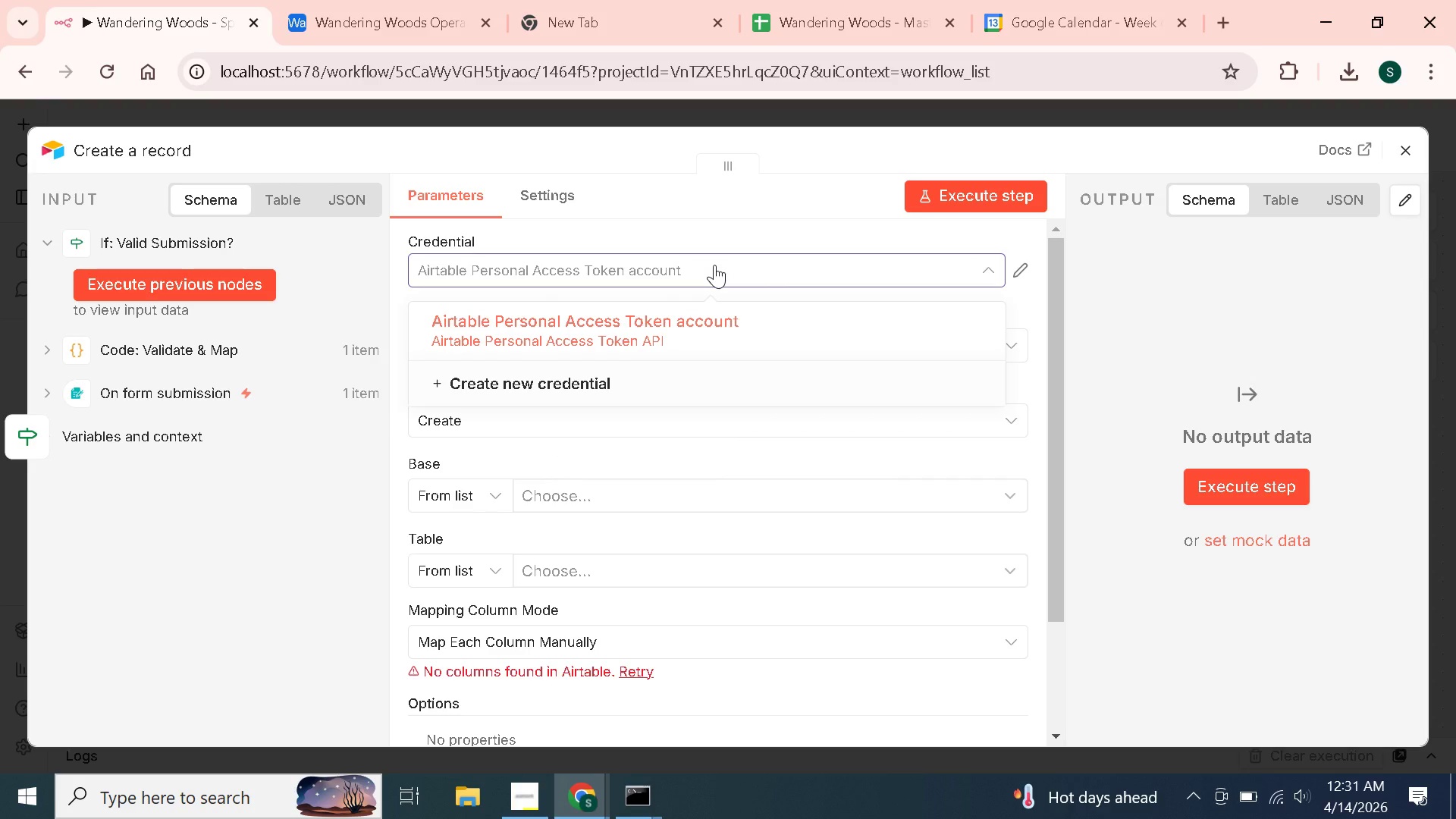 
left_click([714, 265])
 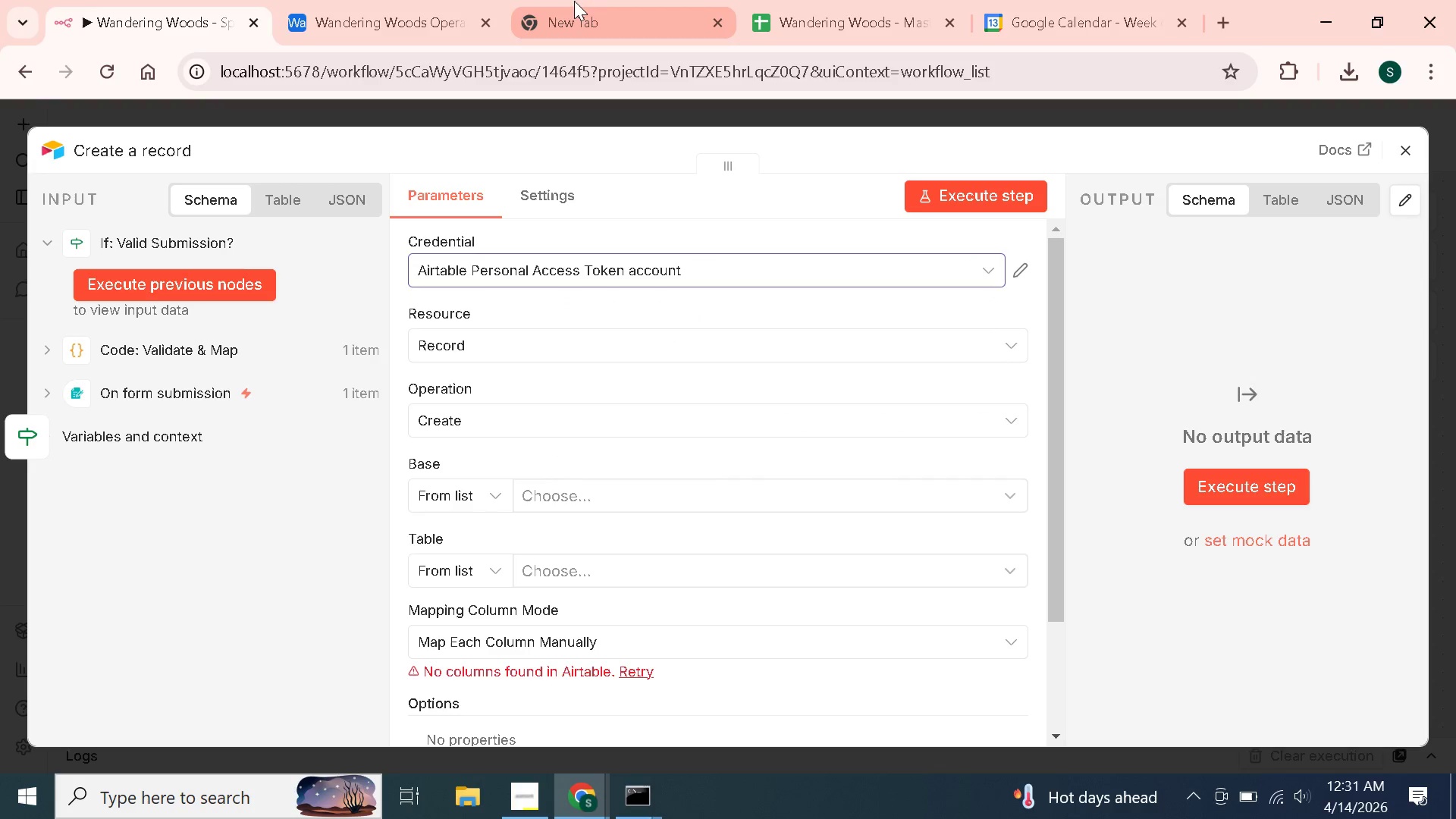 
left_click([570, 8])
 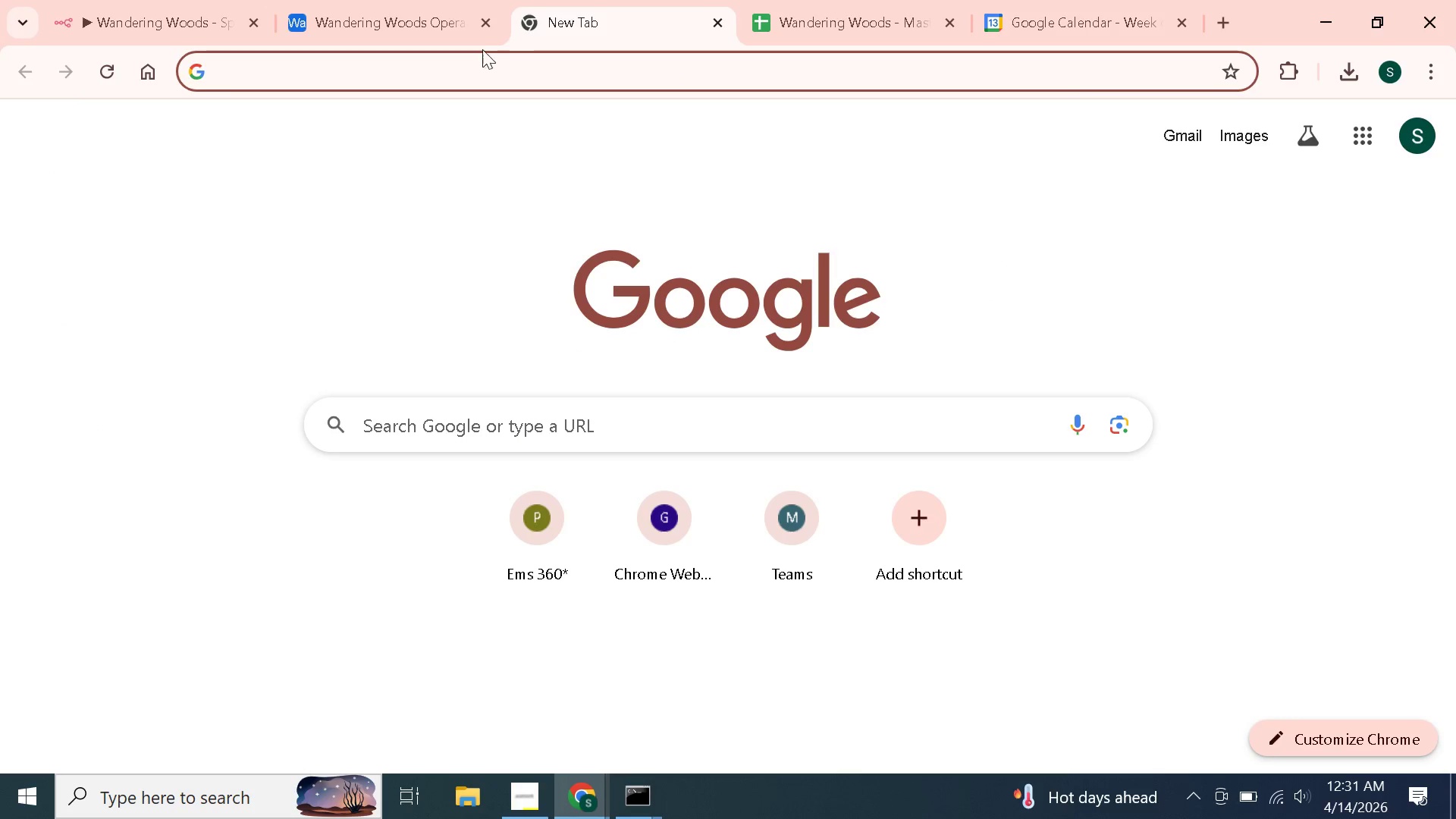 
left_click([288, 0])
 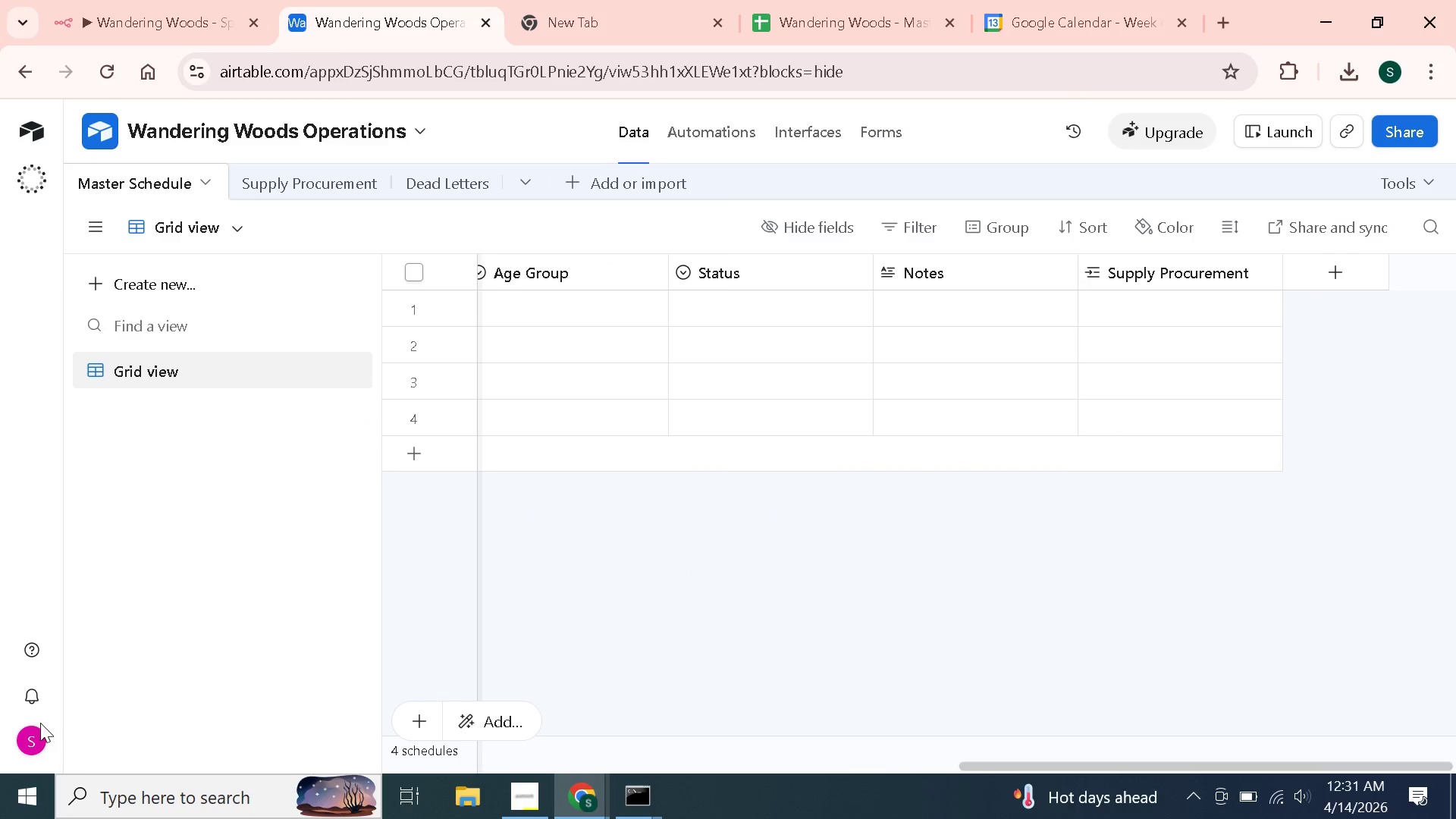 
double_click([42, 743])
 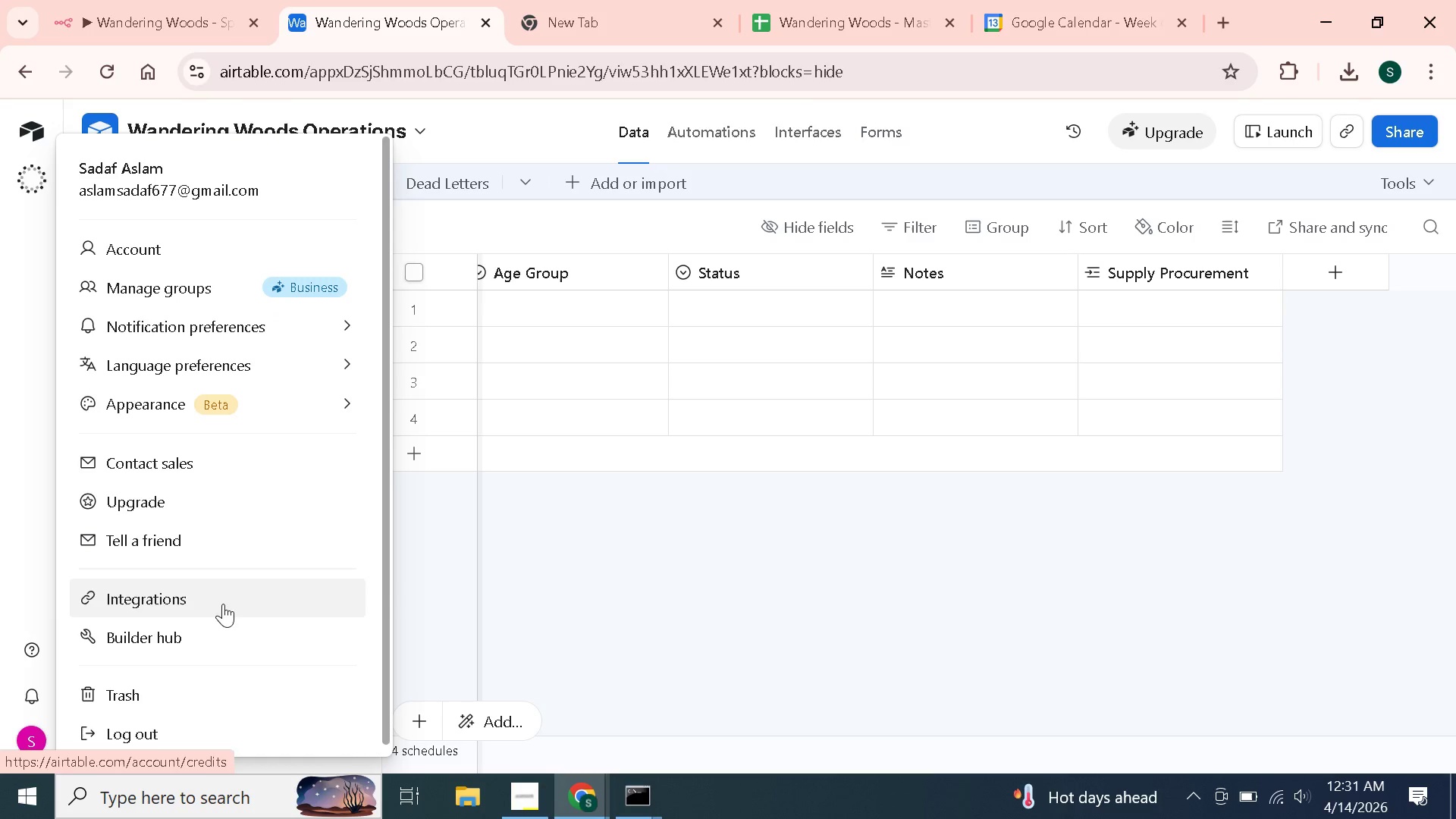 
left_click([212, 604])
 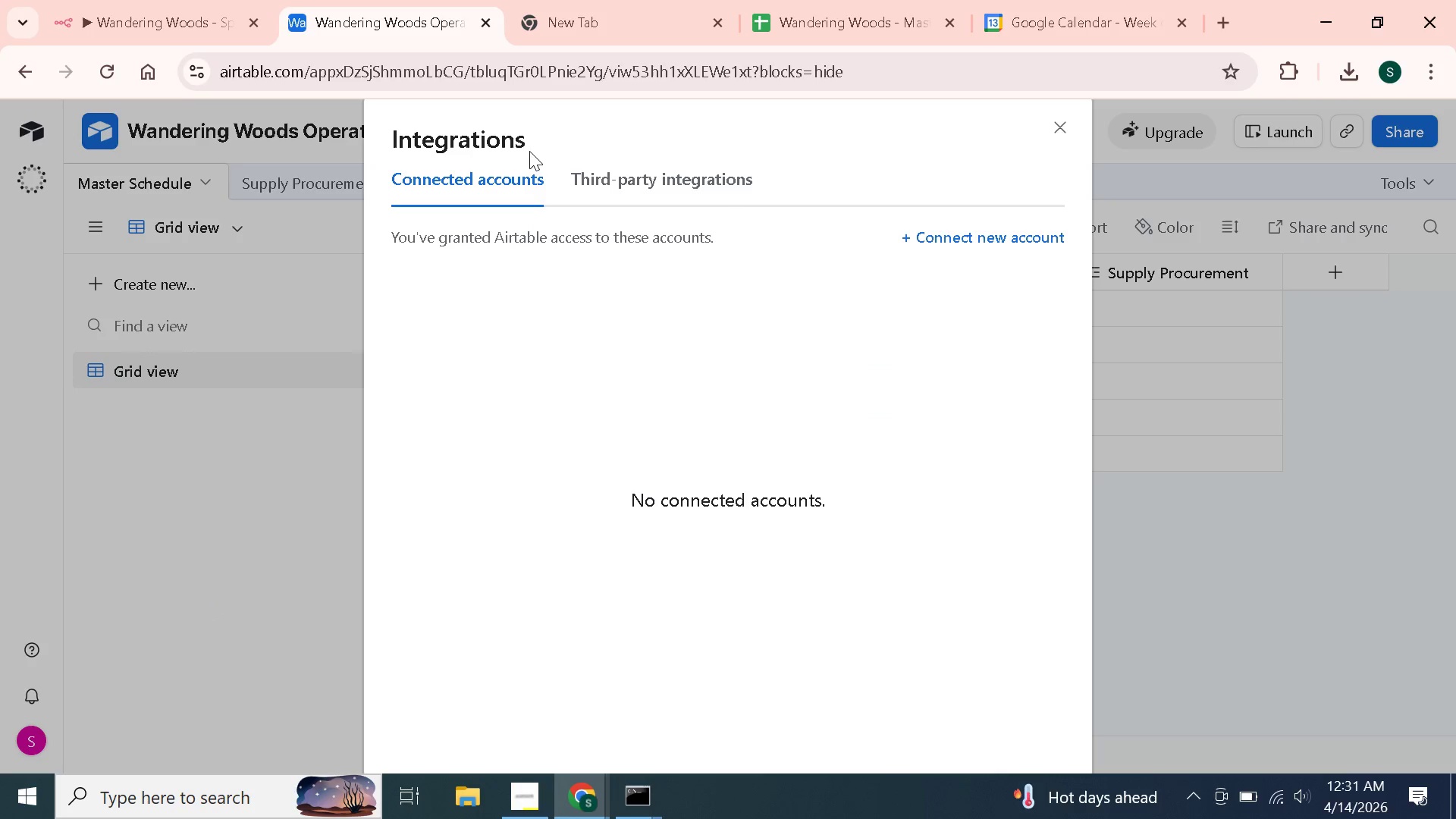 
left_click([582, 177])
 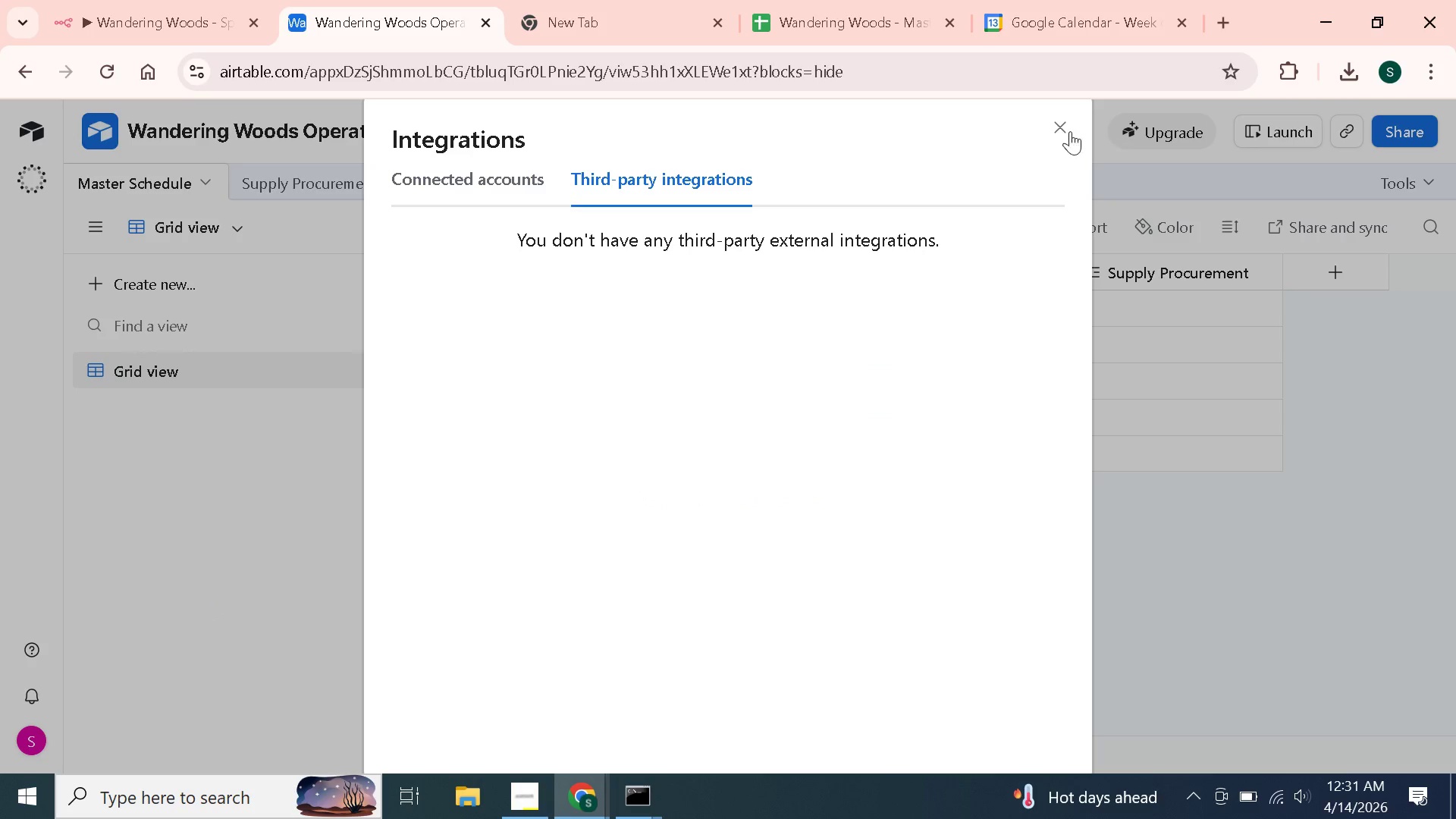 
left_click([1056, 130])
 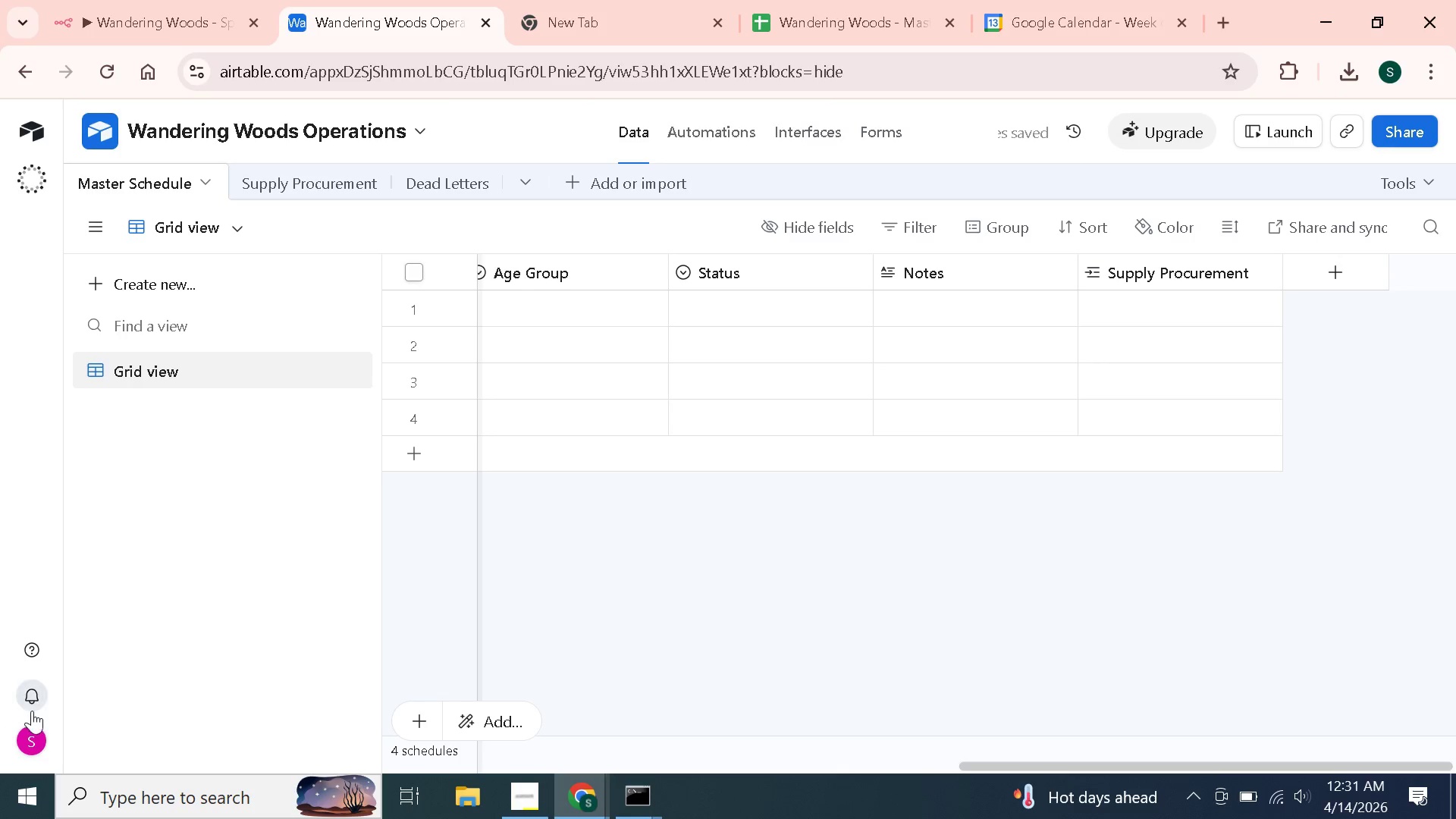 
left_click([36, 739])
 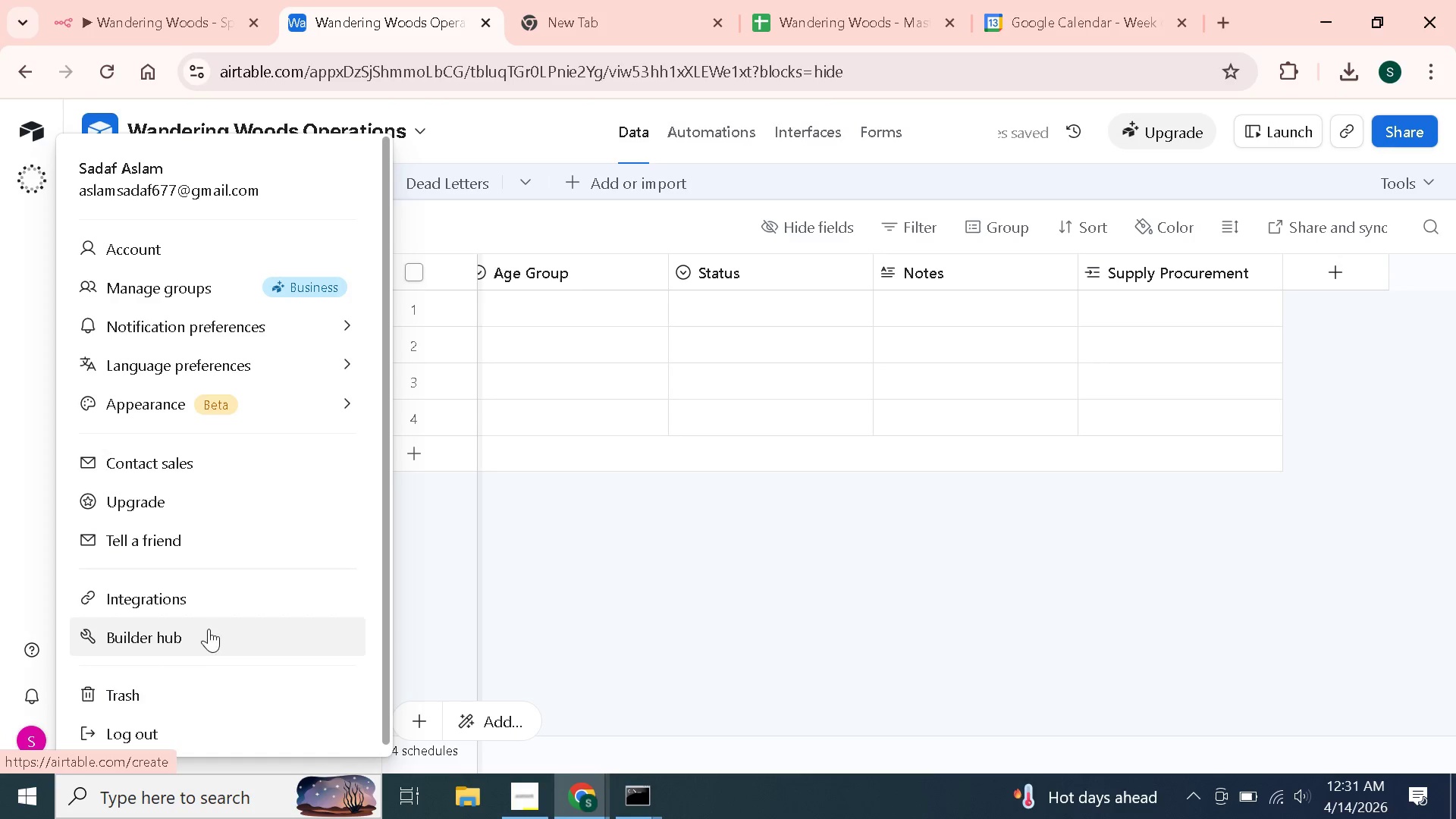 
left_click([205, 634])
 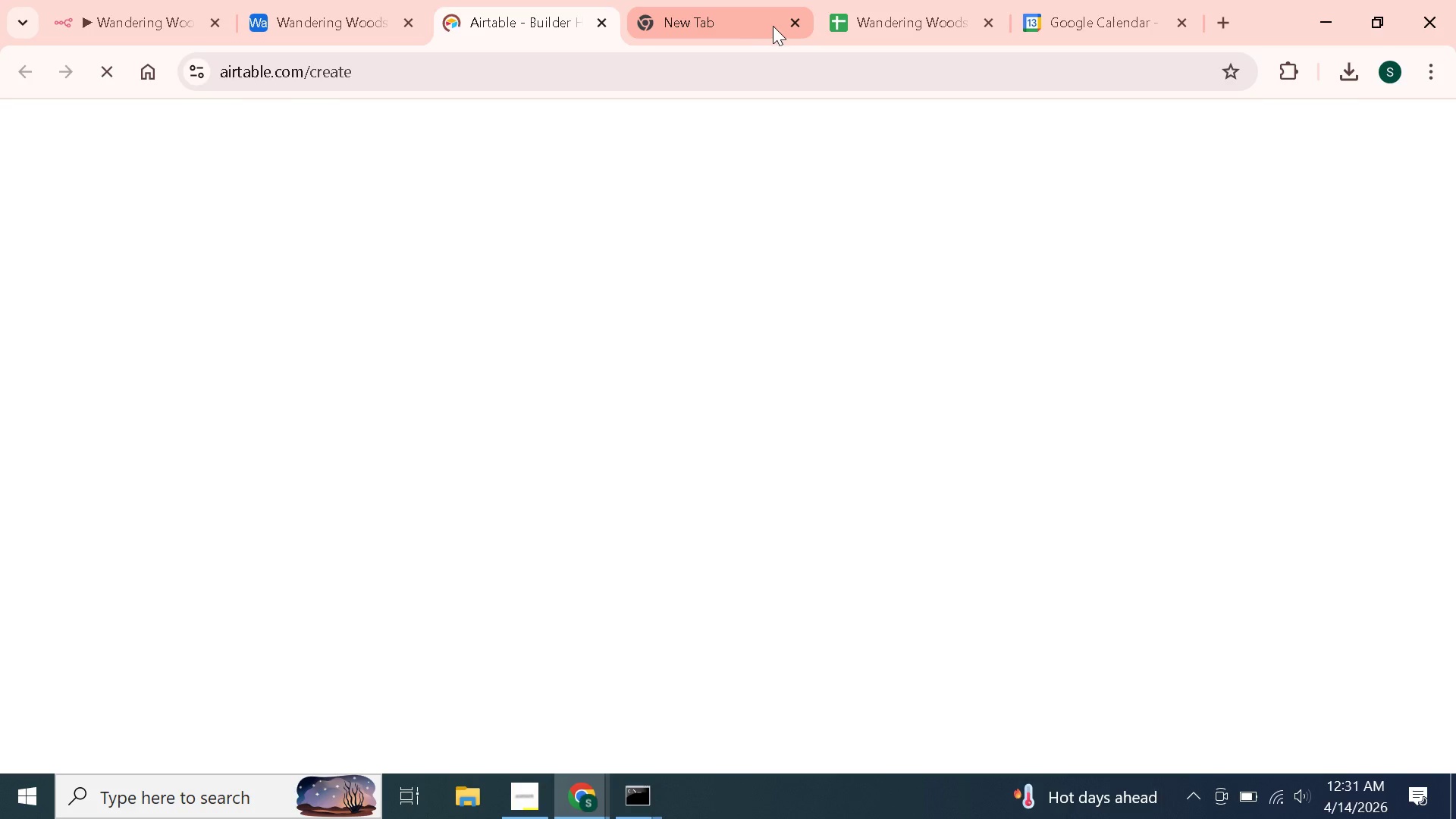 
left_click([789, 23])
 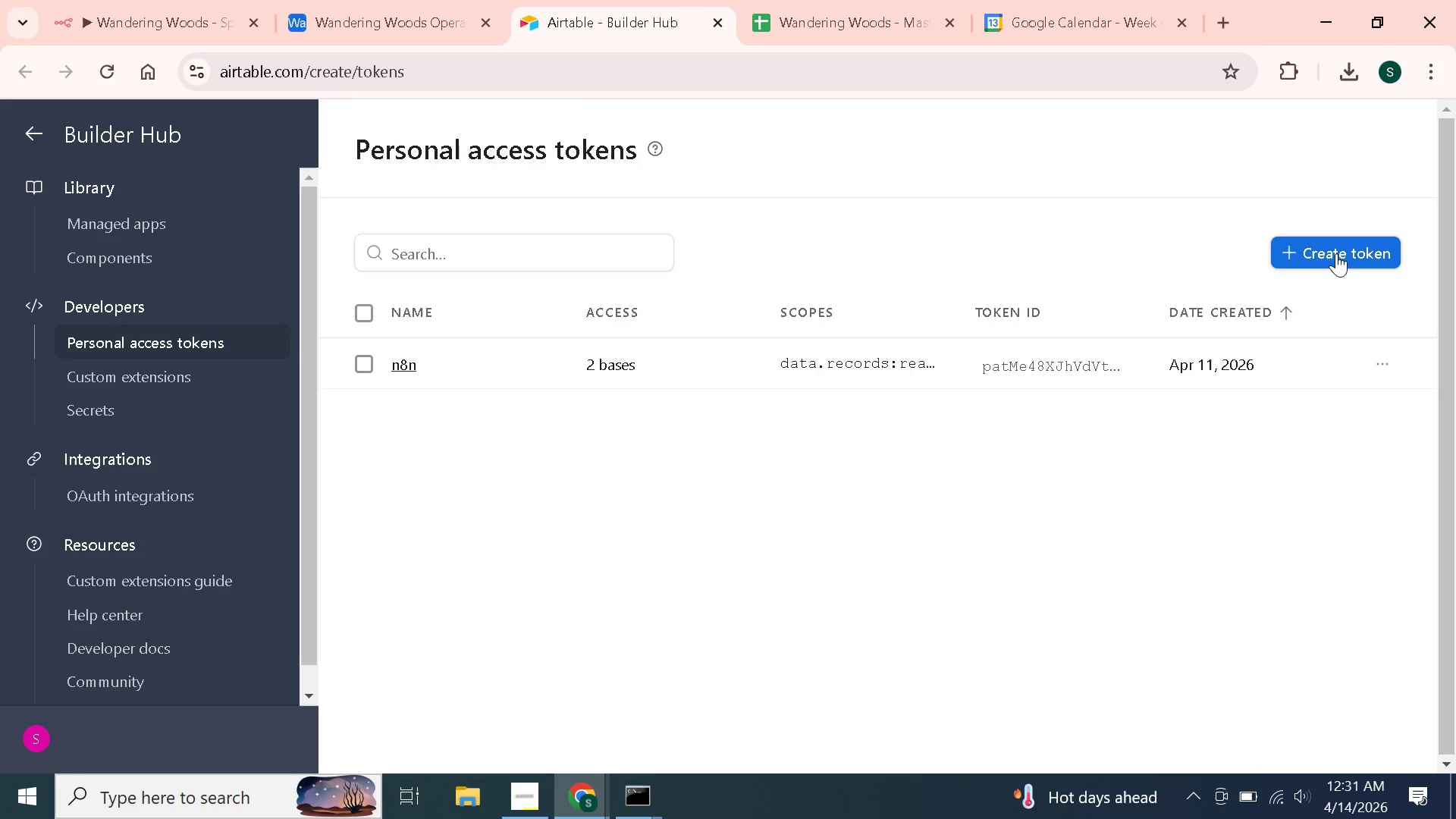 
wait(22.19)
 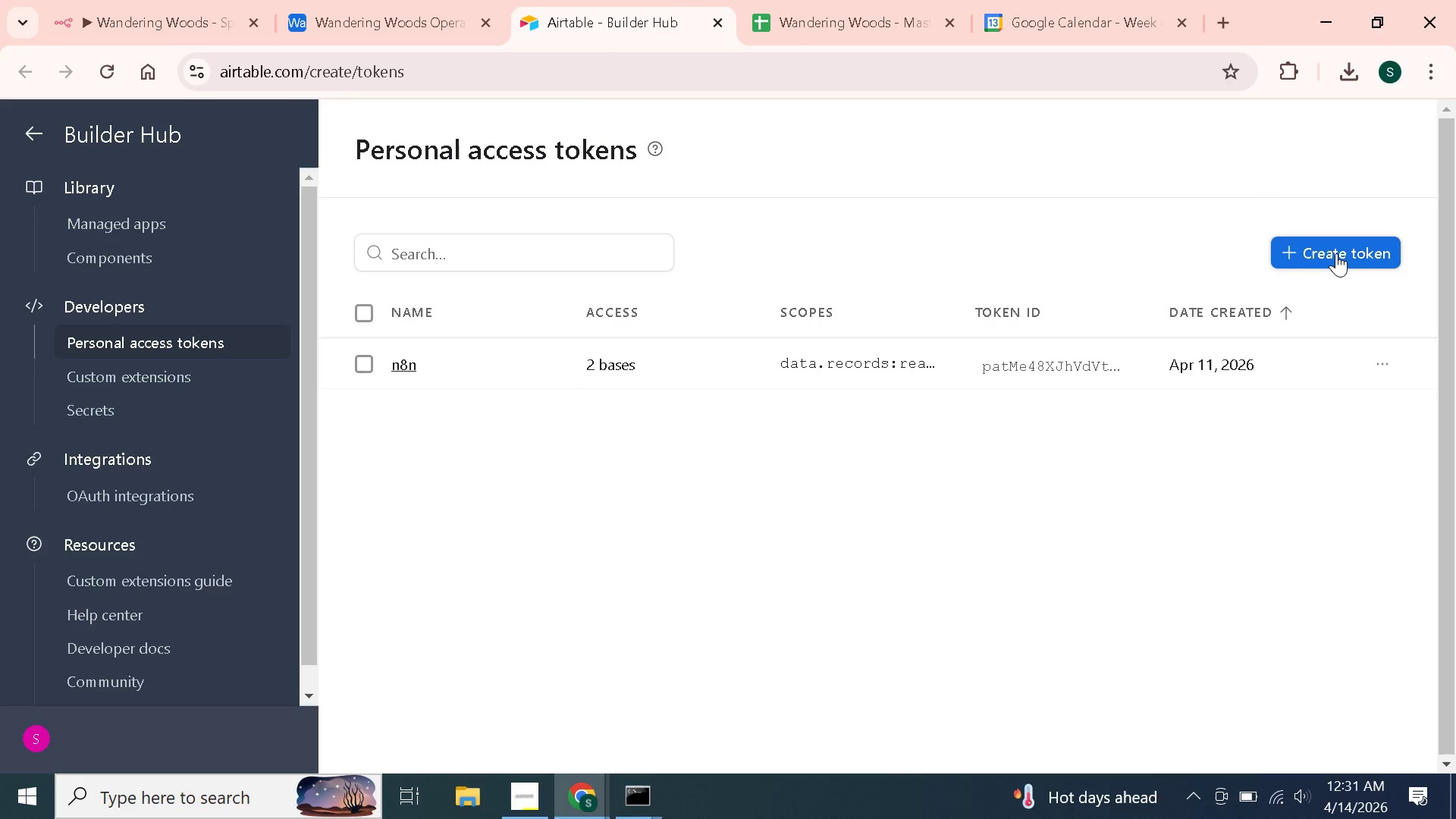 
left_click([1336, 253])
 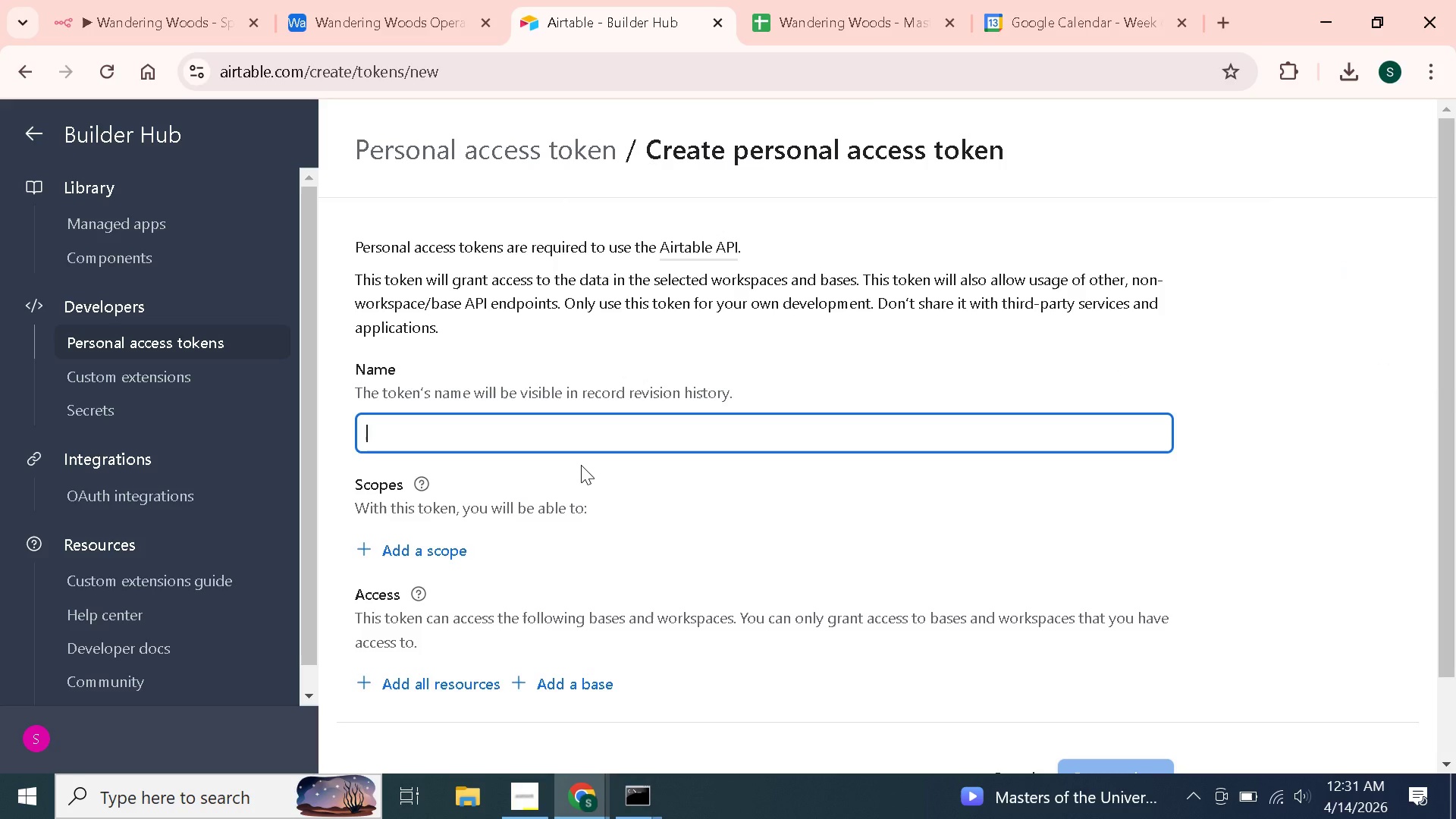 
type(n8n Airtable Wane)
key(Backspace)
type(dering Woods)
 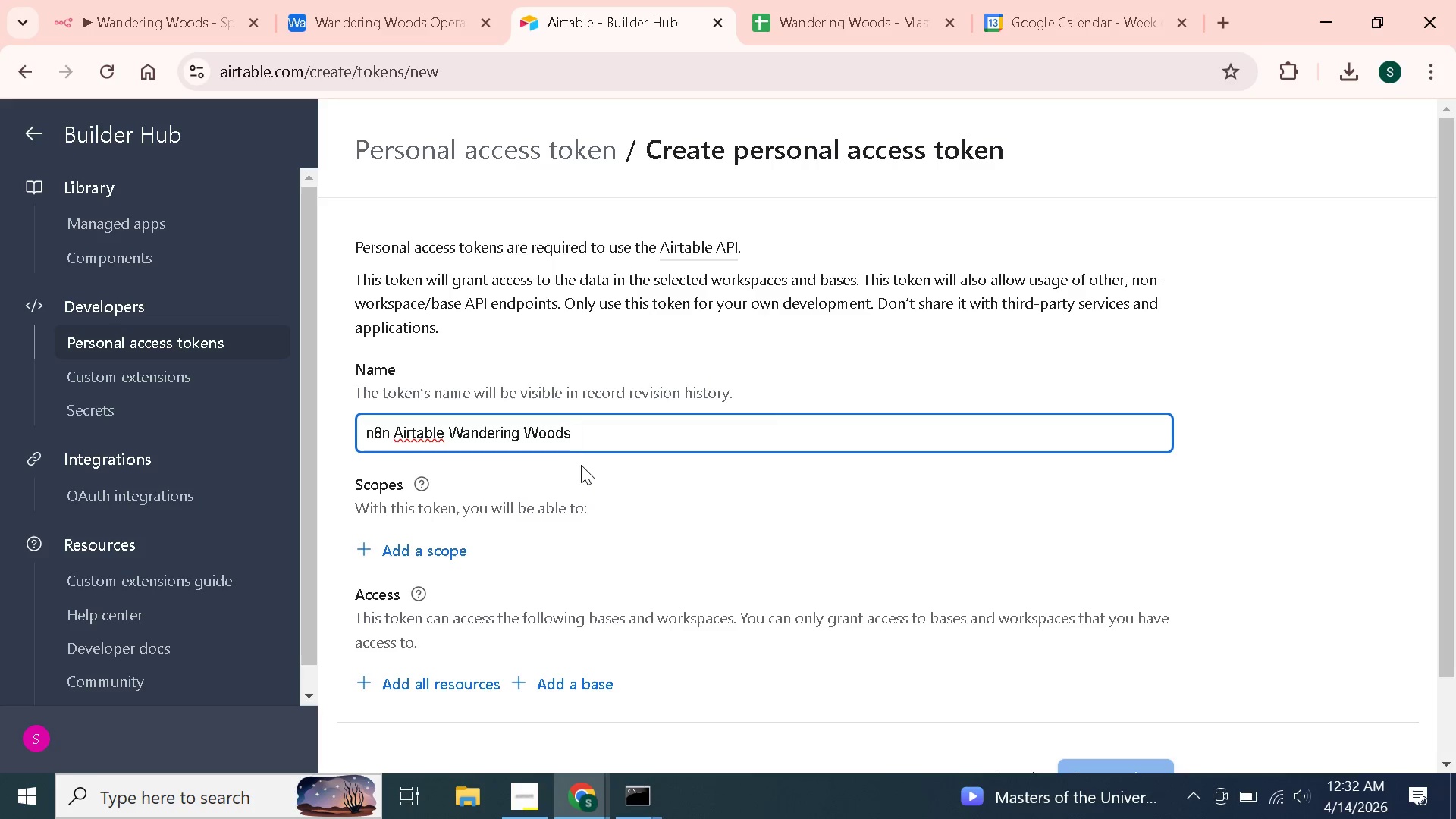 
scroll: coordinate [578, 465], scroll_direction: down, amount: 2.0
 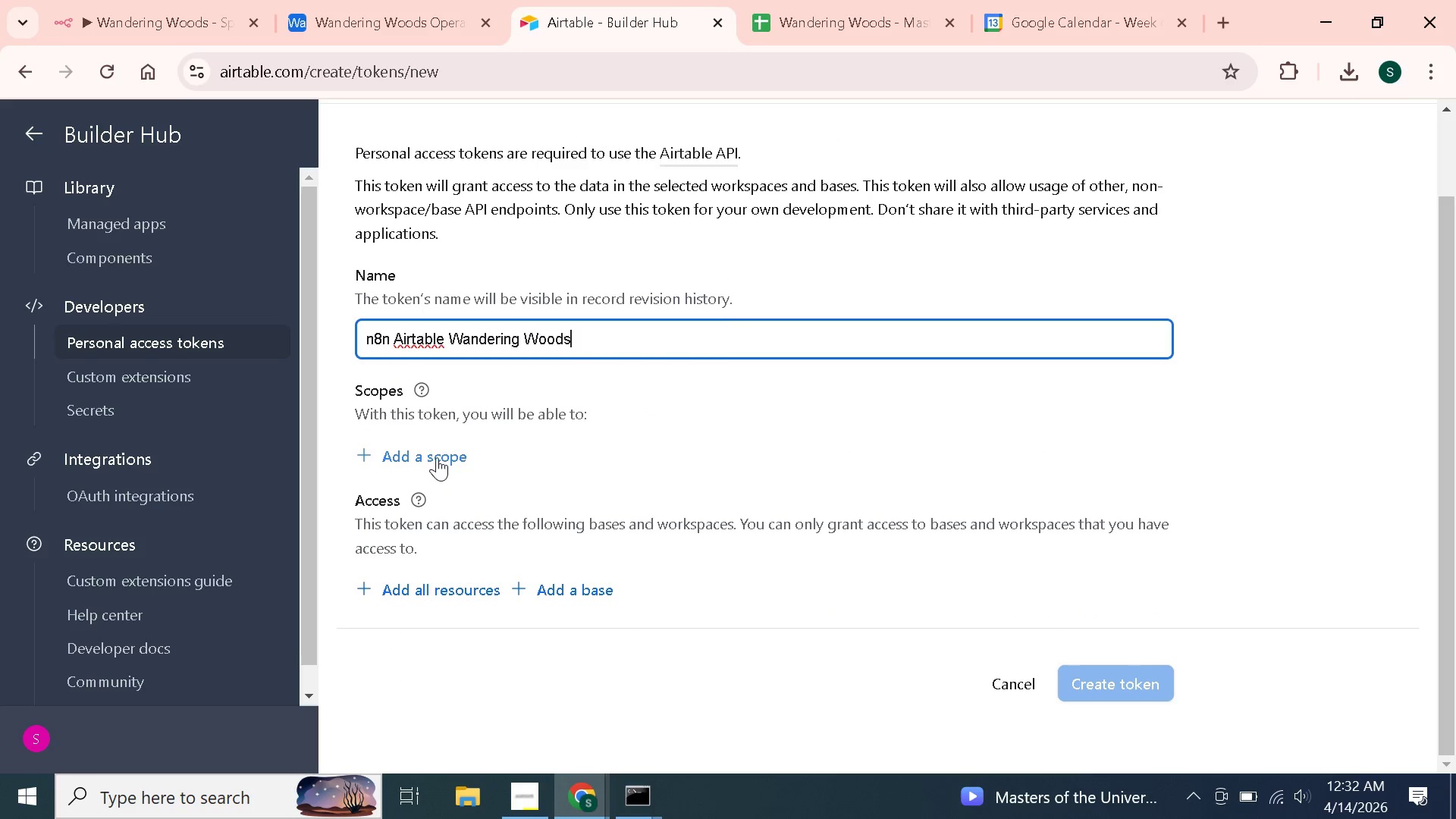 
left_click([437, 457])
 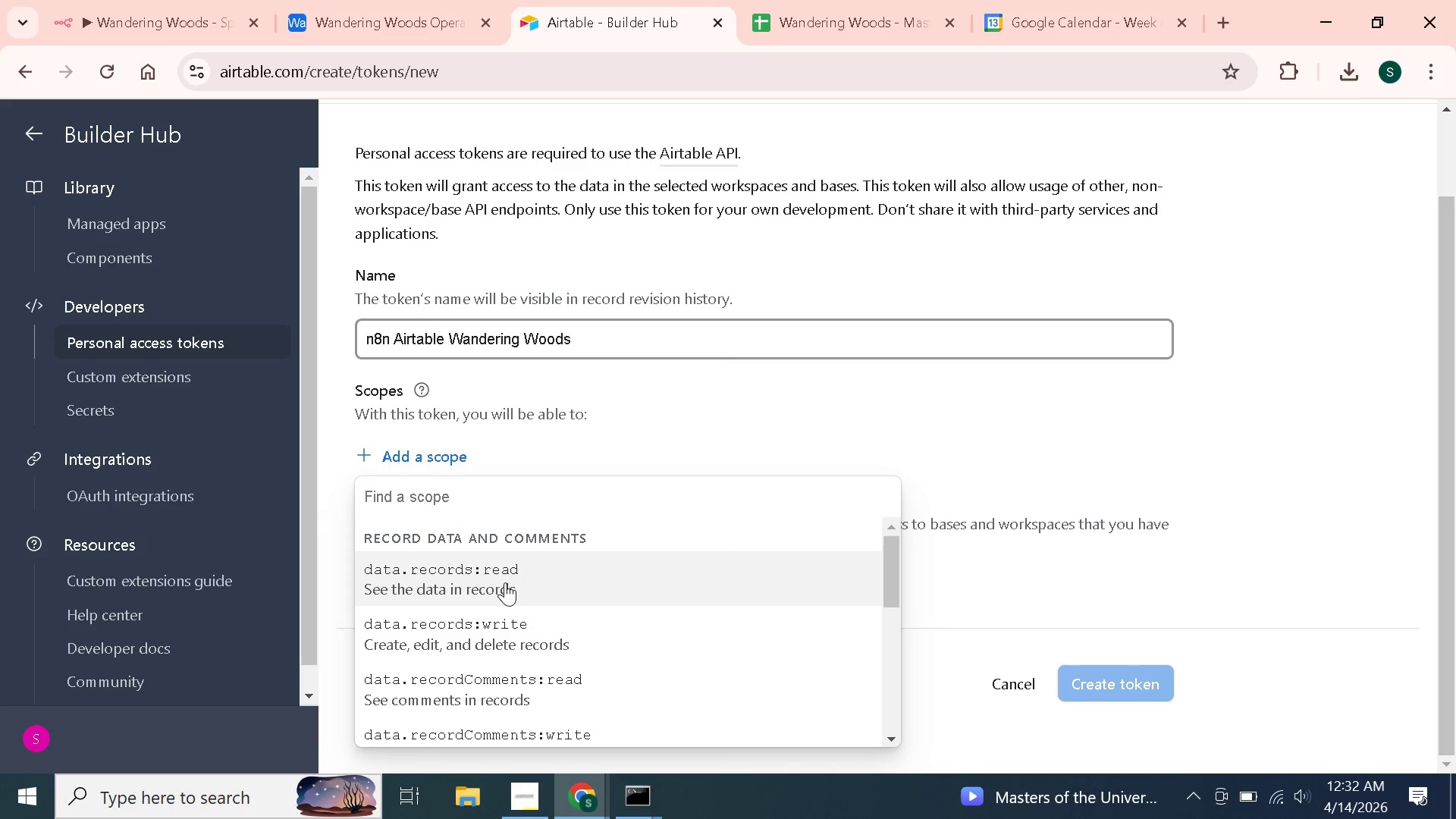 
left_click([505, 582])
 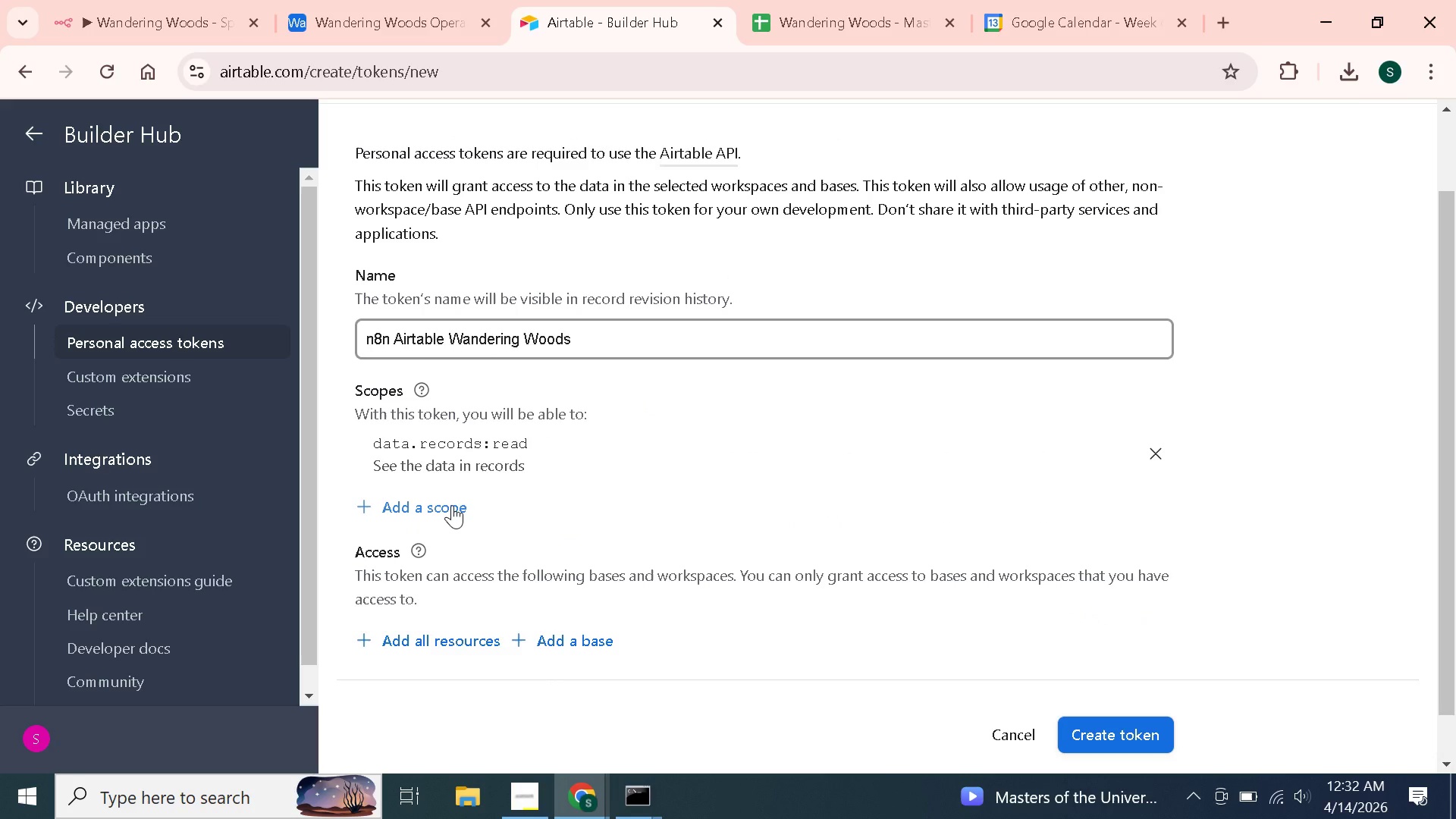 
left_click([452, 505])
 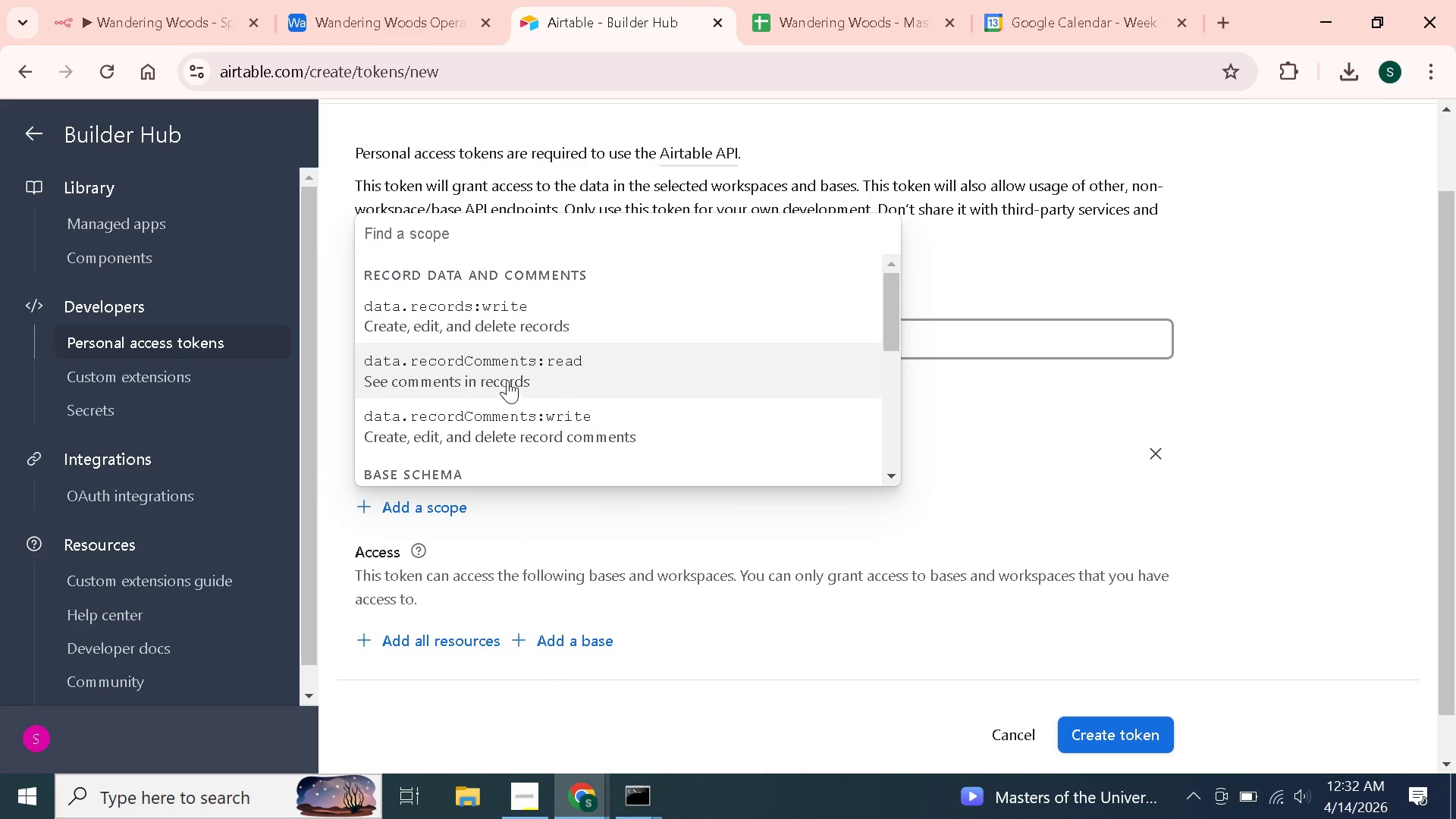 
mouse_move([548, 348])
 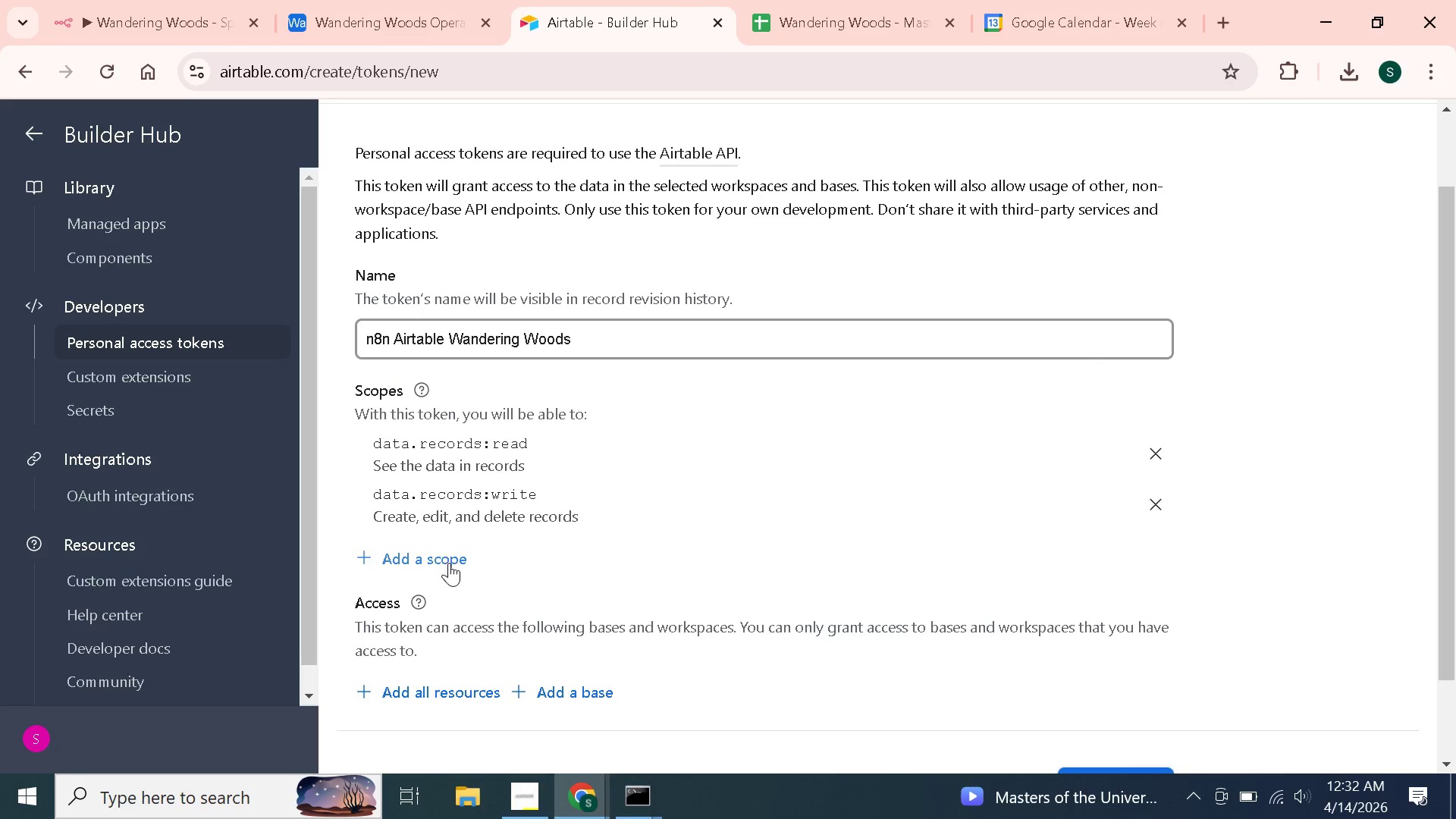 
left_click([449, 563])
 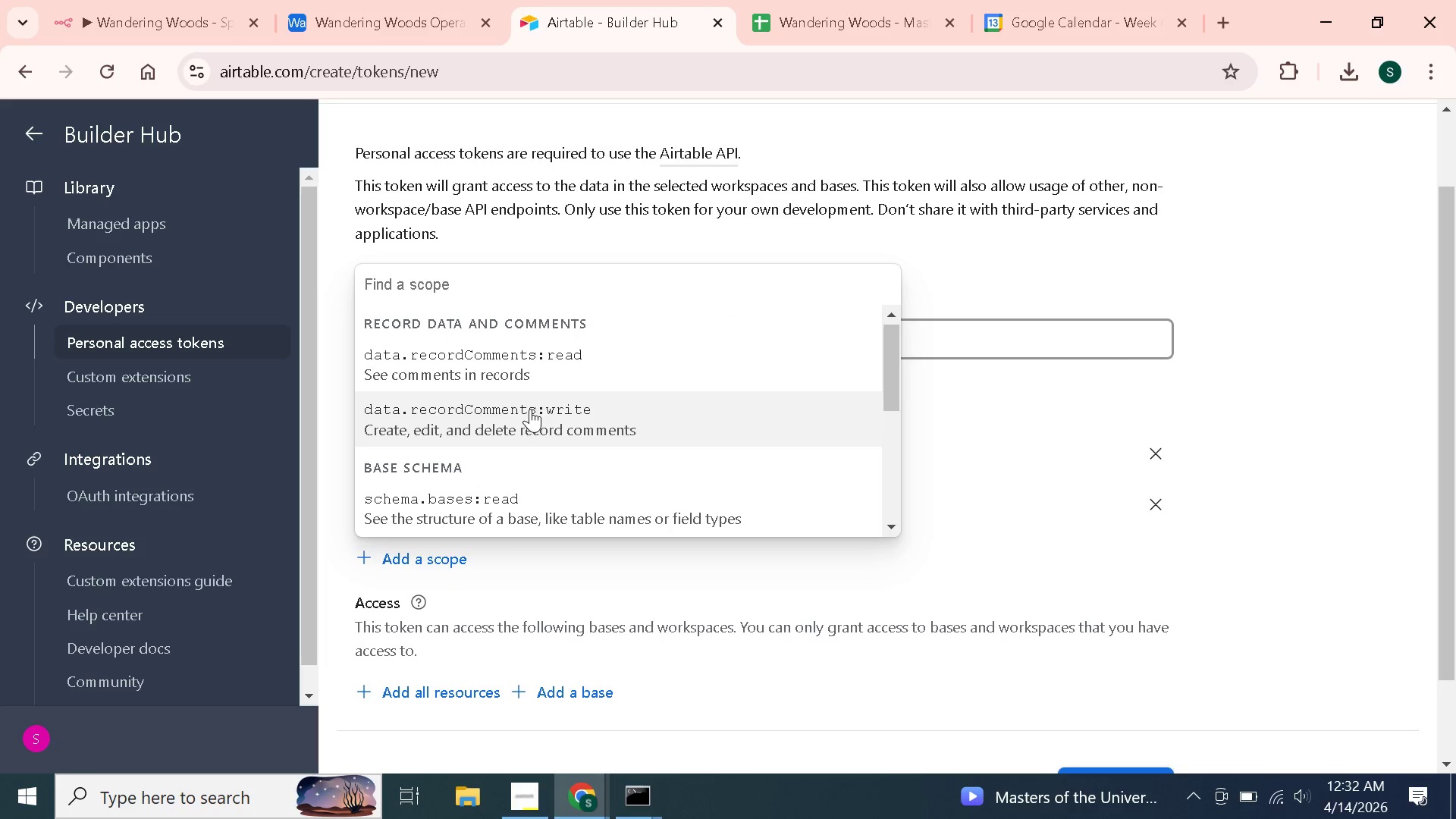 
scroll: coordinate [530, 424], scroll_direction: down, amount: 1.0
 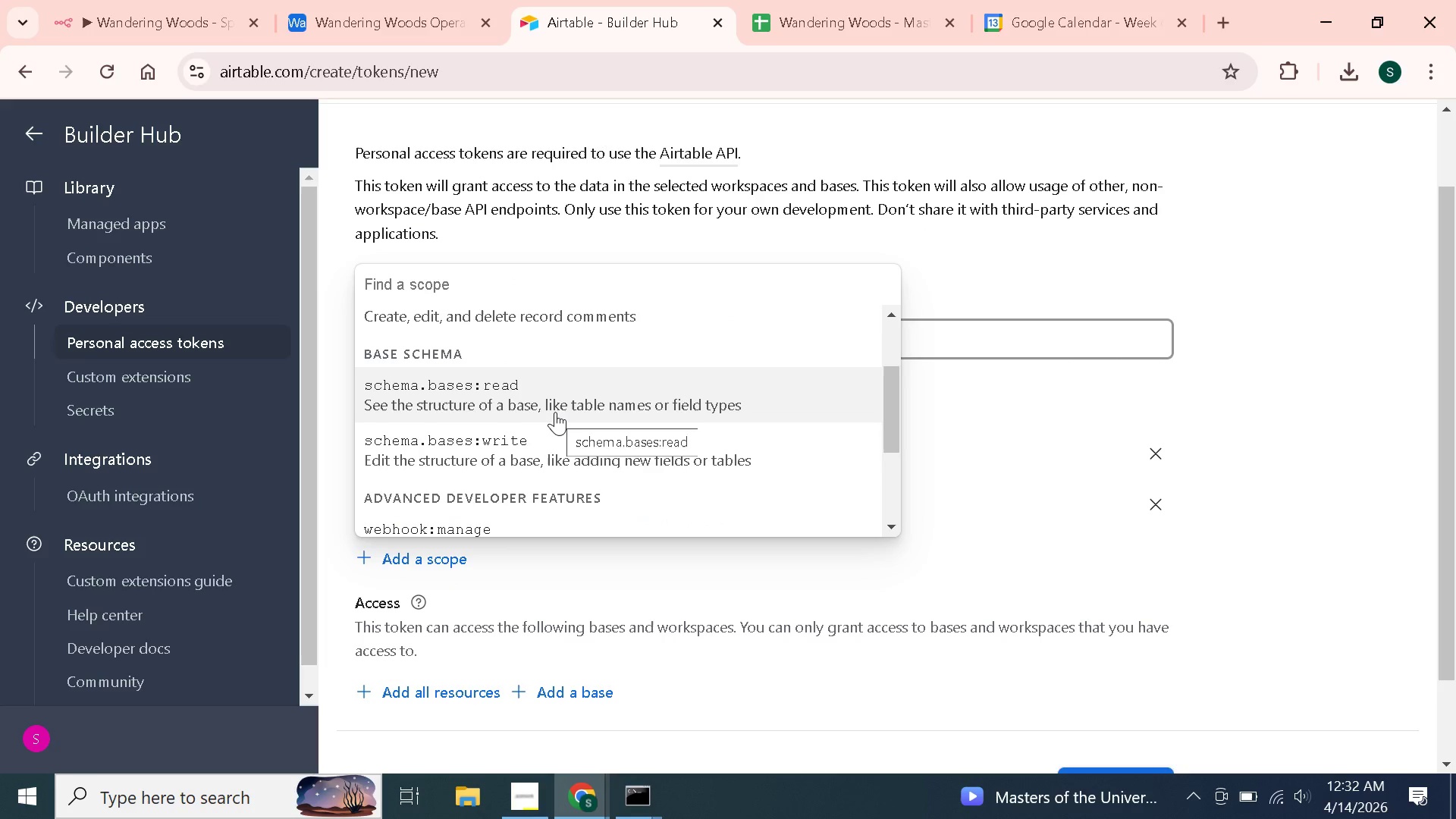 
left_click([555, 412])
 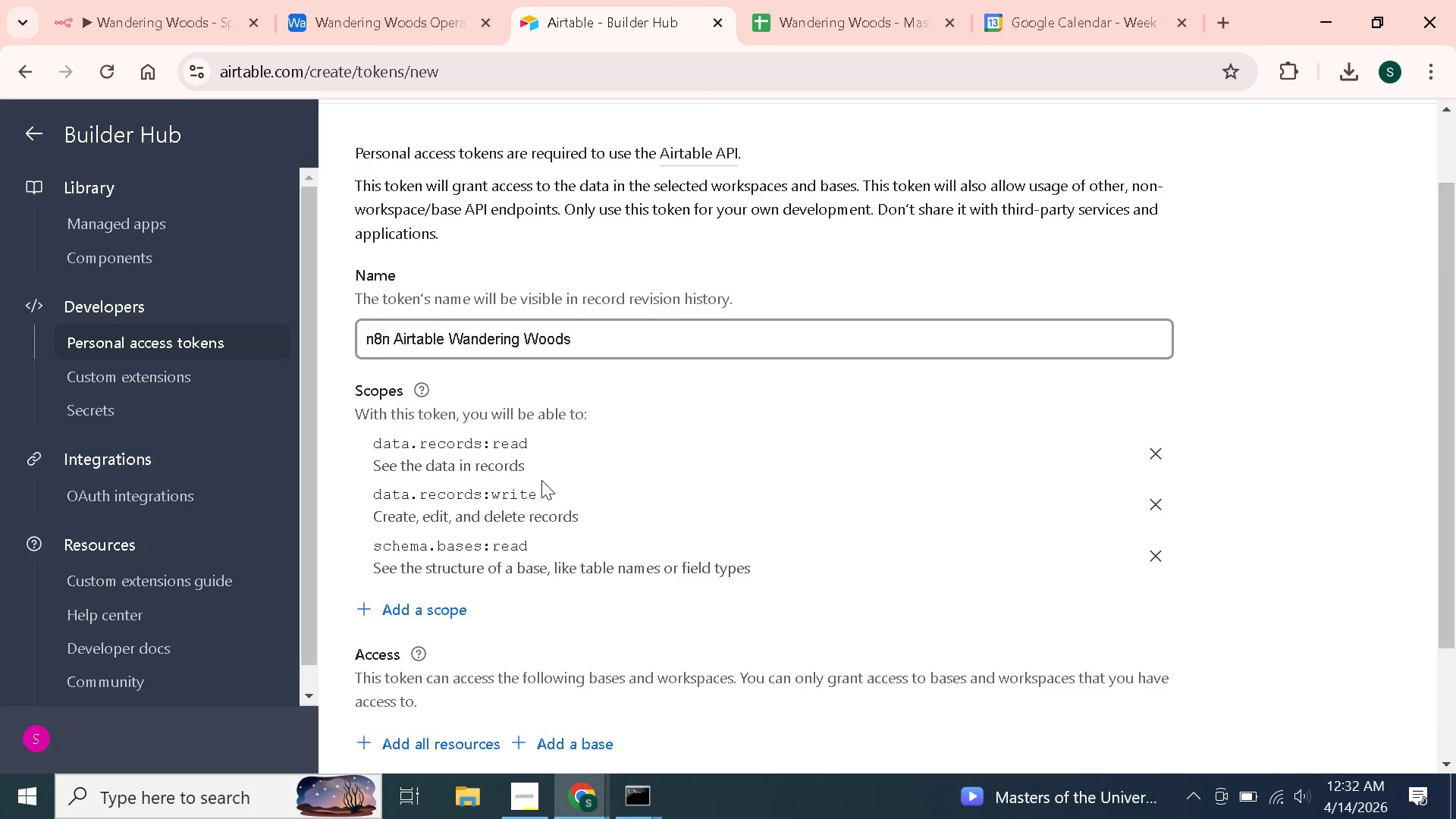 
scroll: coordinate [541, 480], scroll_direction: down, amount: 1.0
 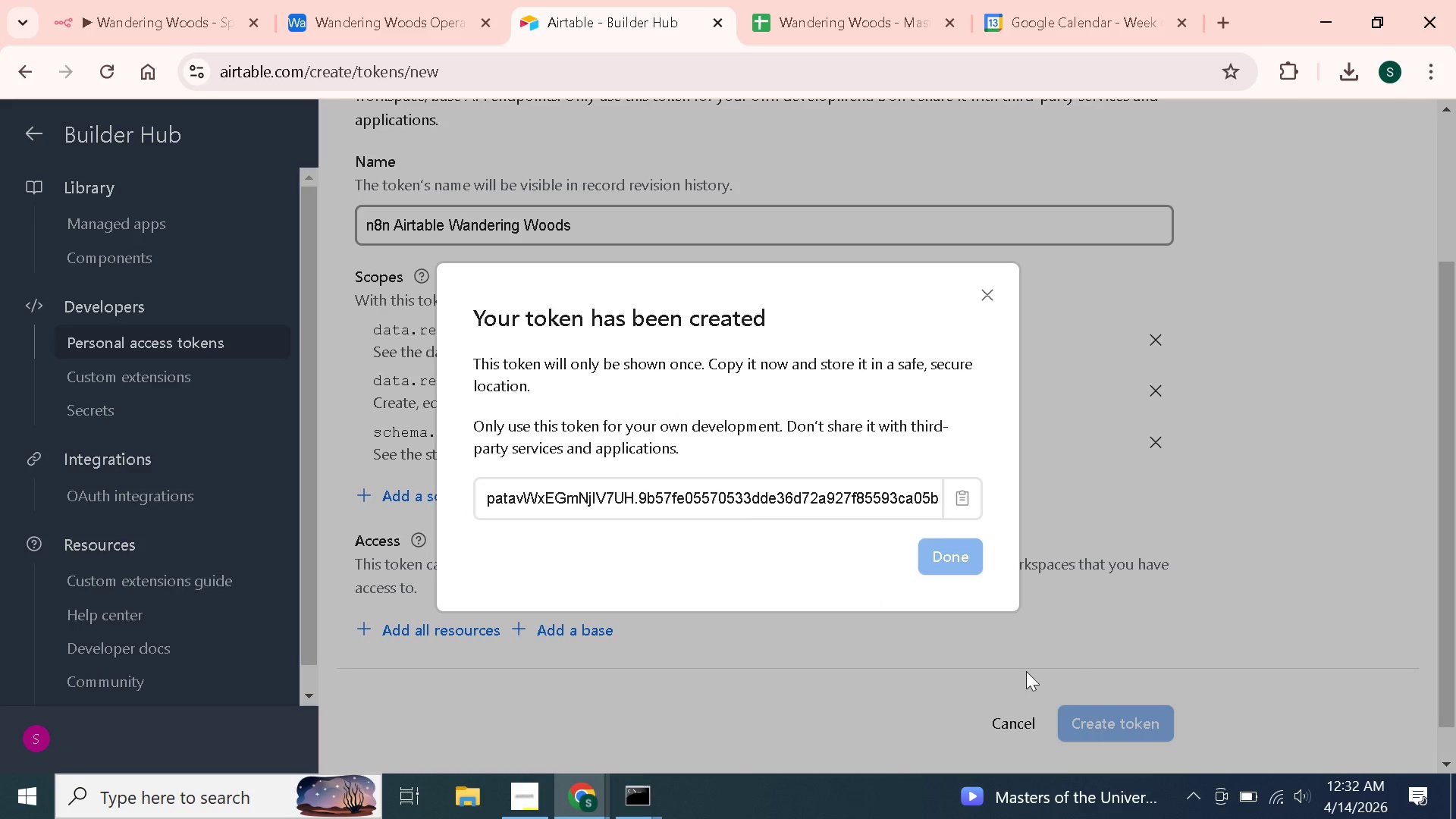 
left_click([964, 506])
 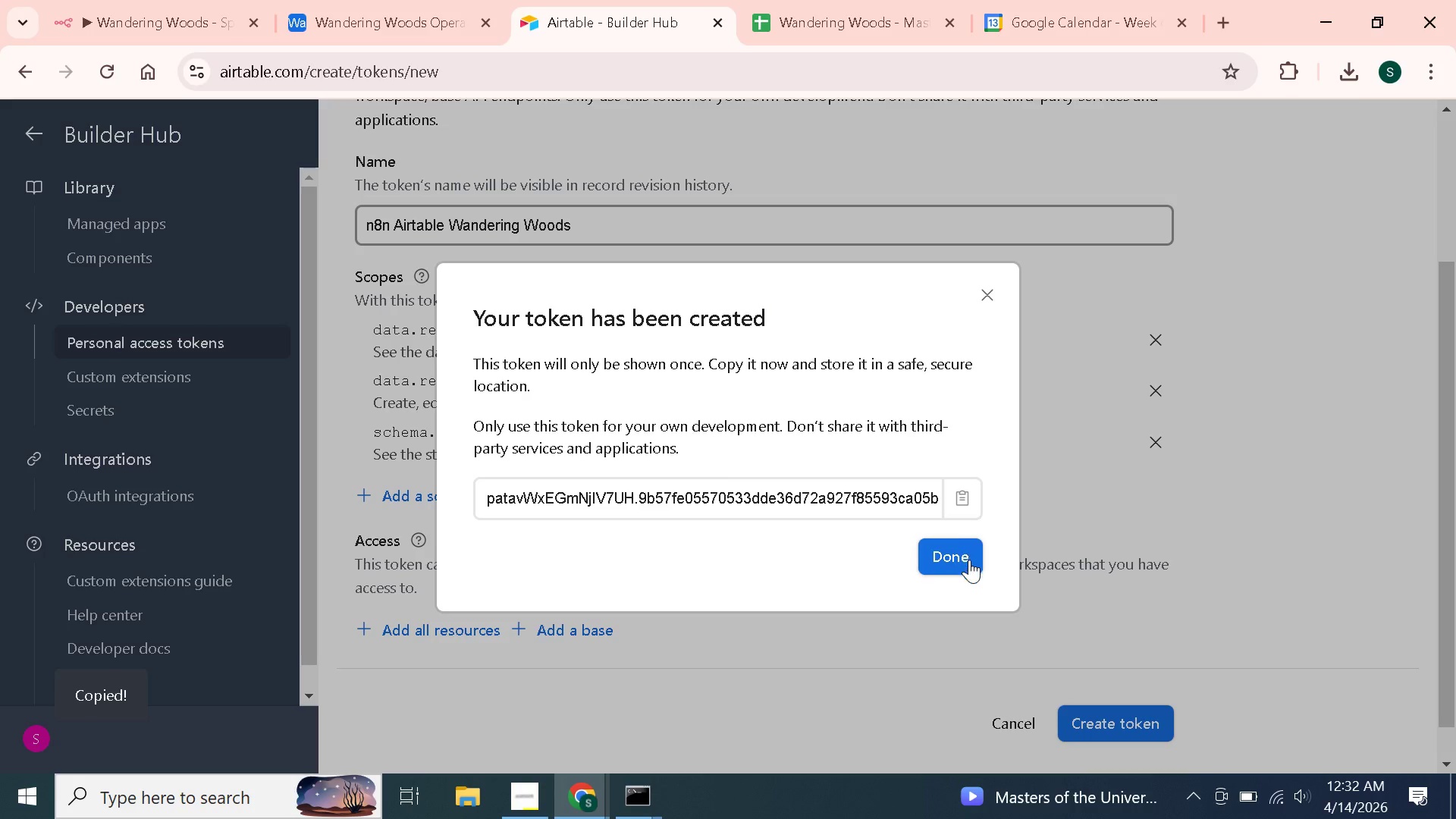 
left_click([968, 561])
 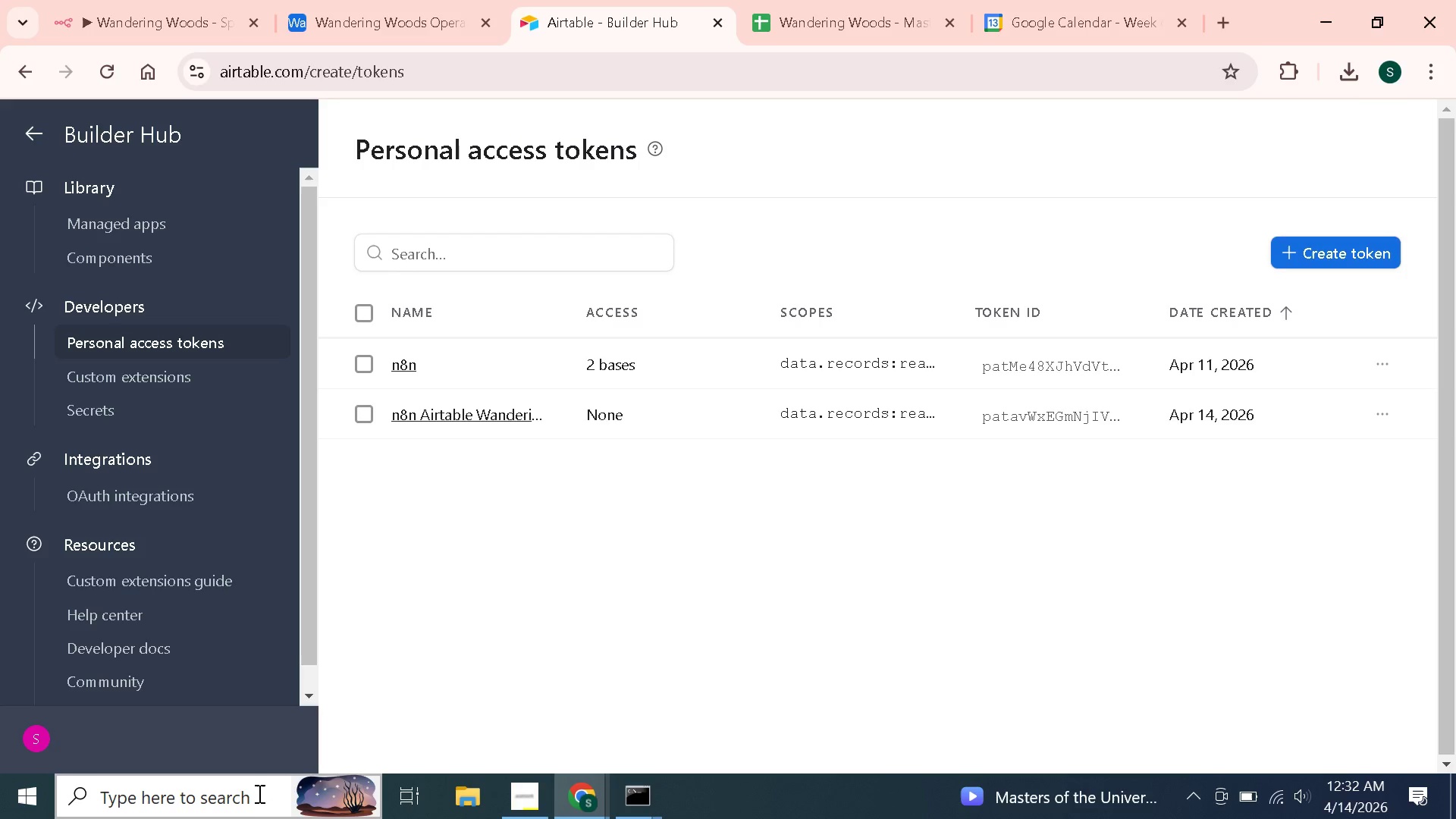 
left_click([247, 796])
 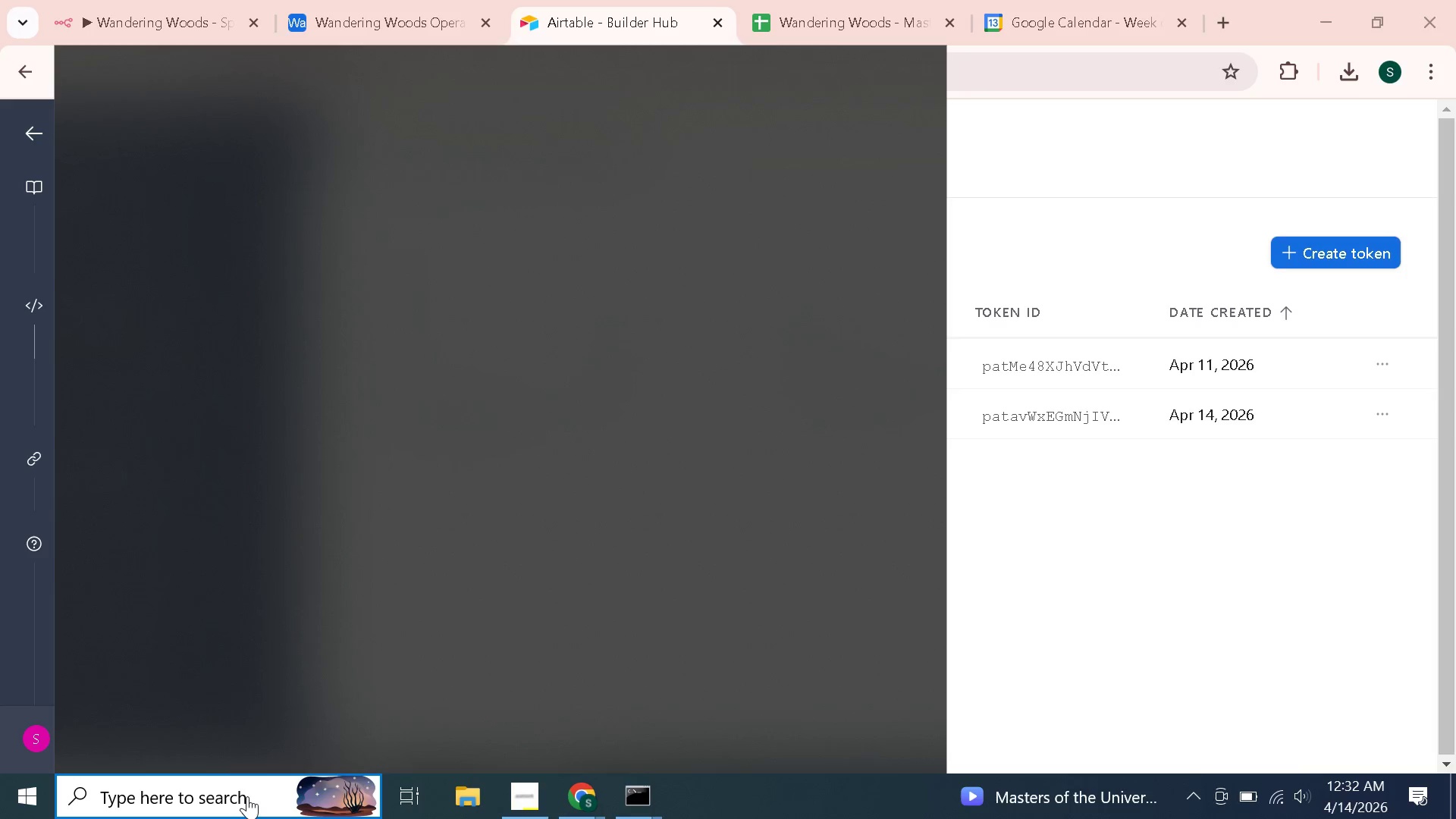 
type(note)
 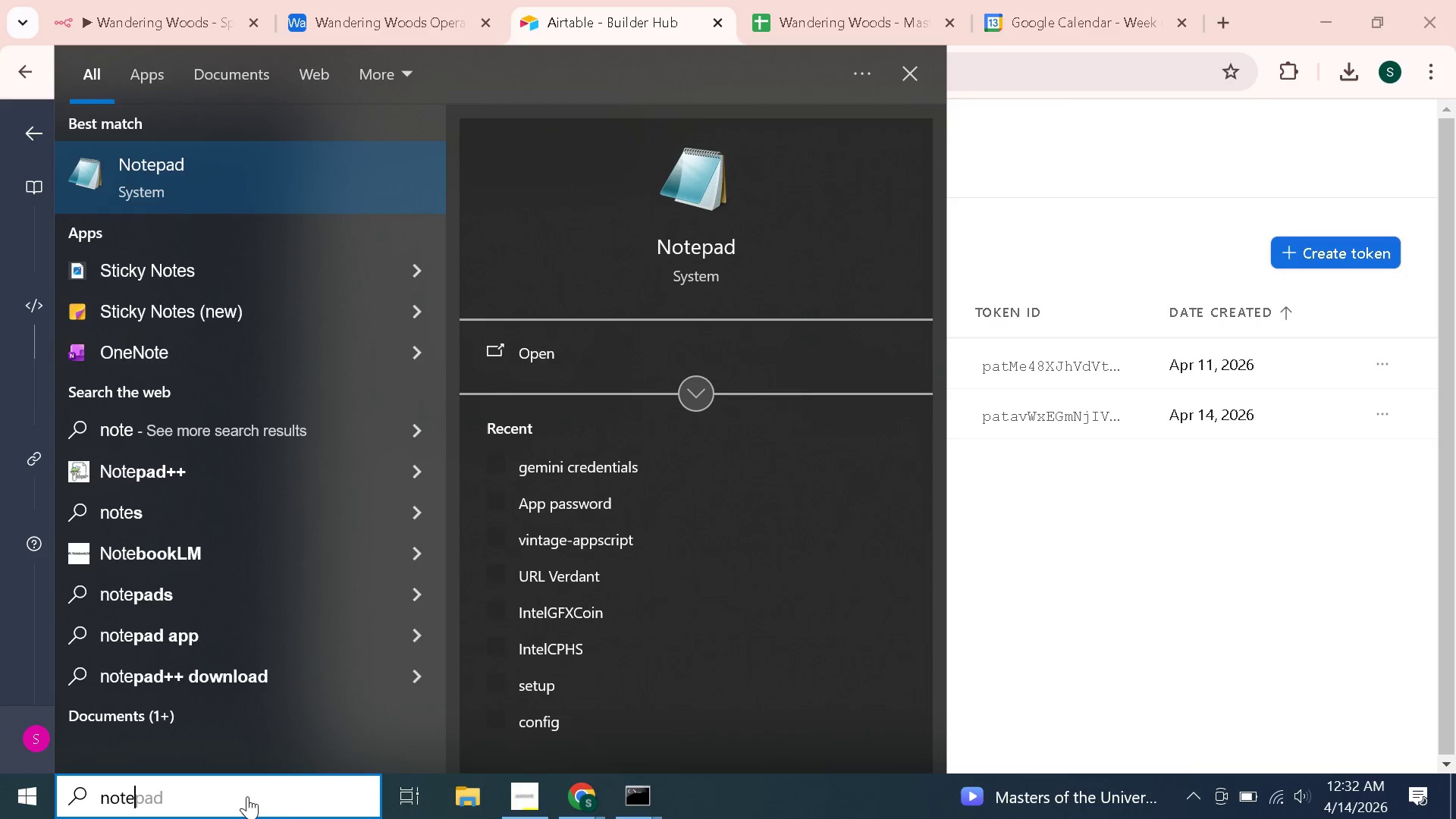 
key(Enter)
 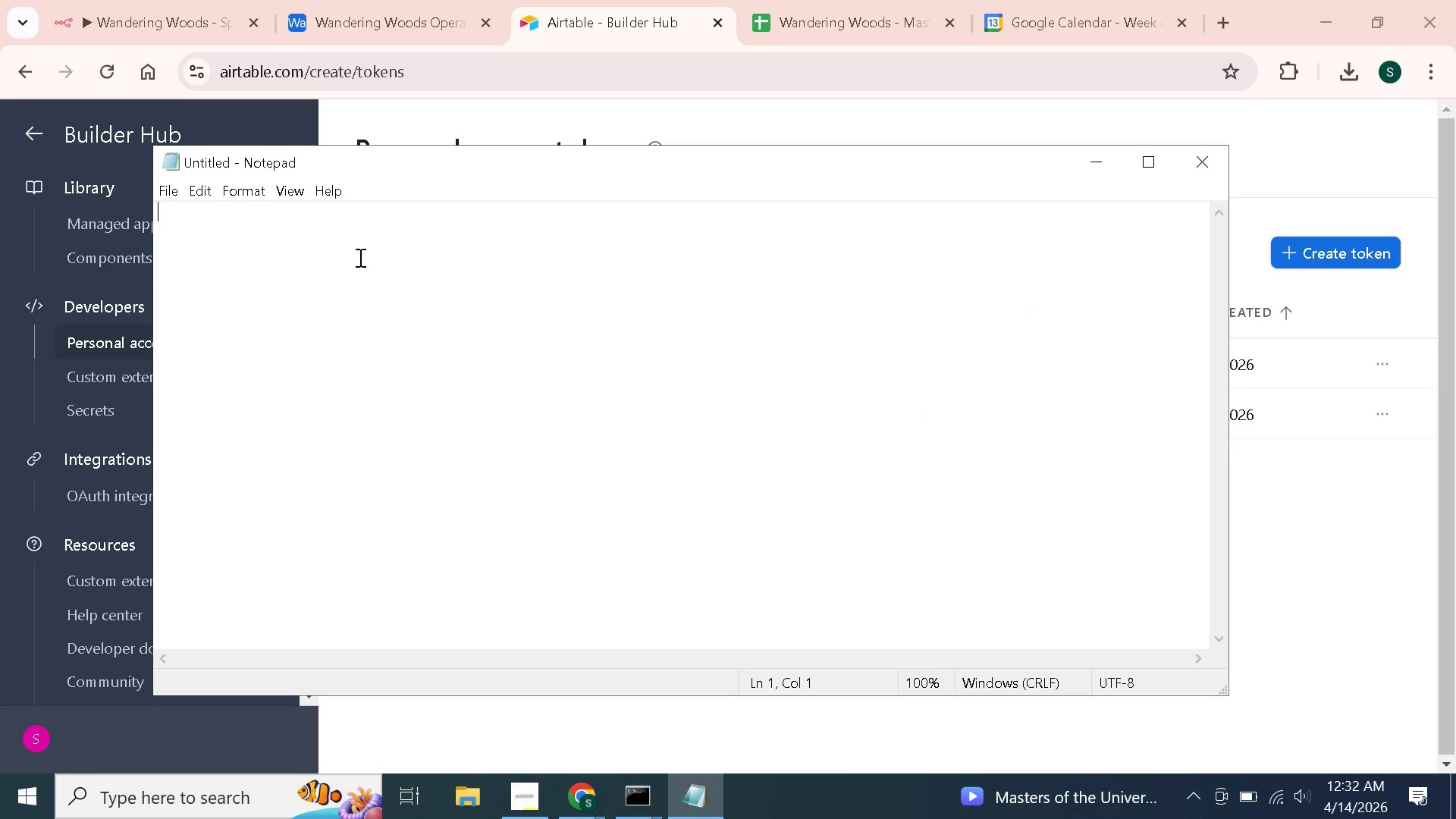 
type(Airtable Token: )
 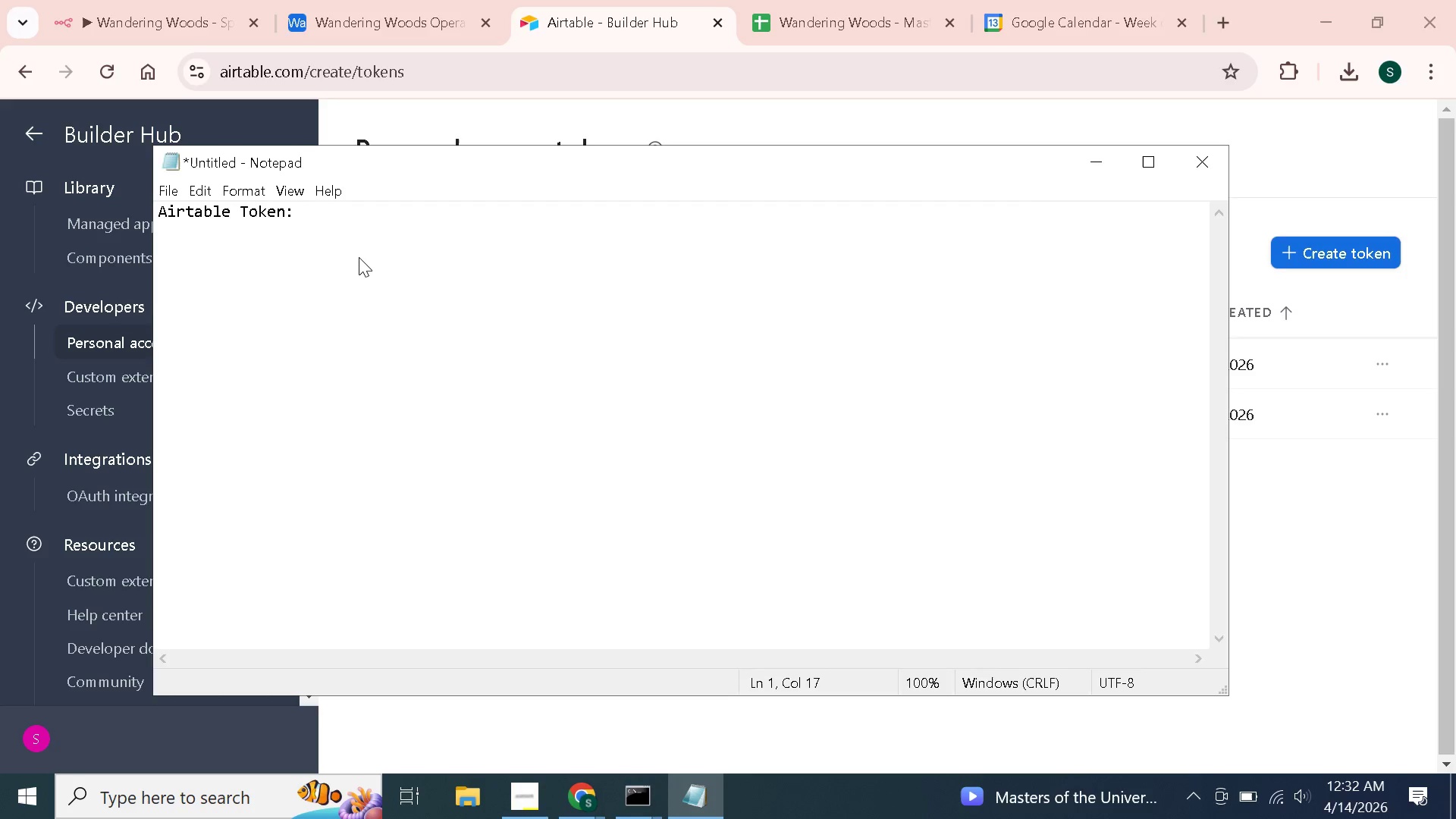 
key(Control+V)
 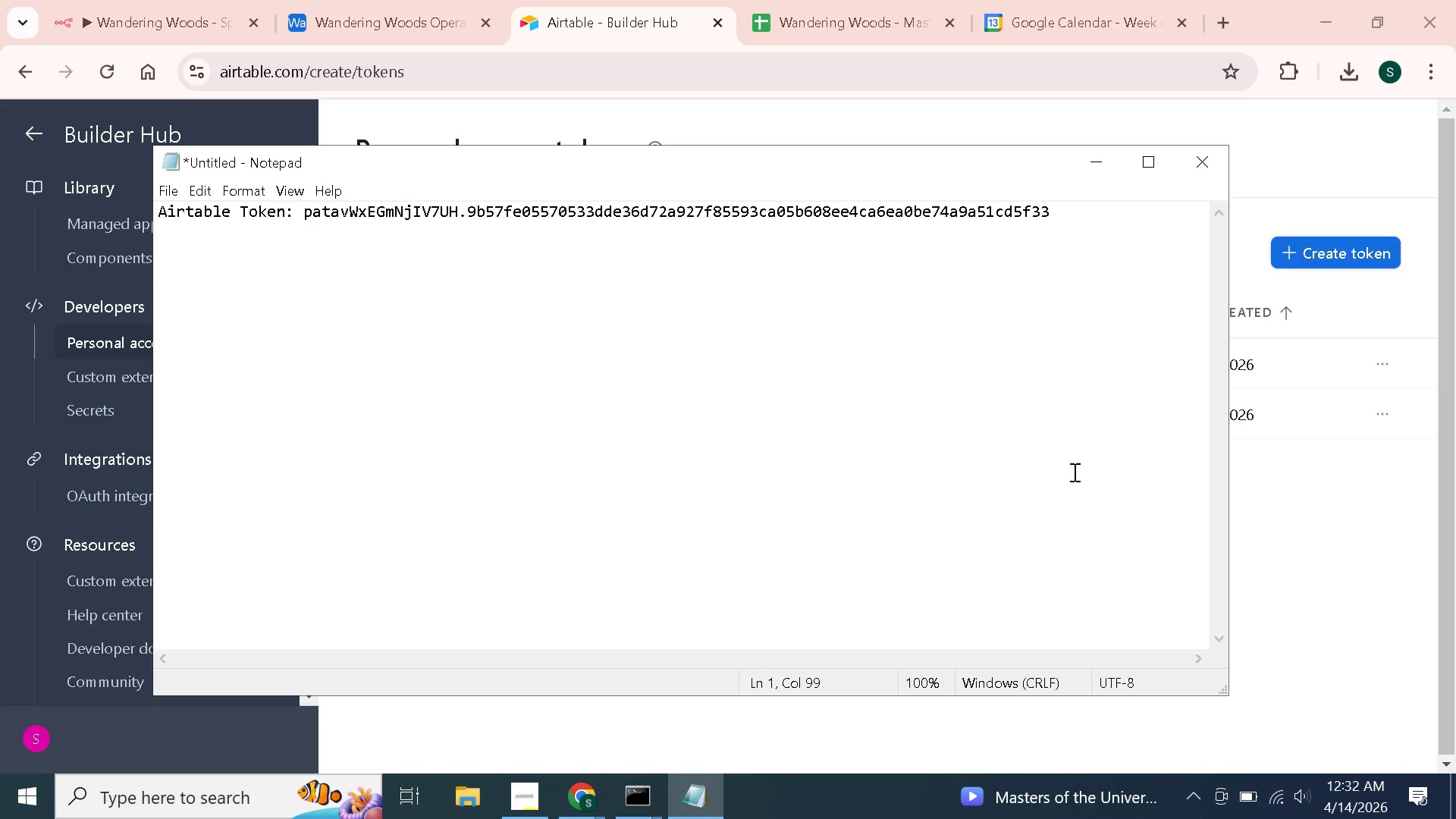 
left_click([1084, 463])
 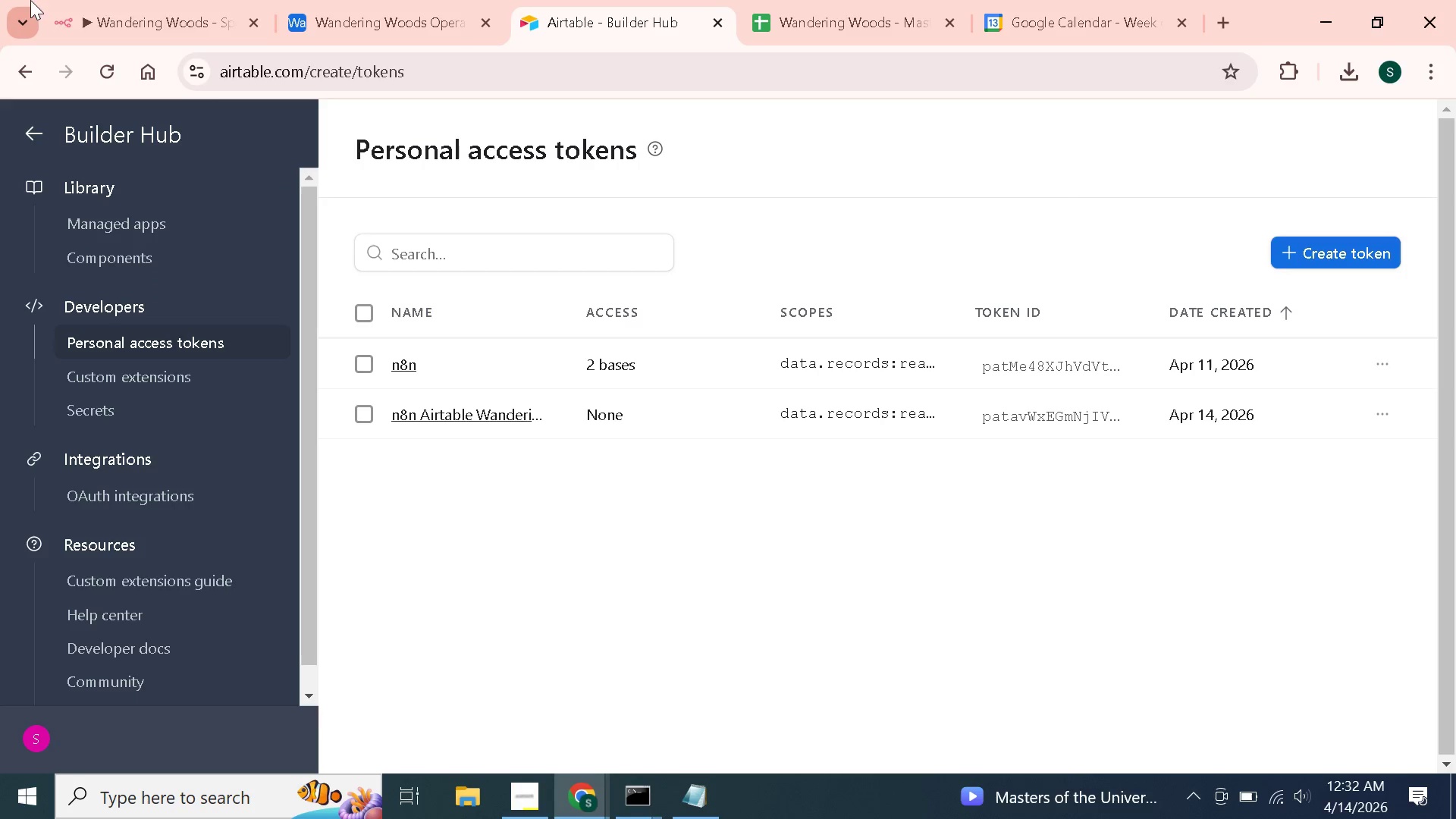 
double_click([125, 0])
 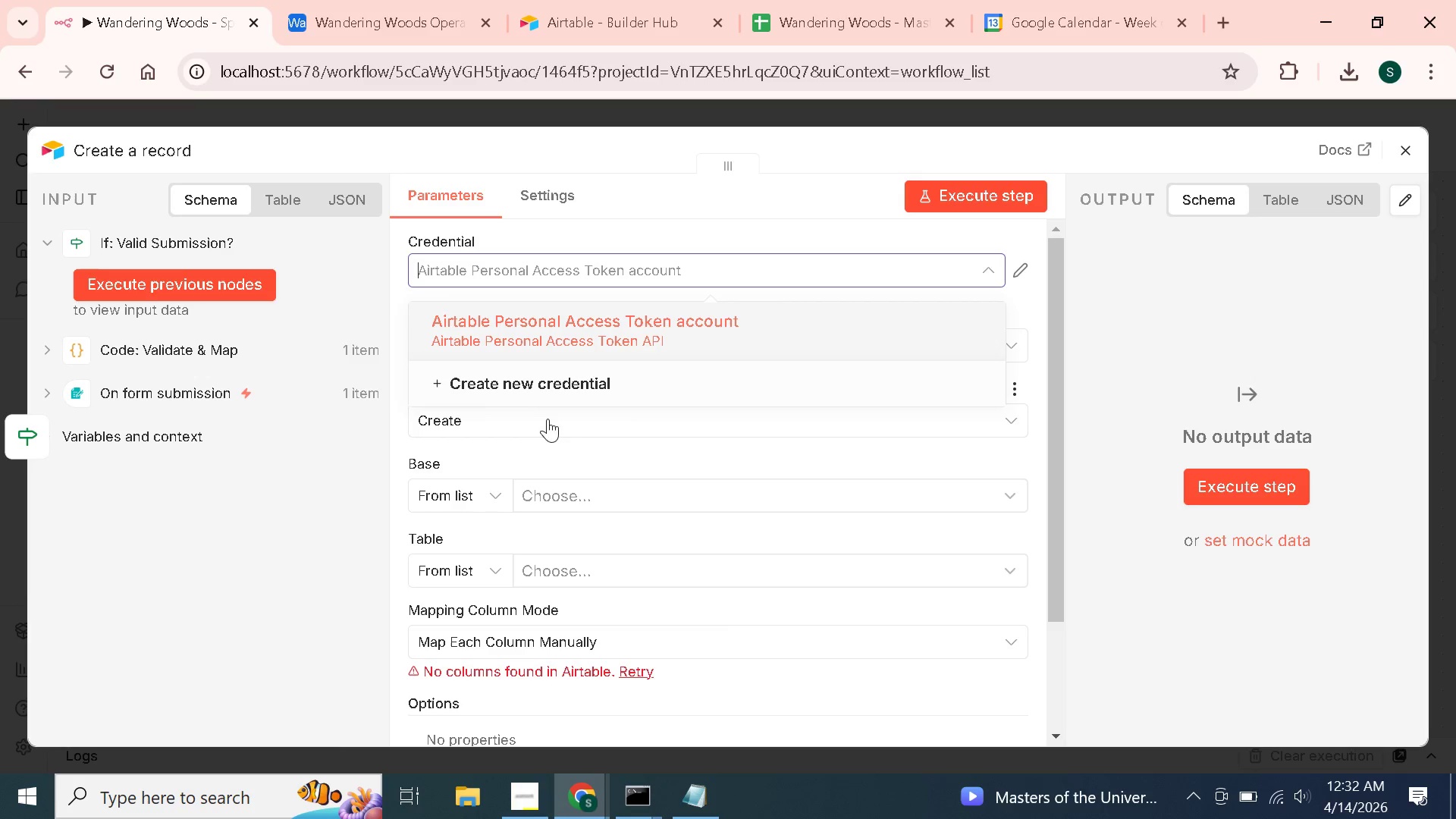 
left_click([535, 380])
 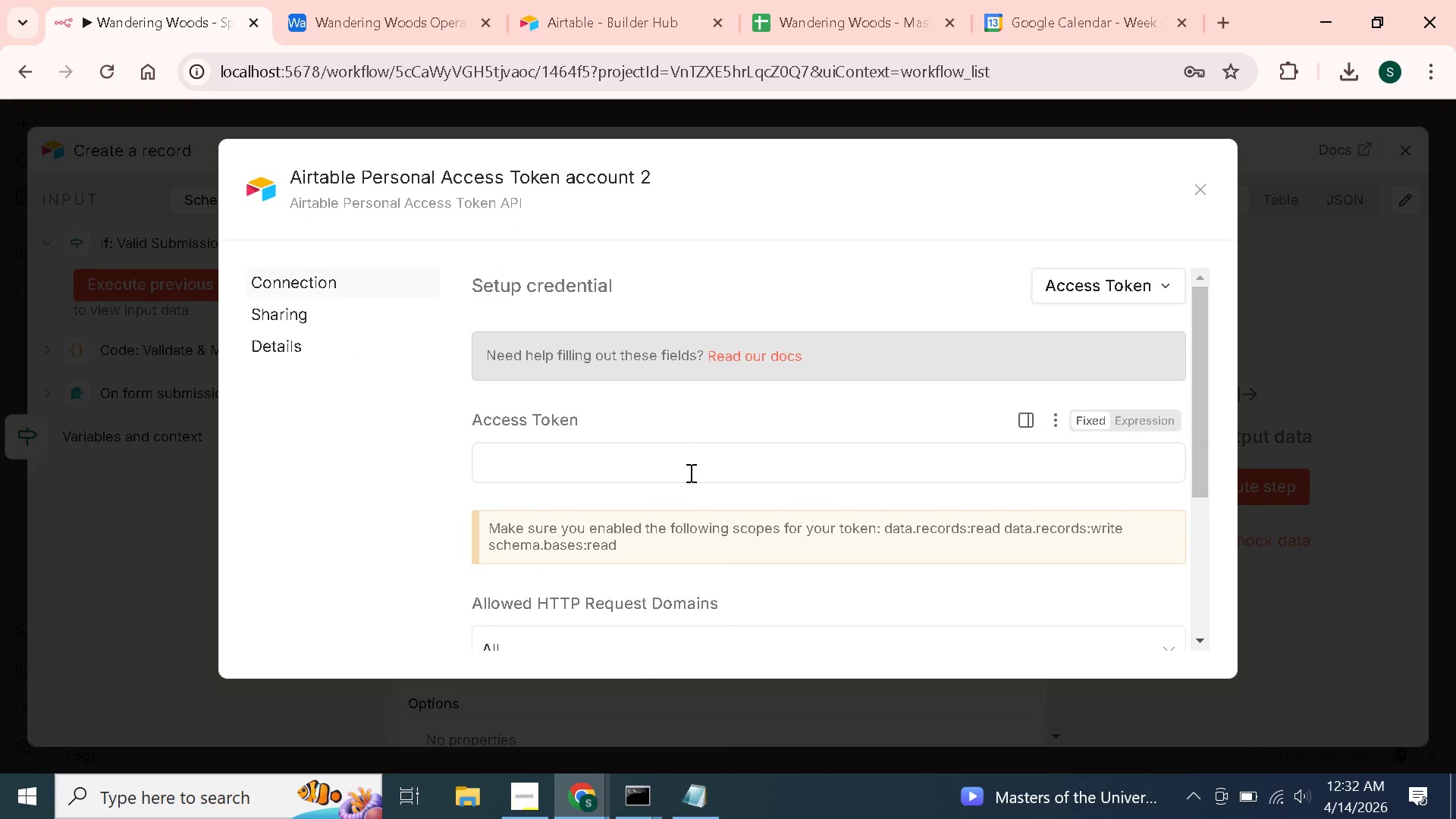 
left_click([683, 473])
 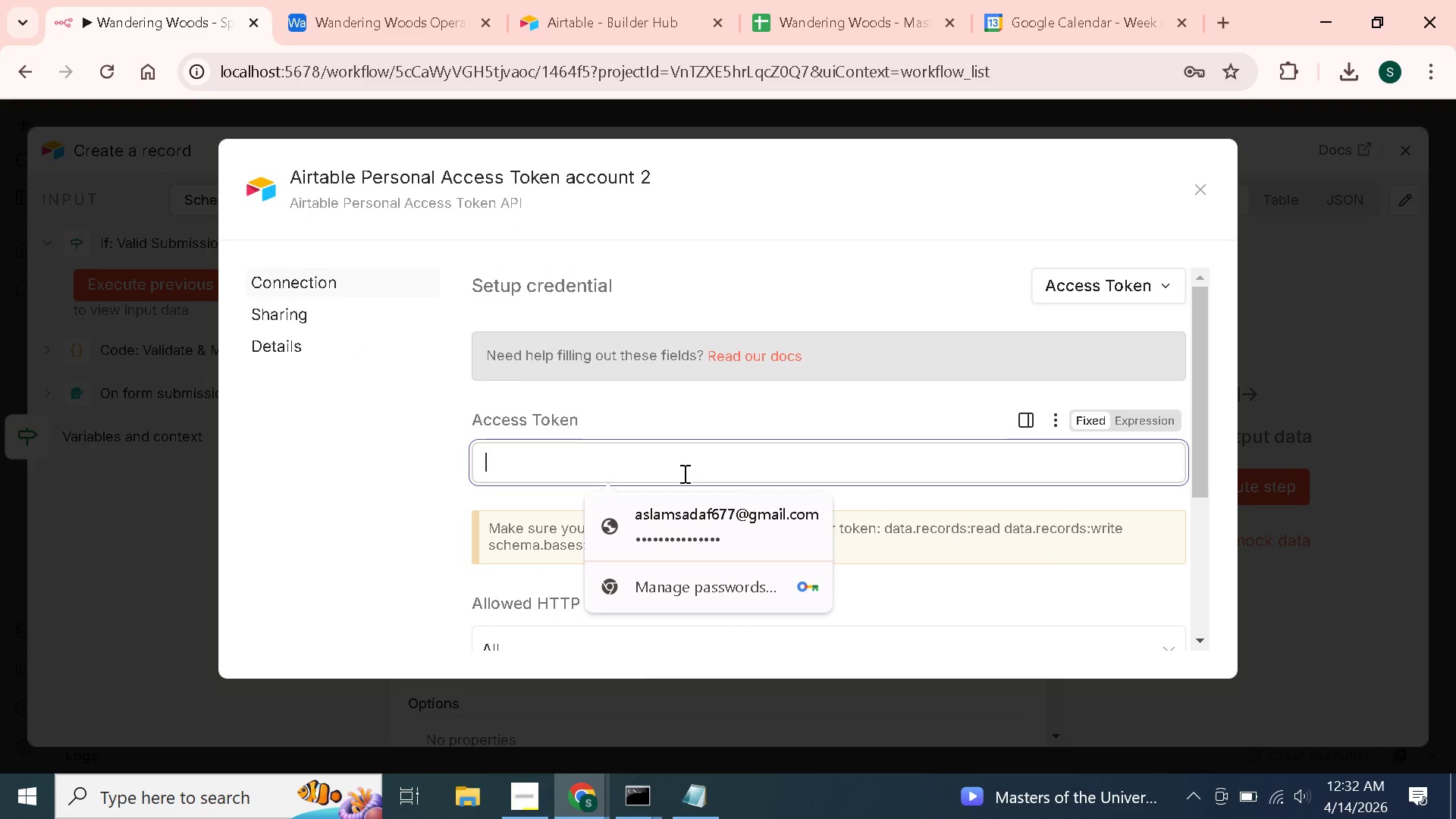 
key(Control+V)
 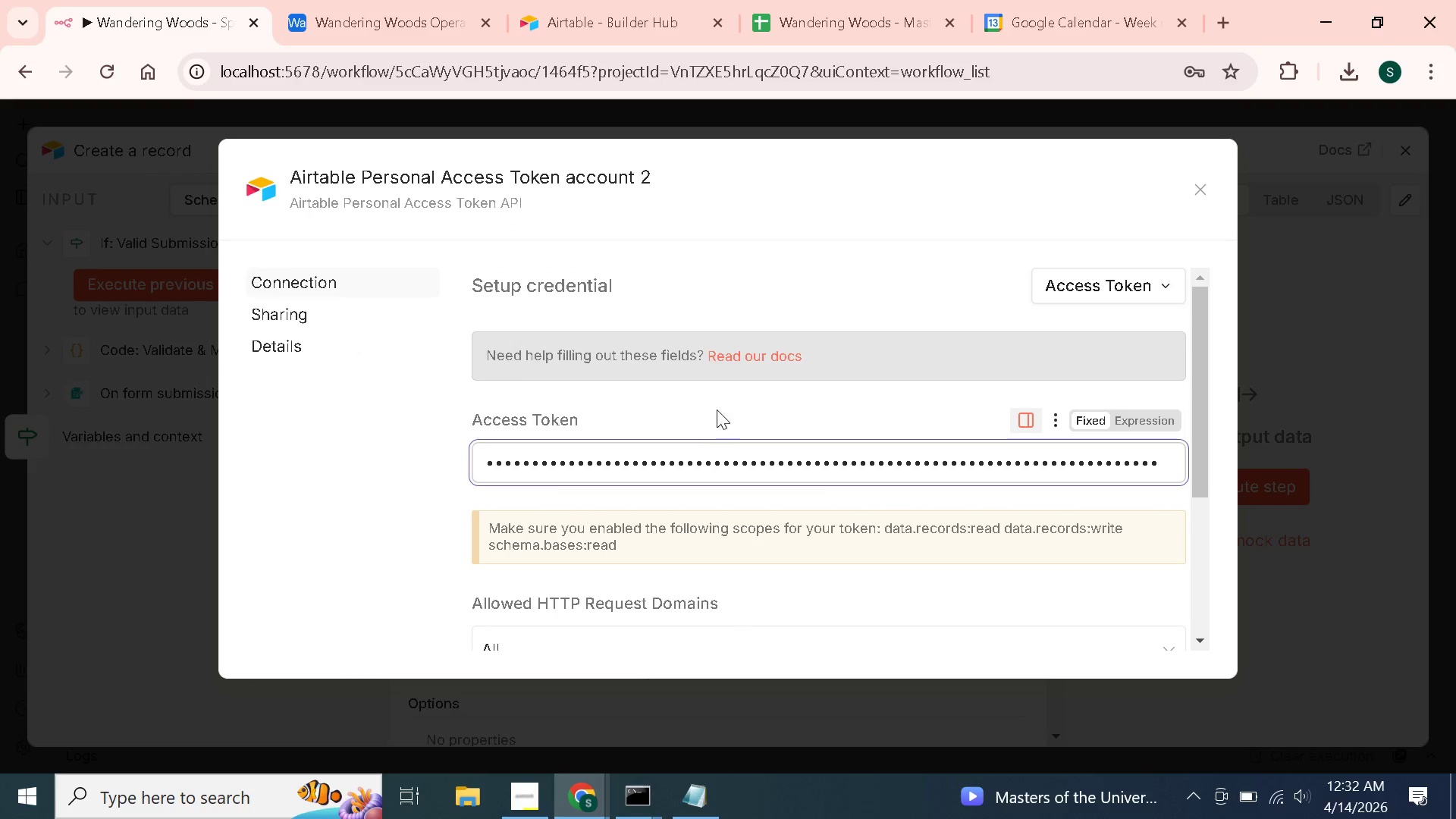 
scroll: coordinate [719, 403], scroll_direction: down, amount: 3.0
 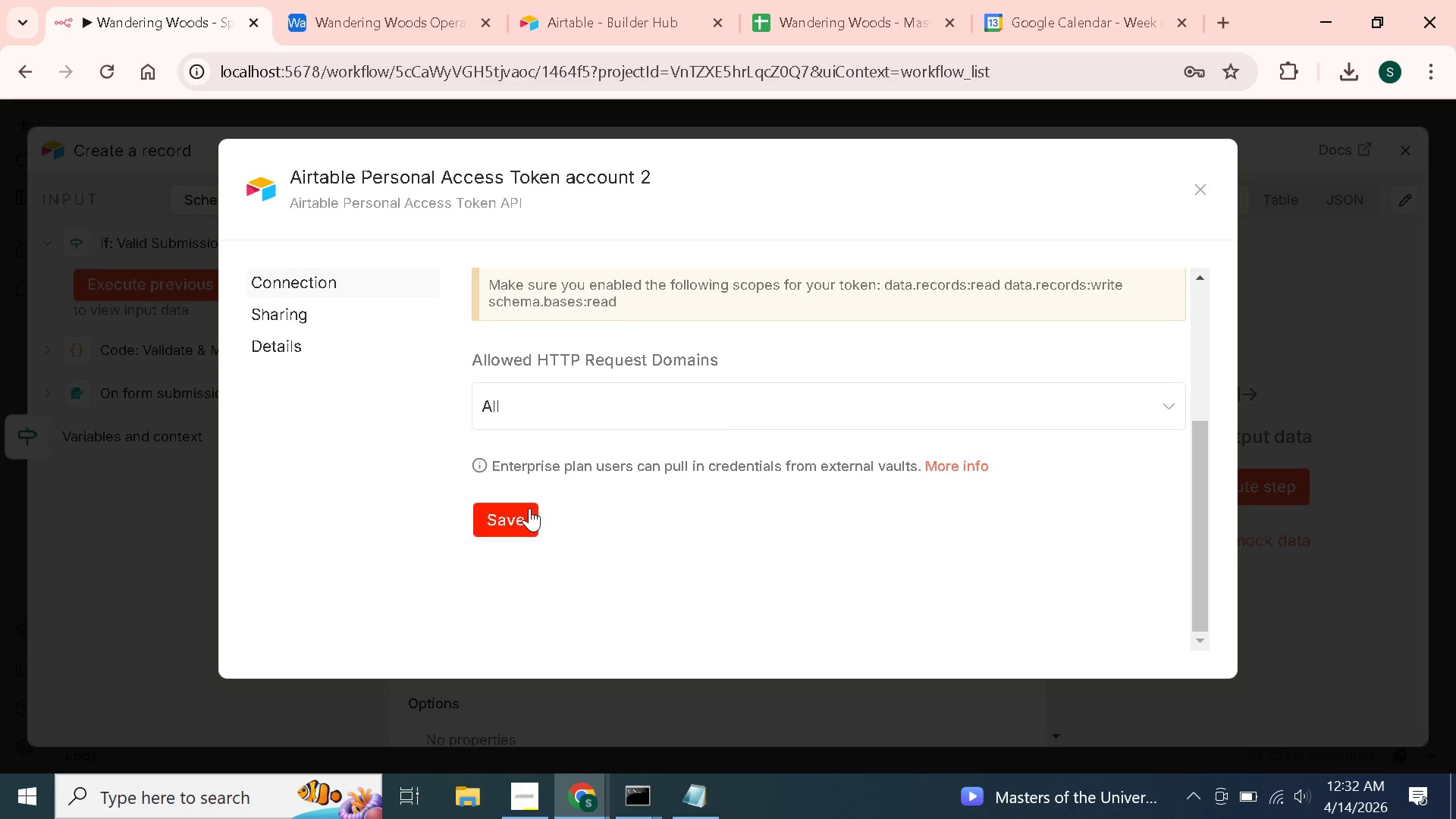 
left_click([528, 510])
 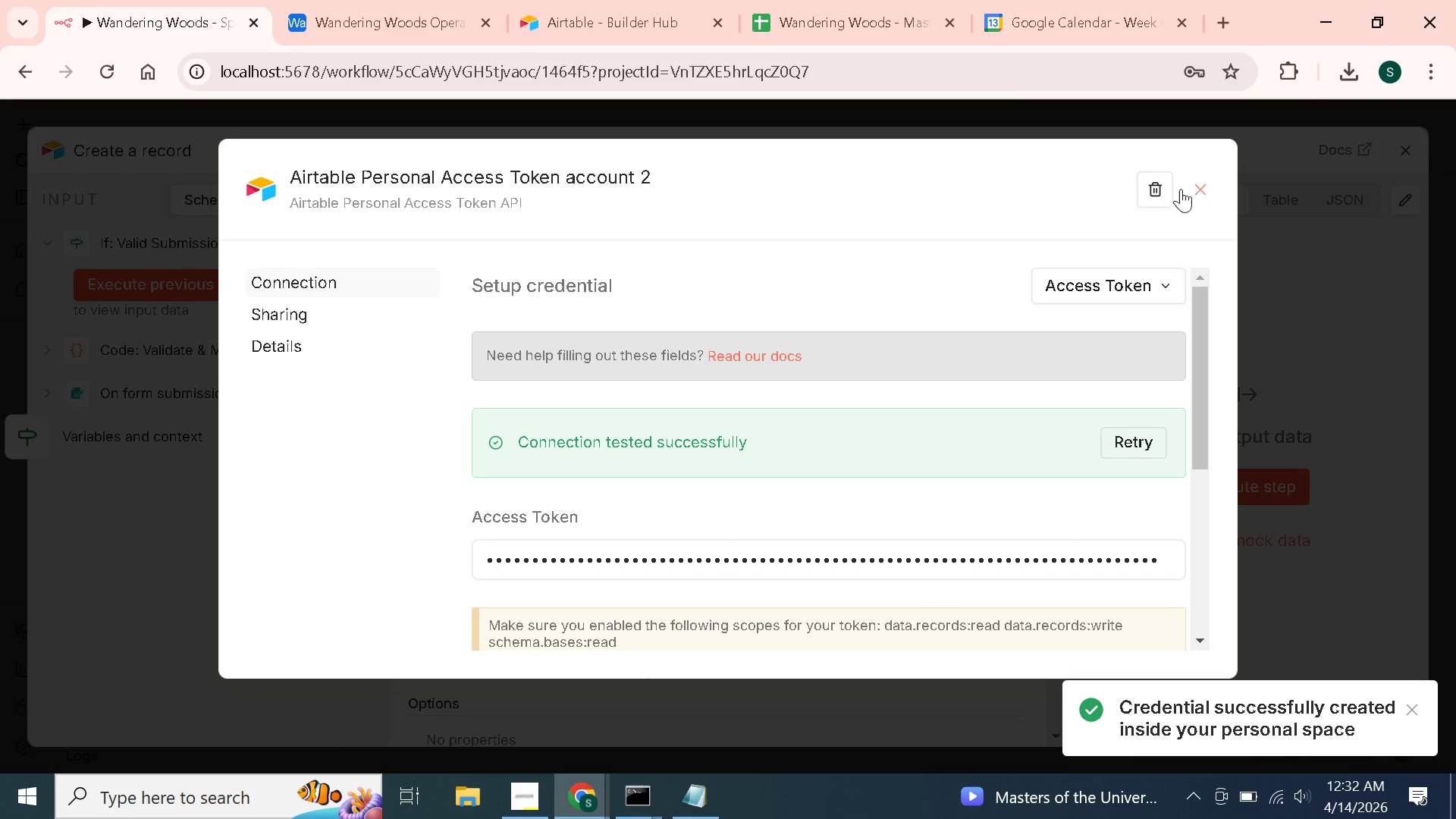 
left_click([580, 172])
 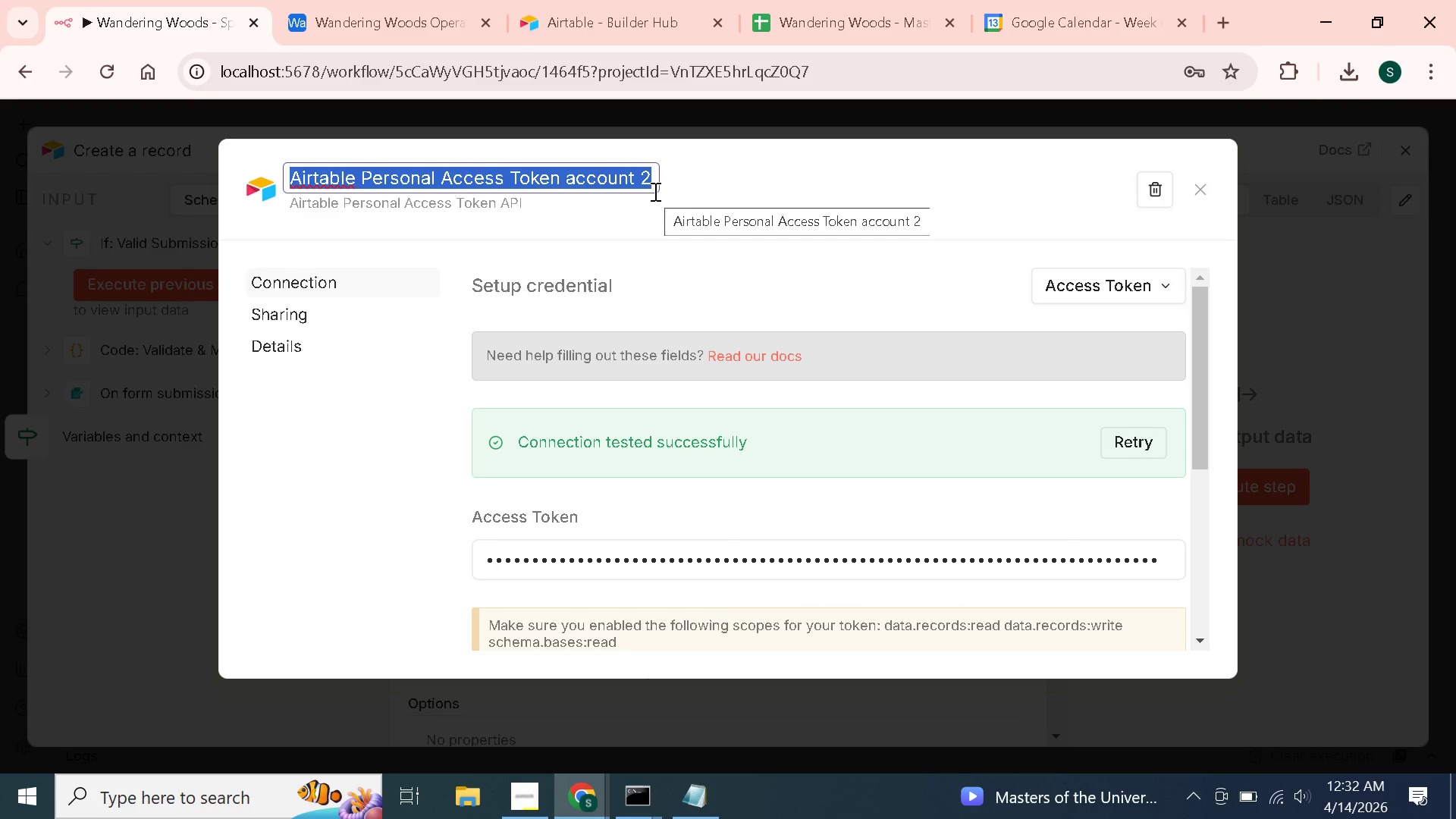 
hold_key(key=Backspace, duration=0.5)
 